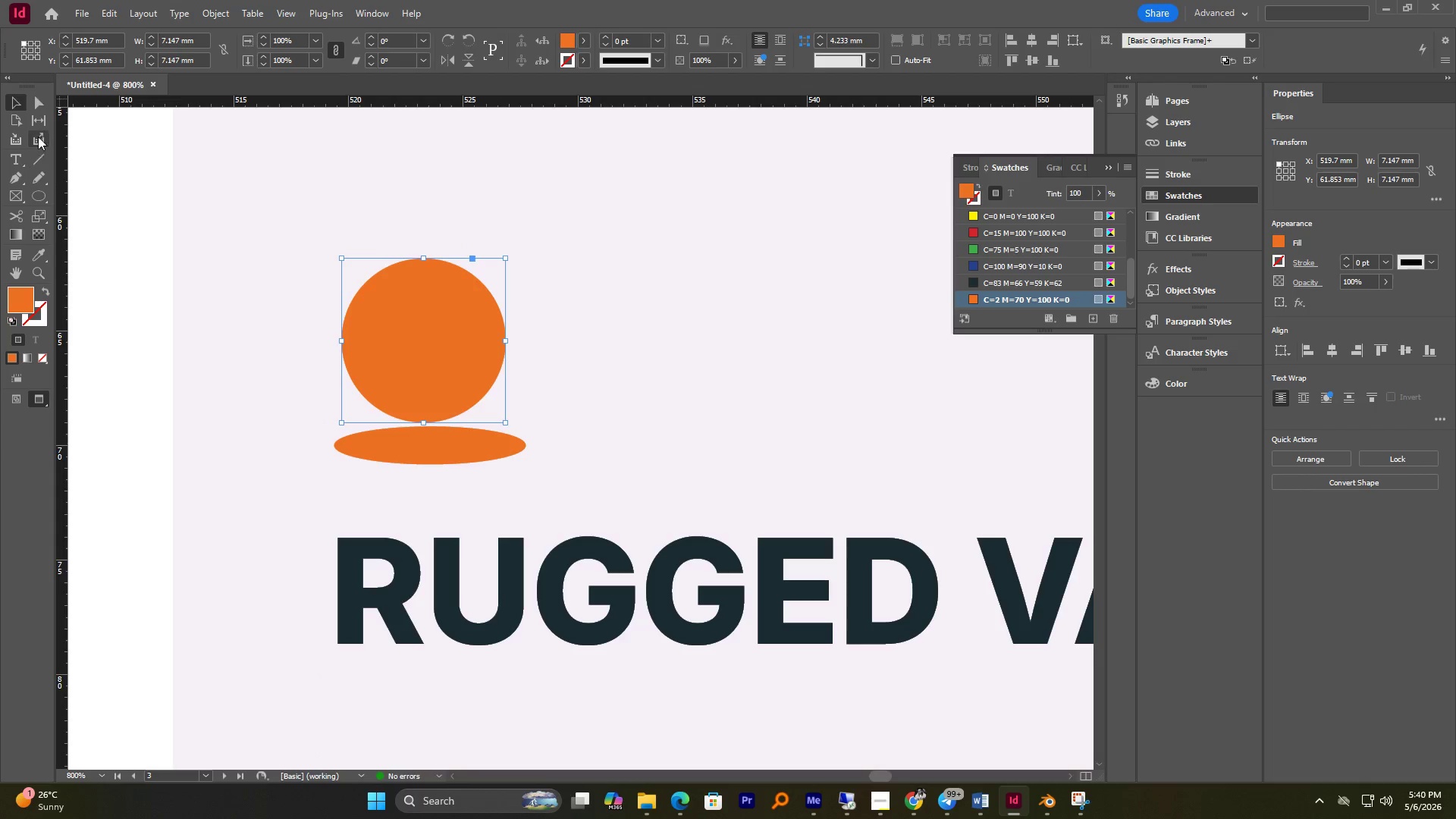 
left_click([40, 109])
 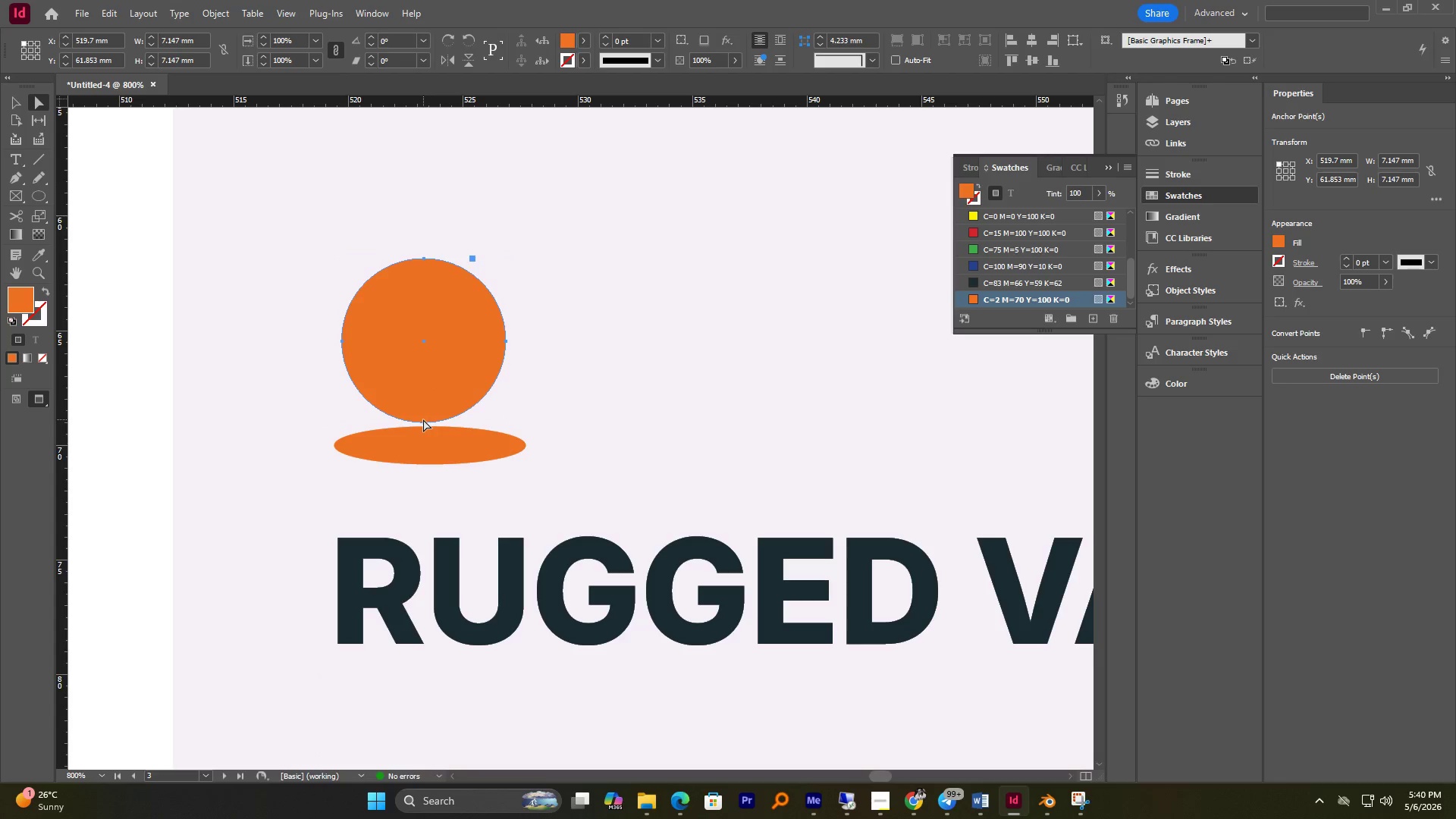 
left_click([425, 423])
 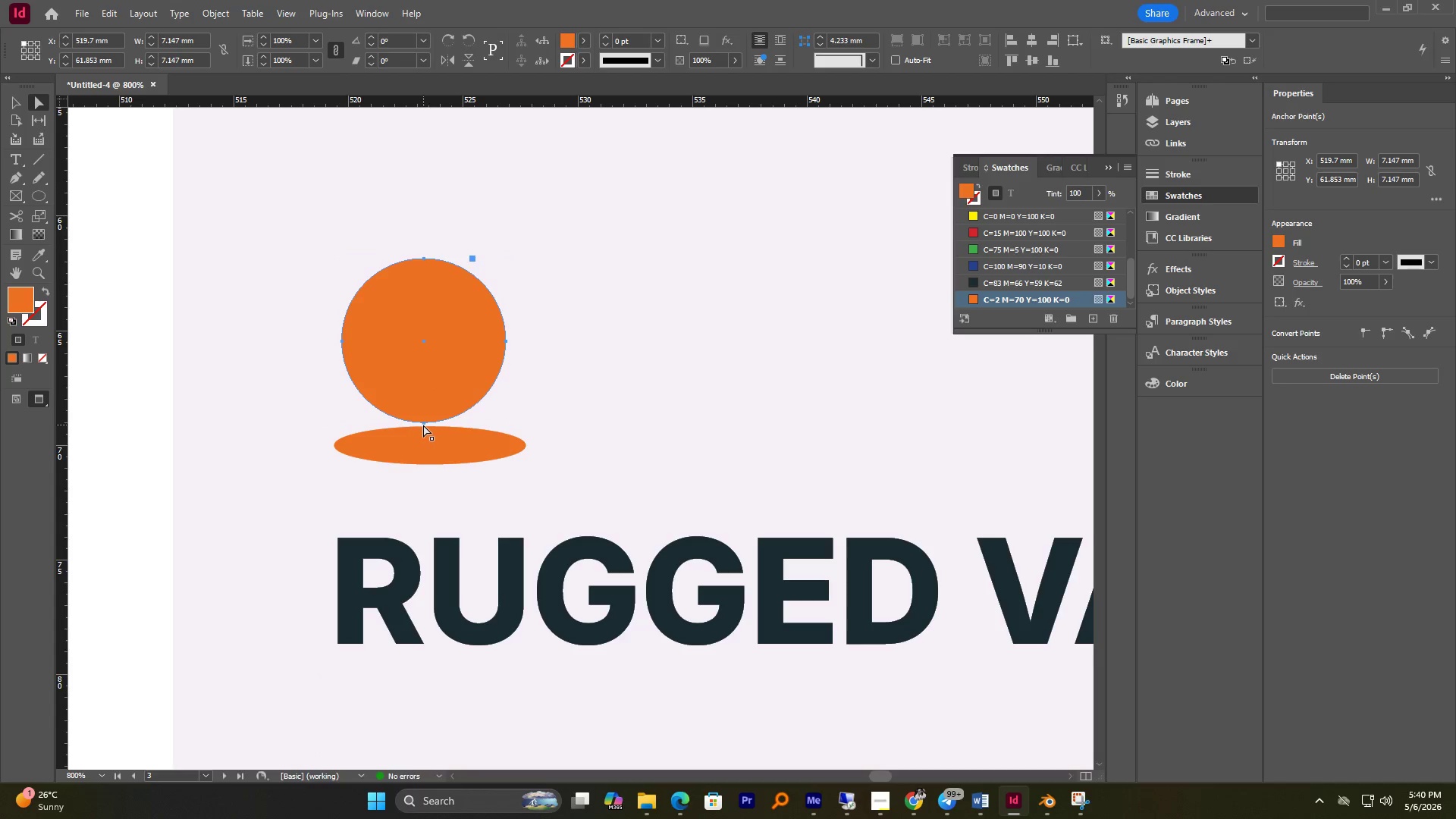 
left_click([422, 425])
 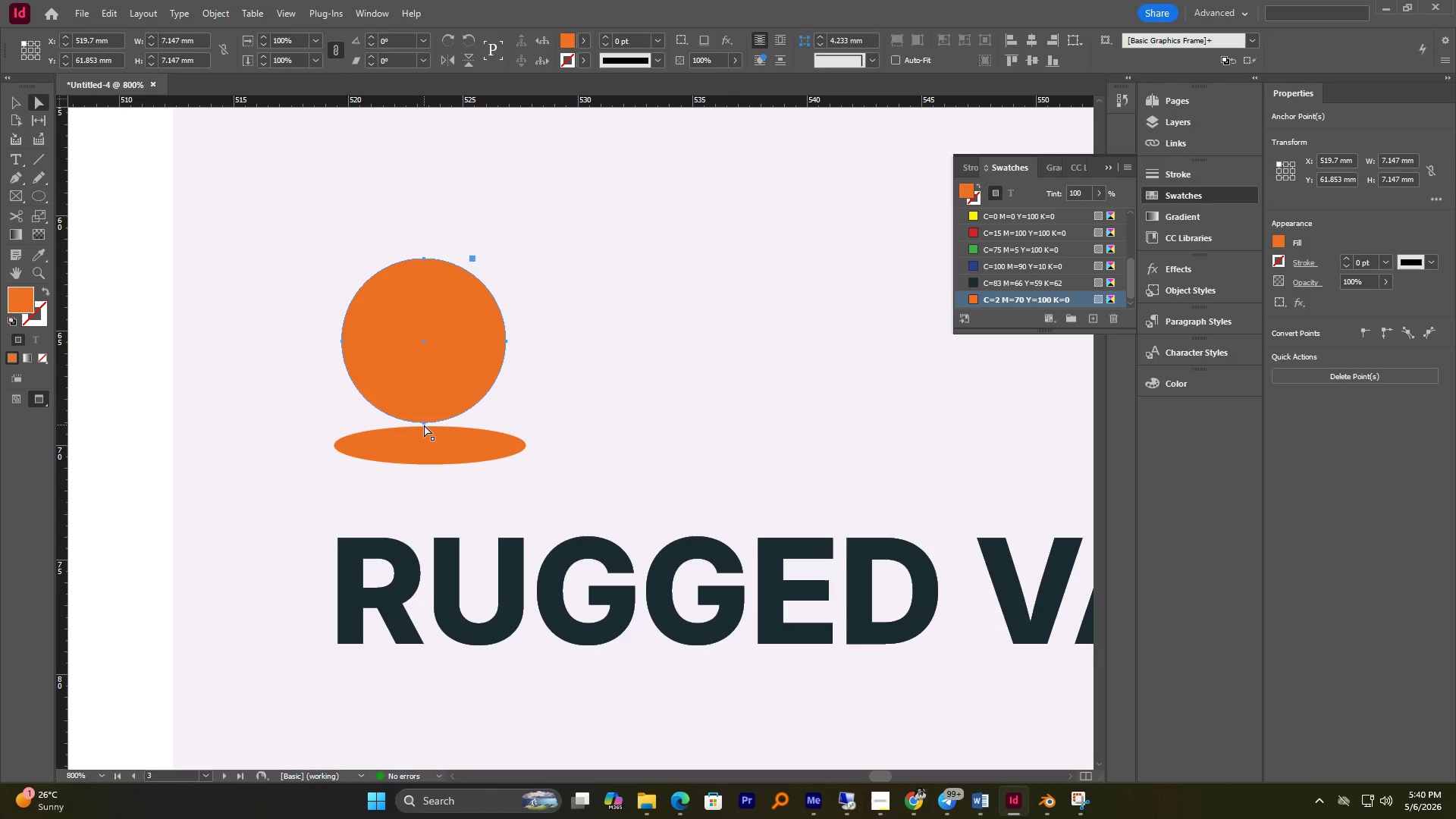 
left_click([426, 423])
 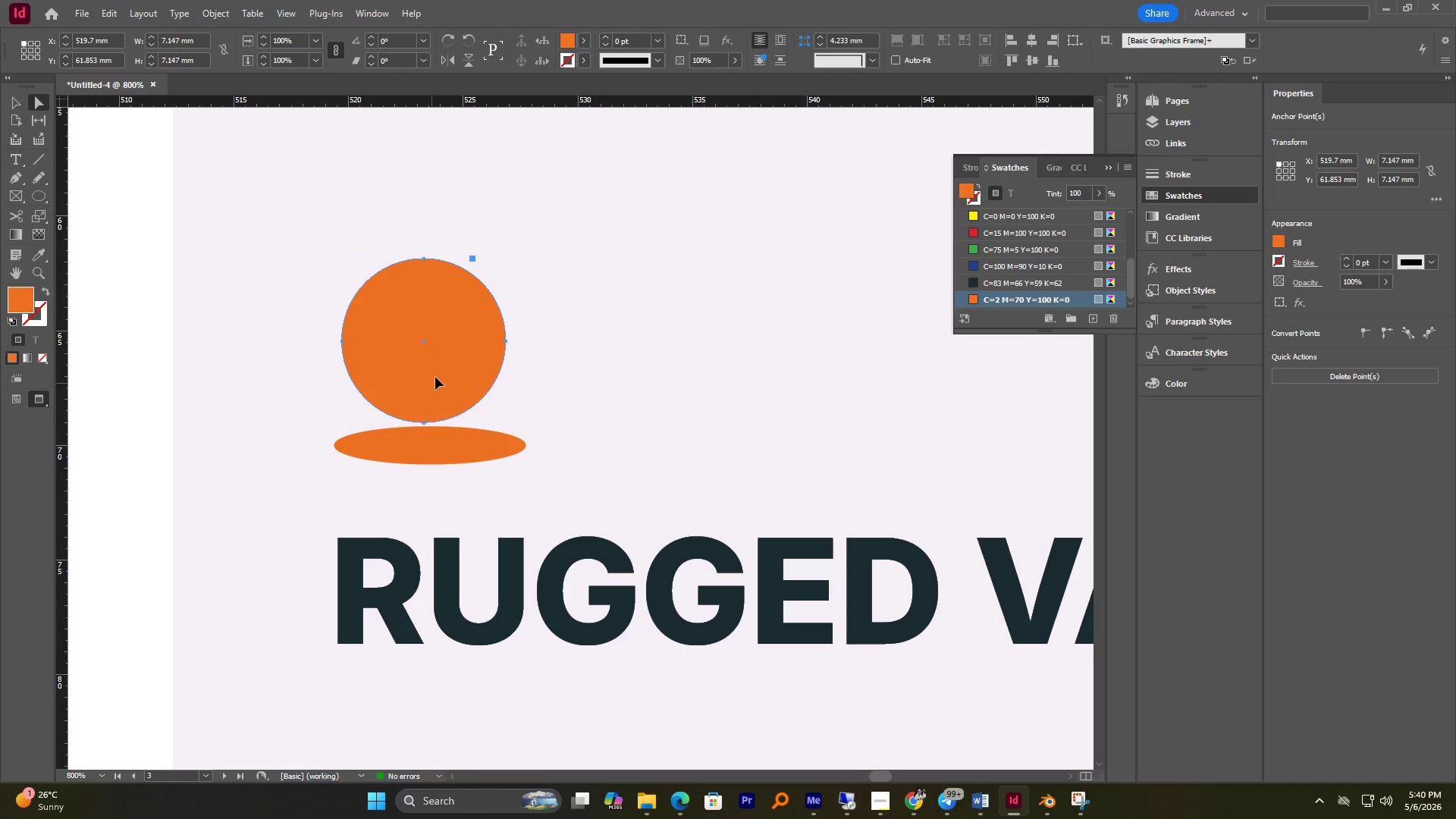 
left_click_drag(start_coordinate=[435, 376], to_coordinate=[438, 327])
 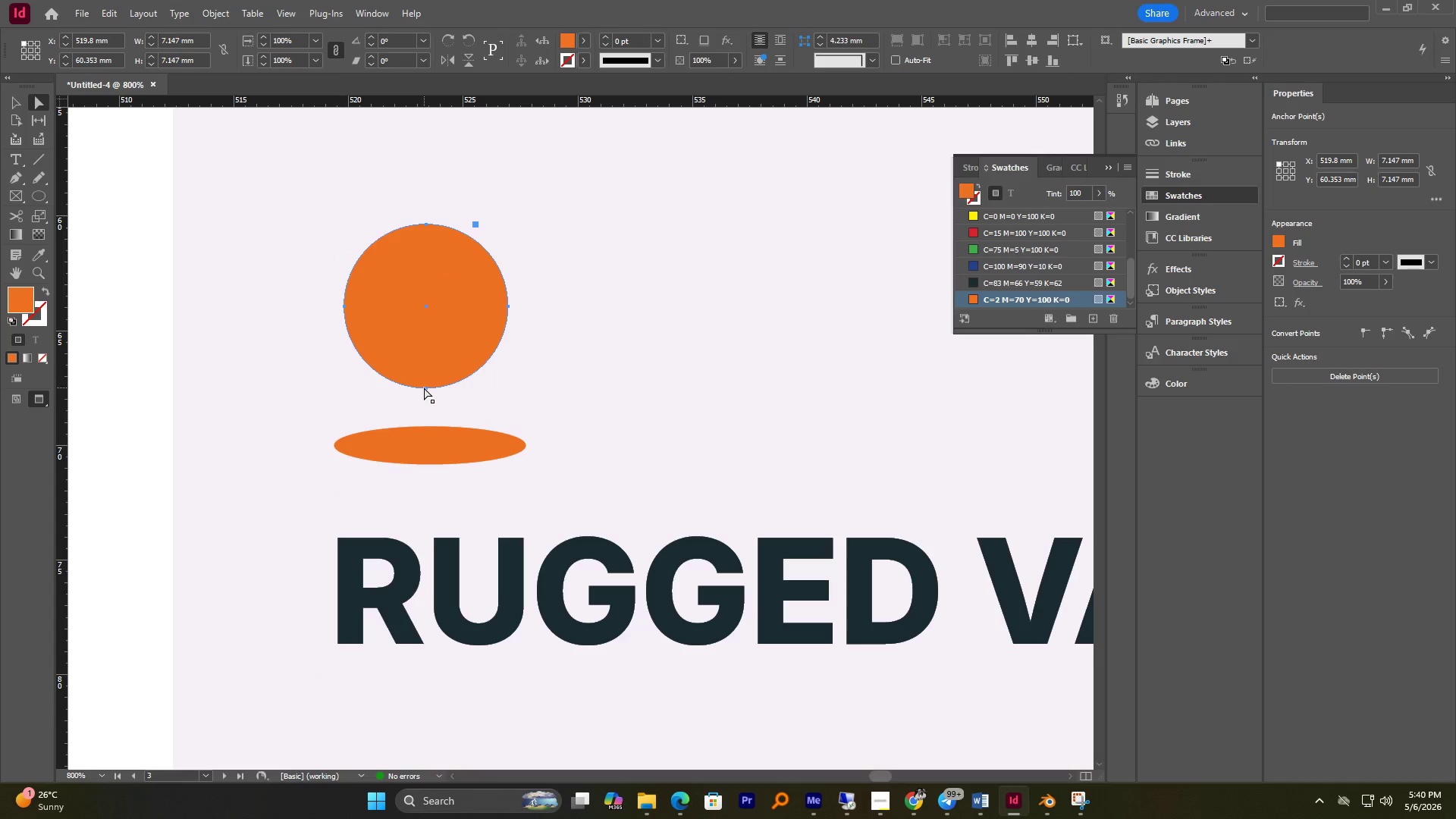 
double_click([427, 388])
 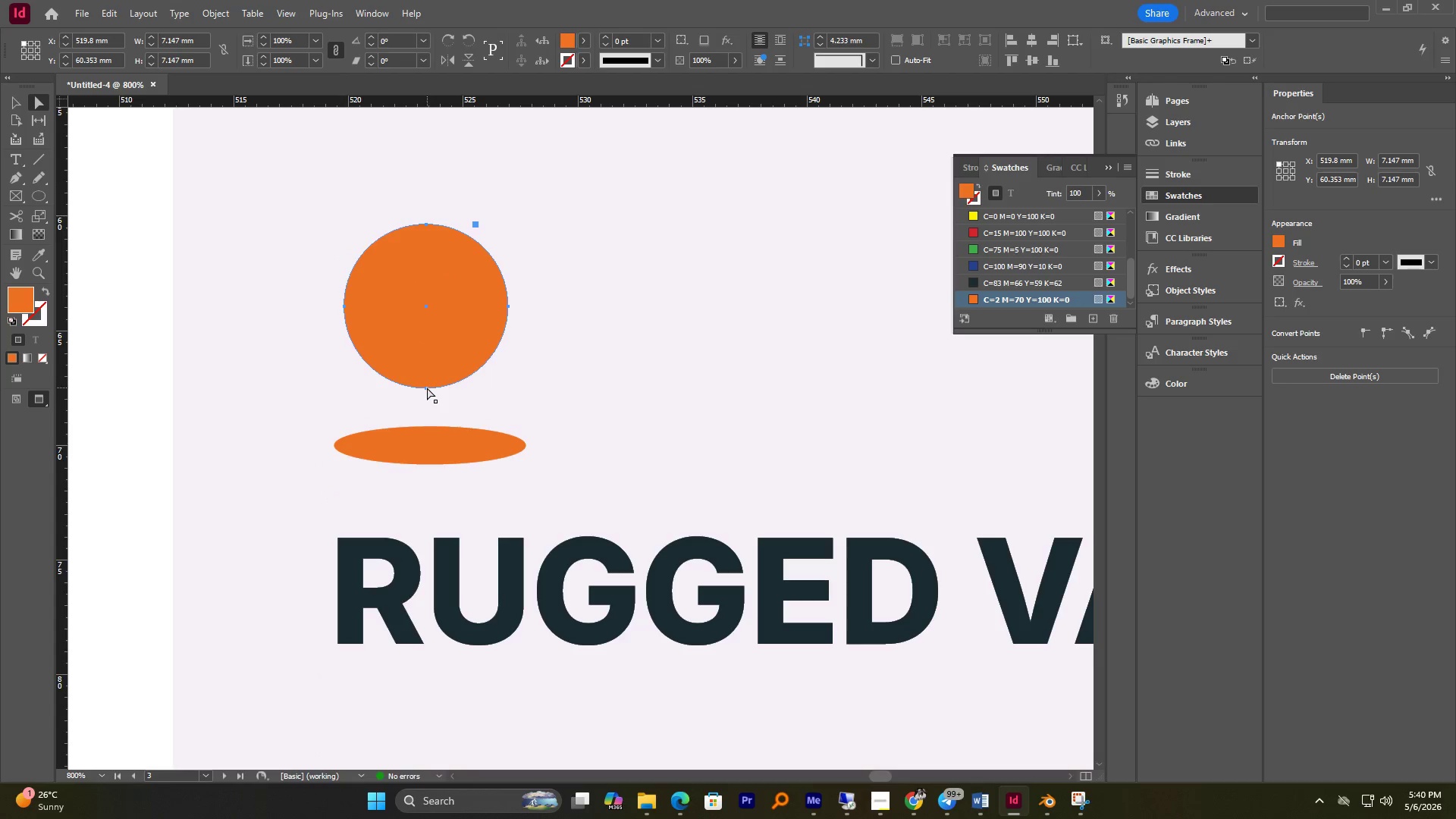 
triple_click([427, 388])
 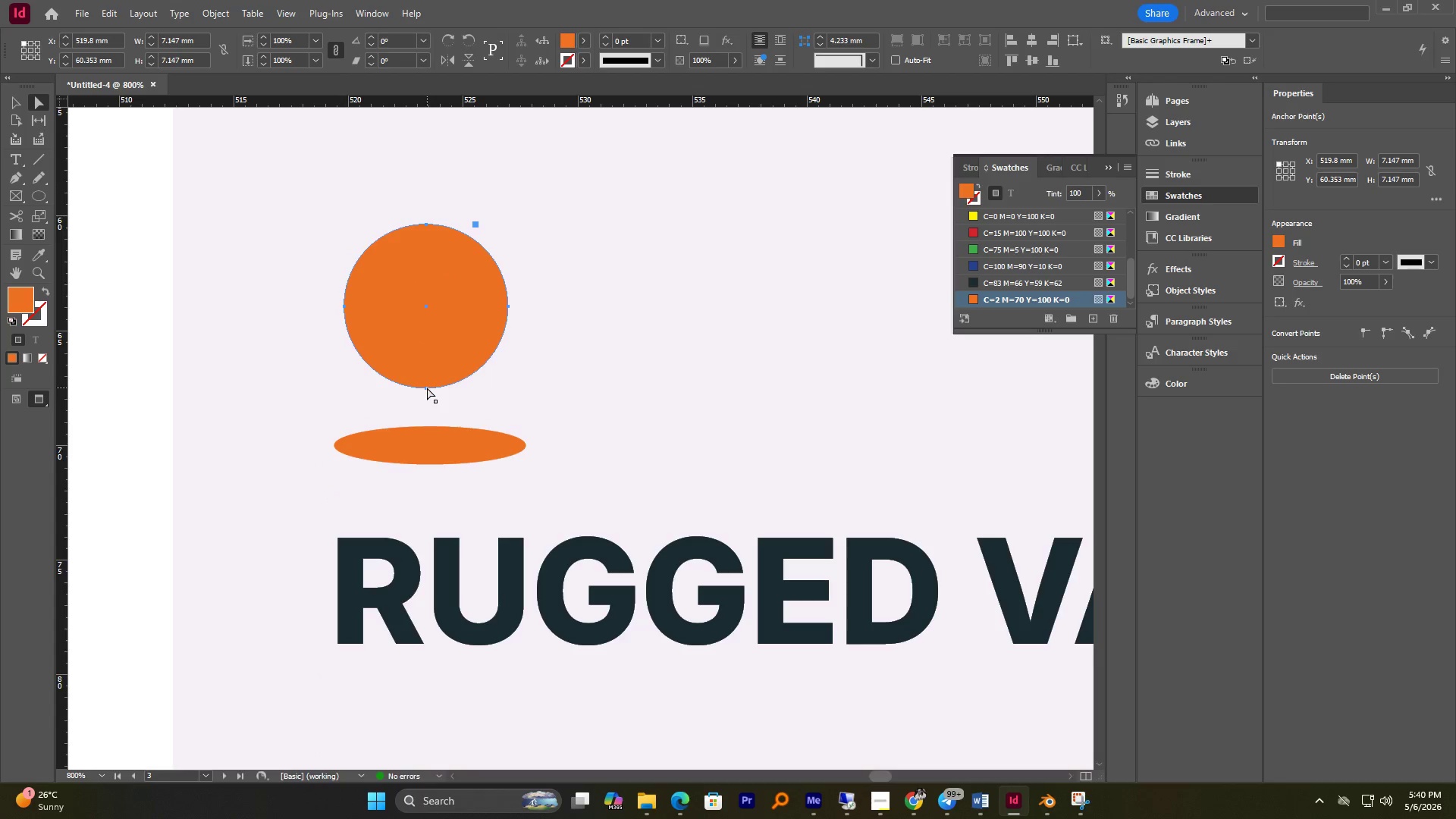 
triple_click([426, 388])
 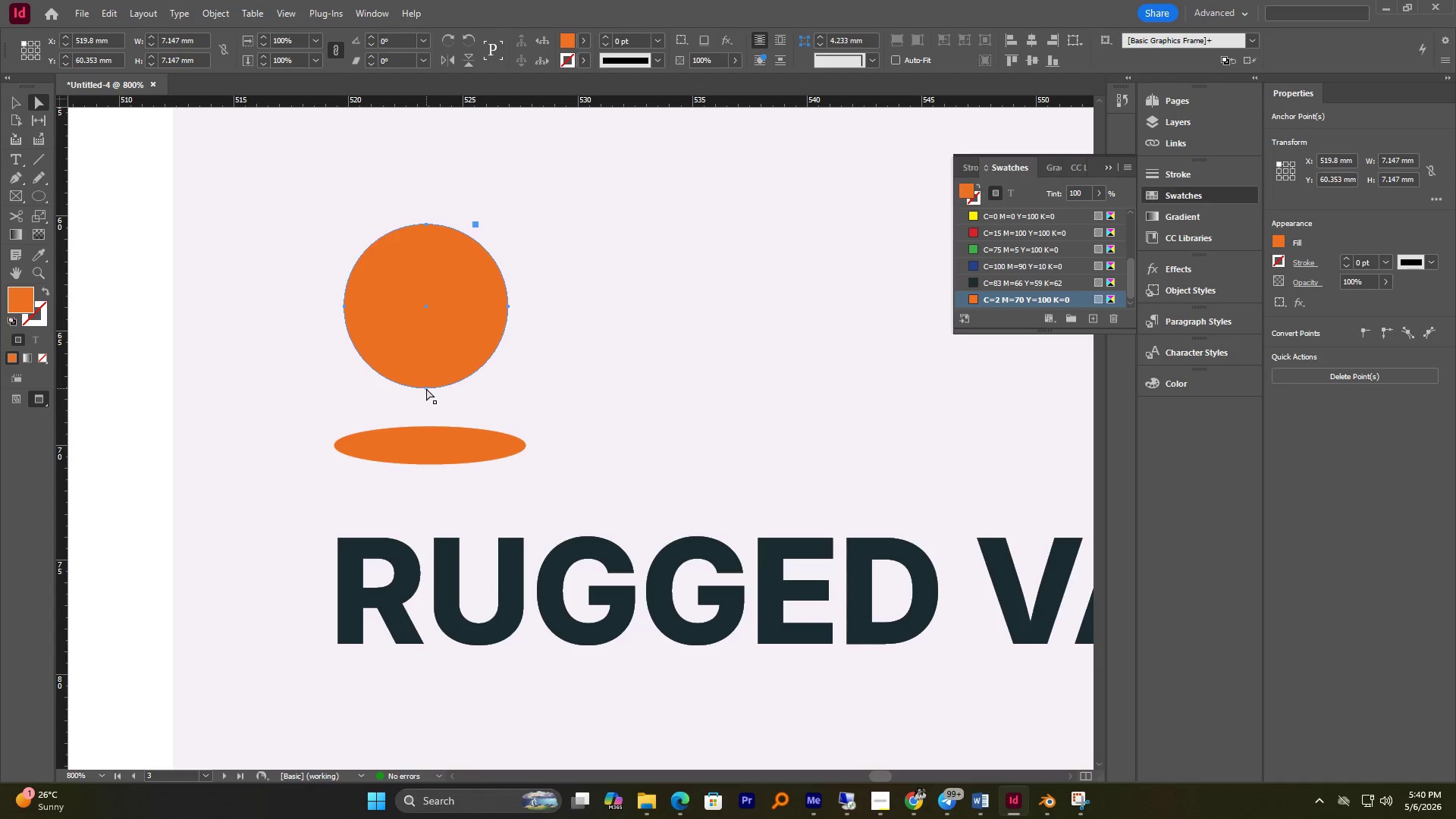 
triple_click([426, 388])
 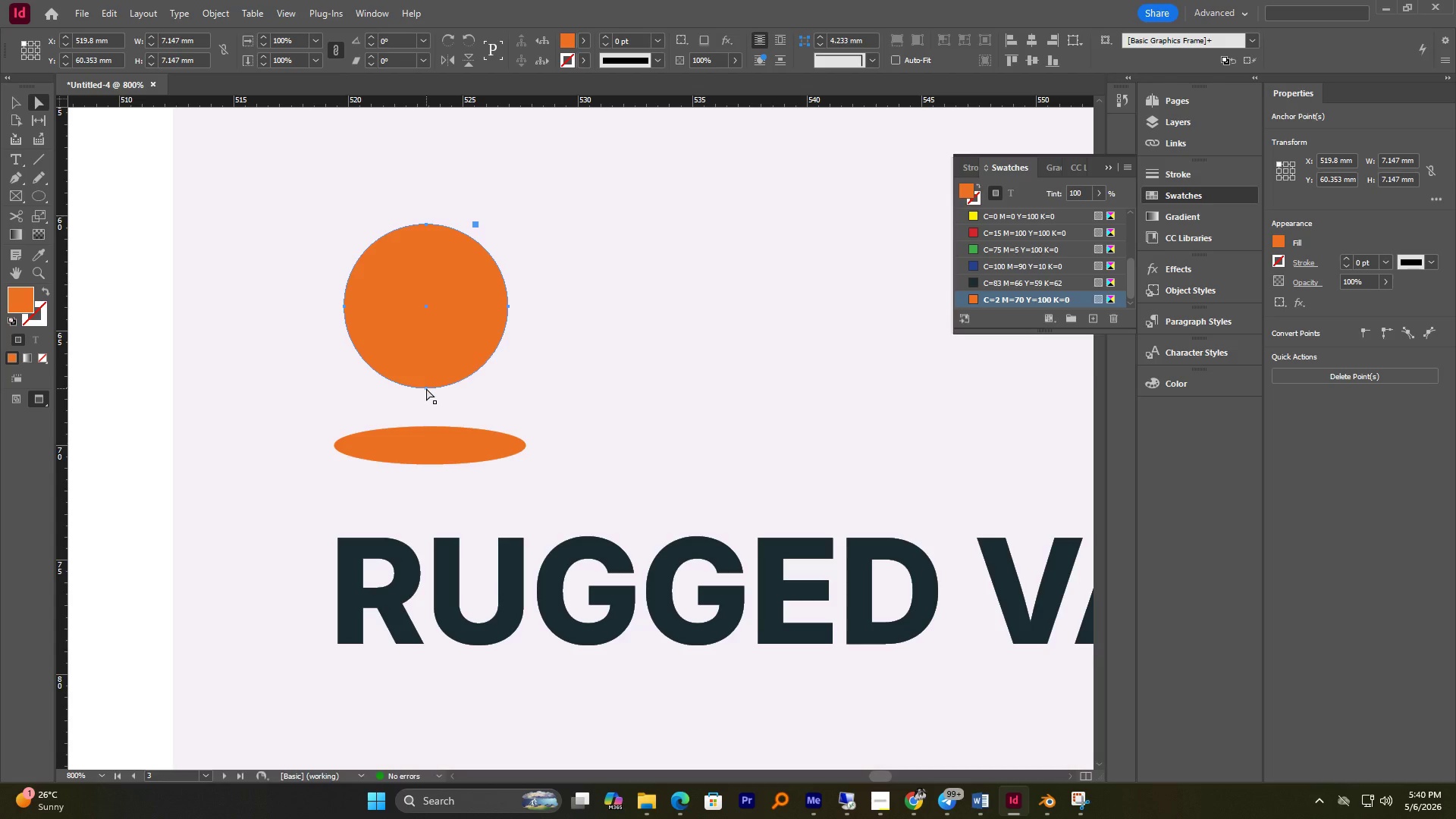 
triple_click([426, 388])
 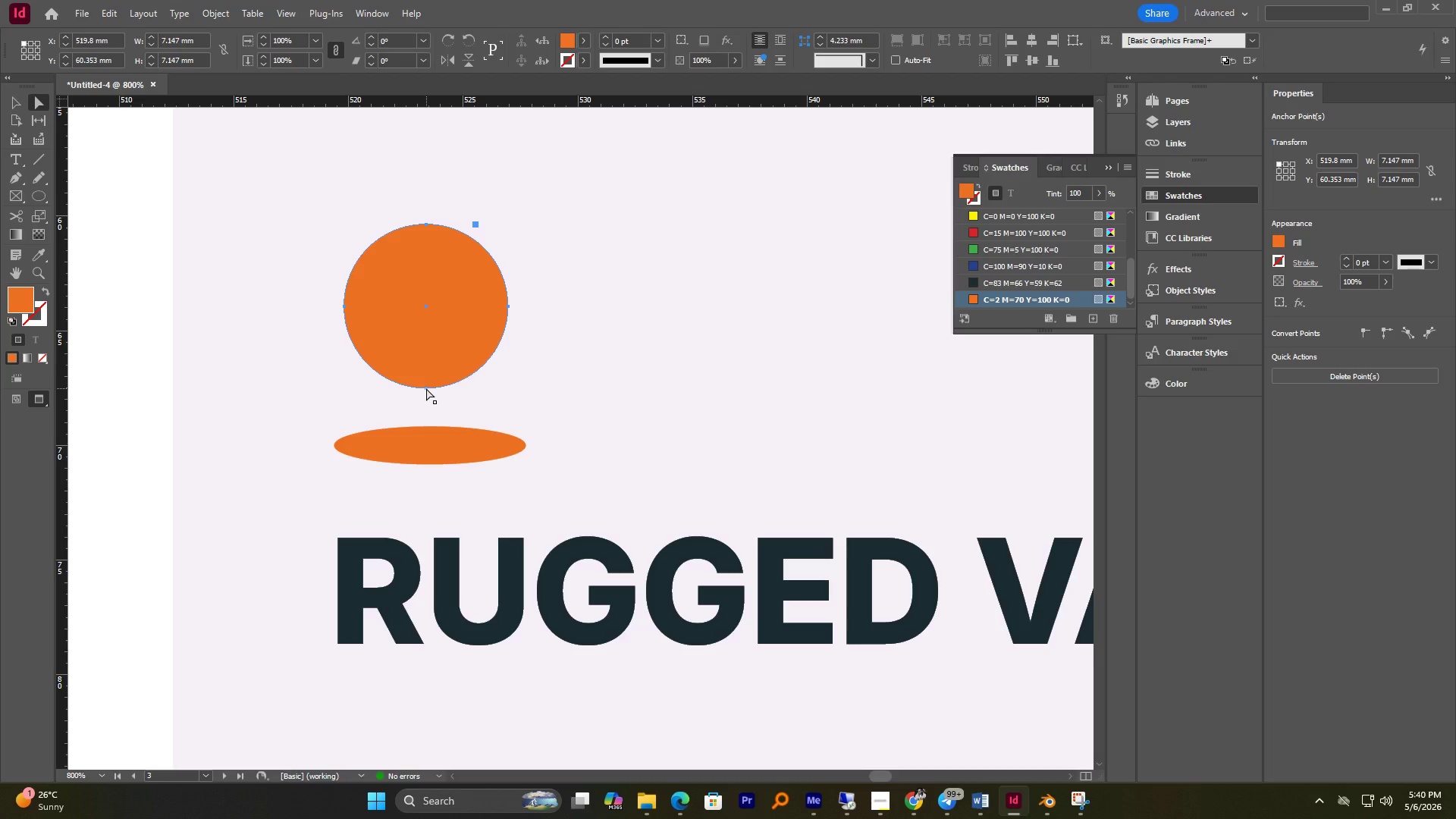 
triple_click([426, 388])
 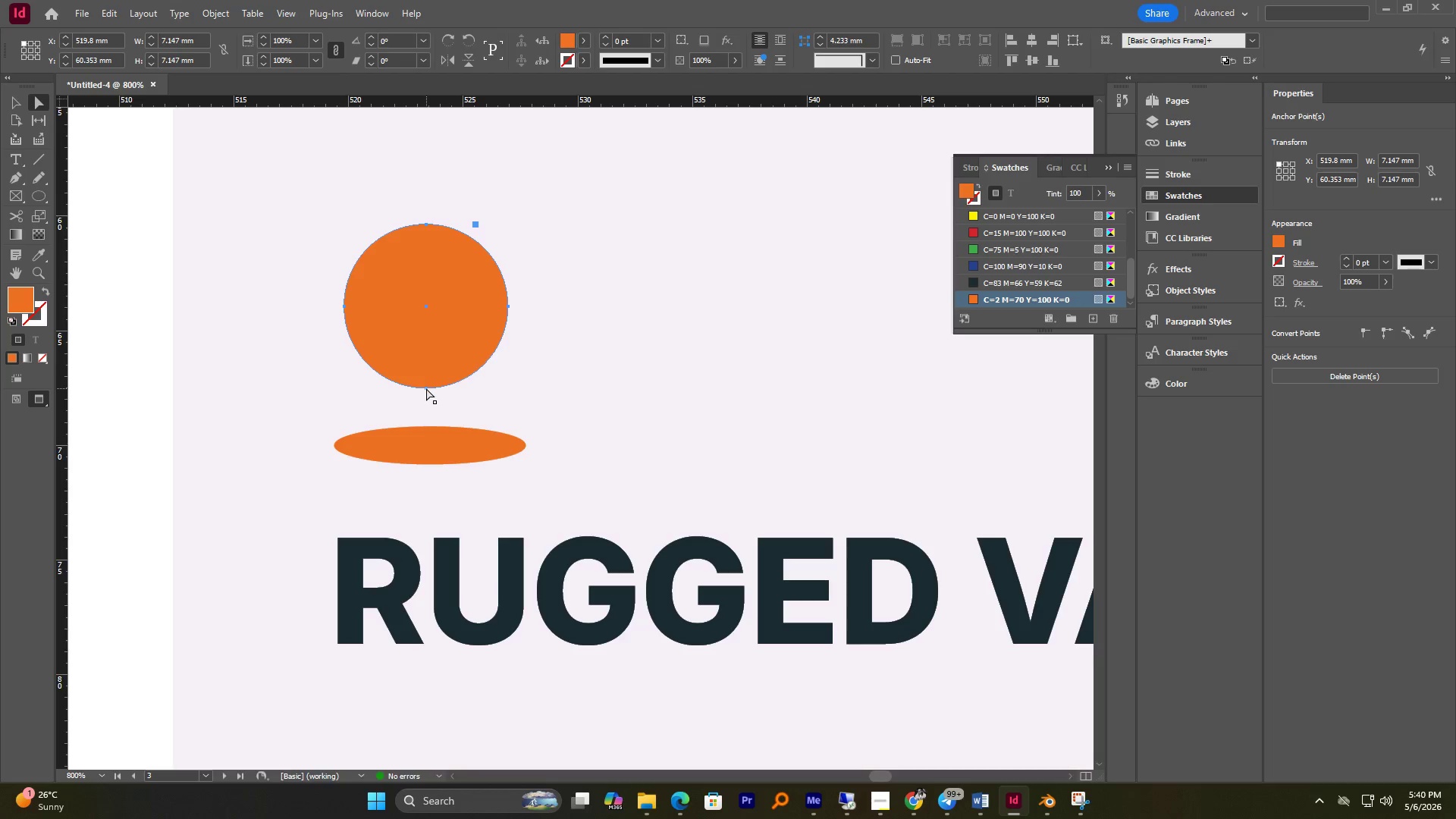 
triple_click([426, 388])
 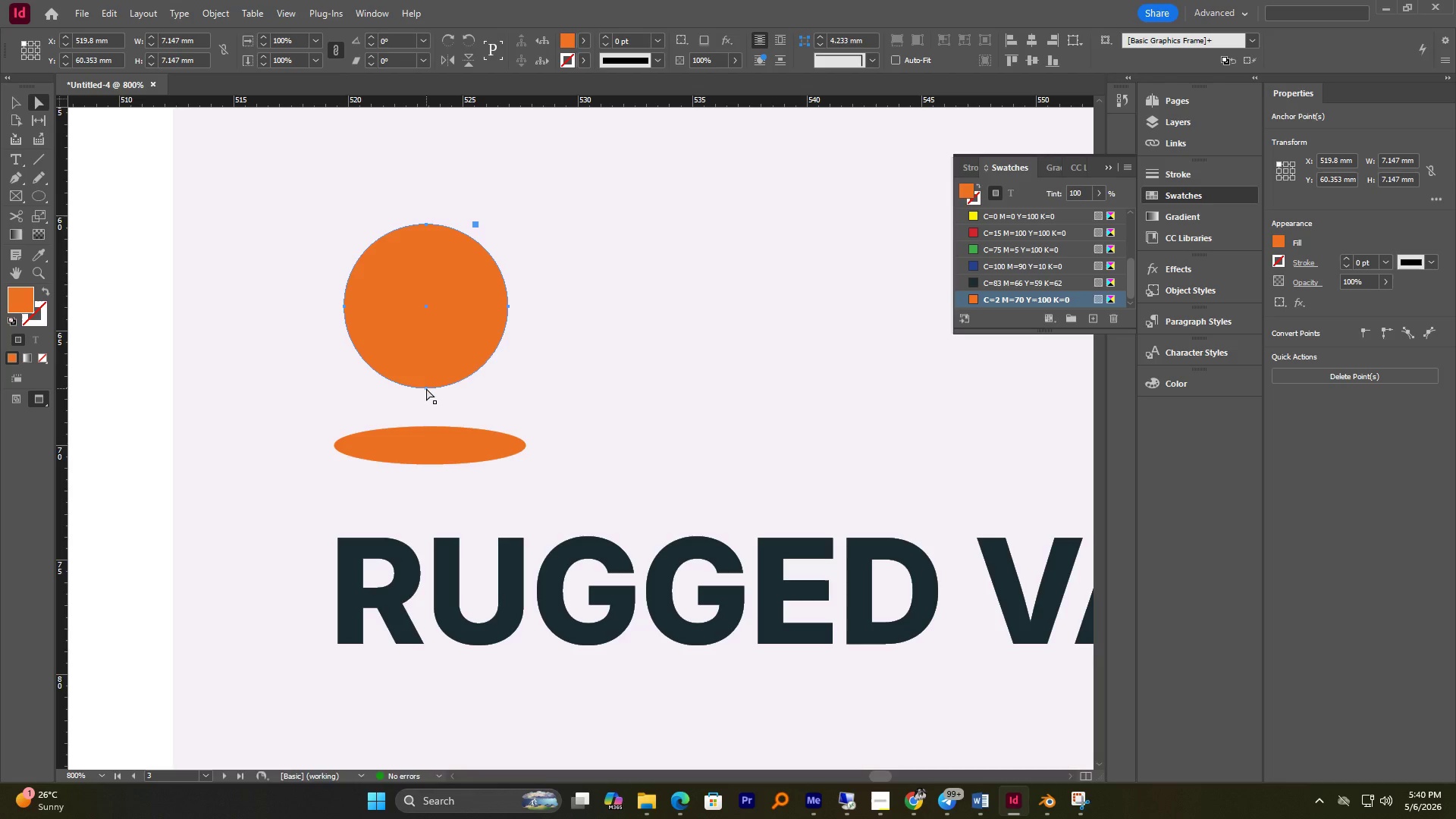 
triple_click([426, 388])
 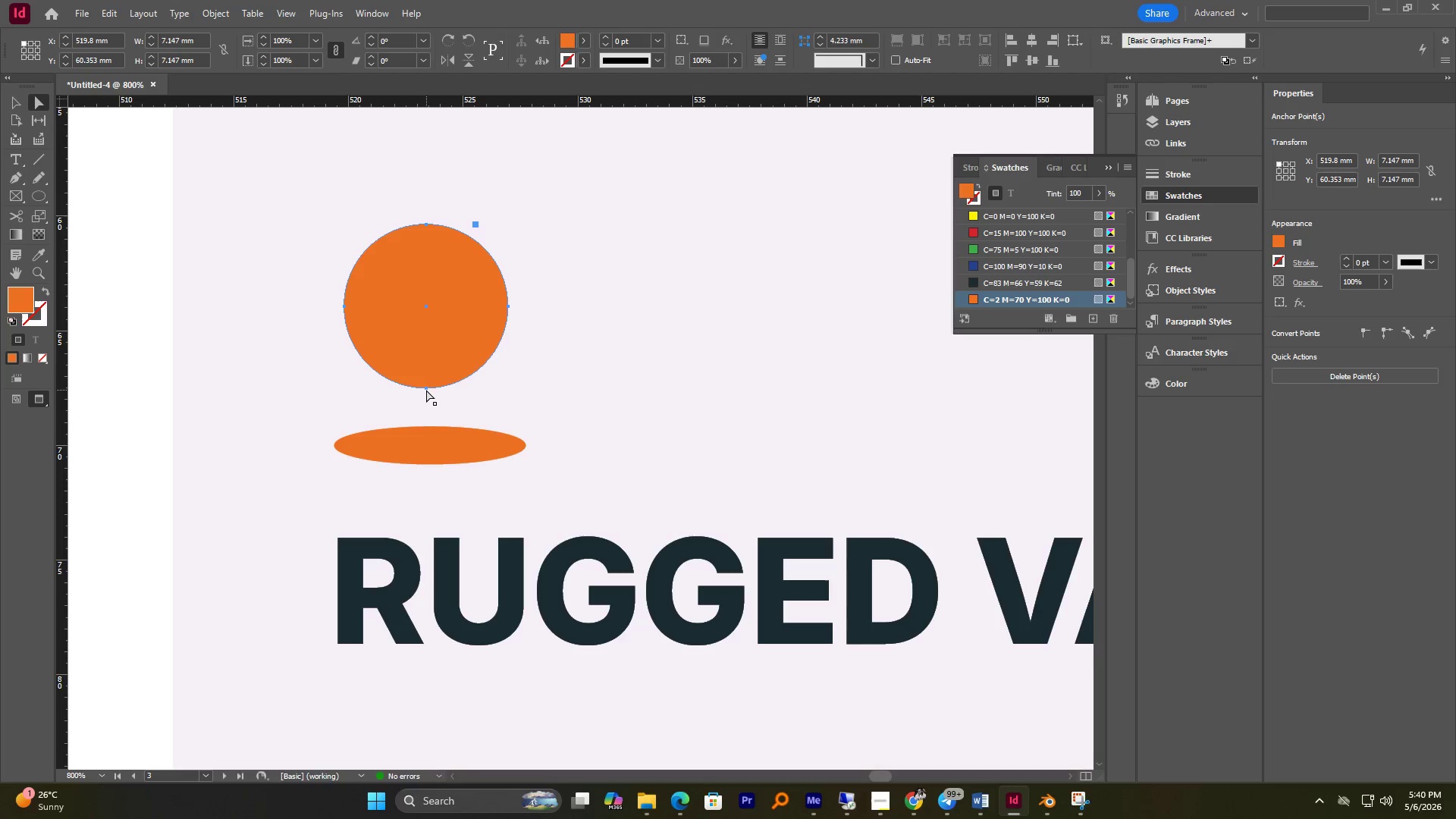 
triple_click([426, 390])
 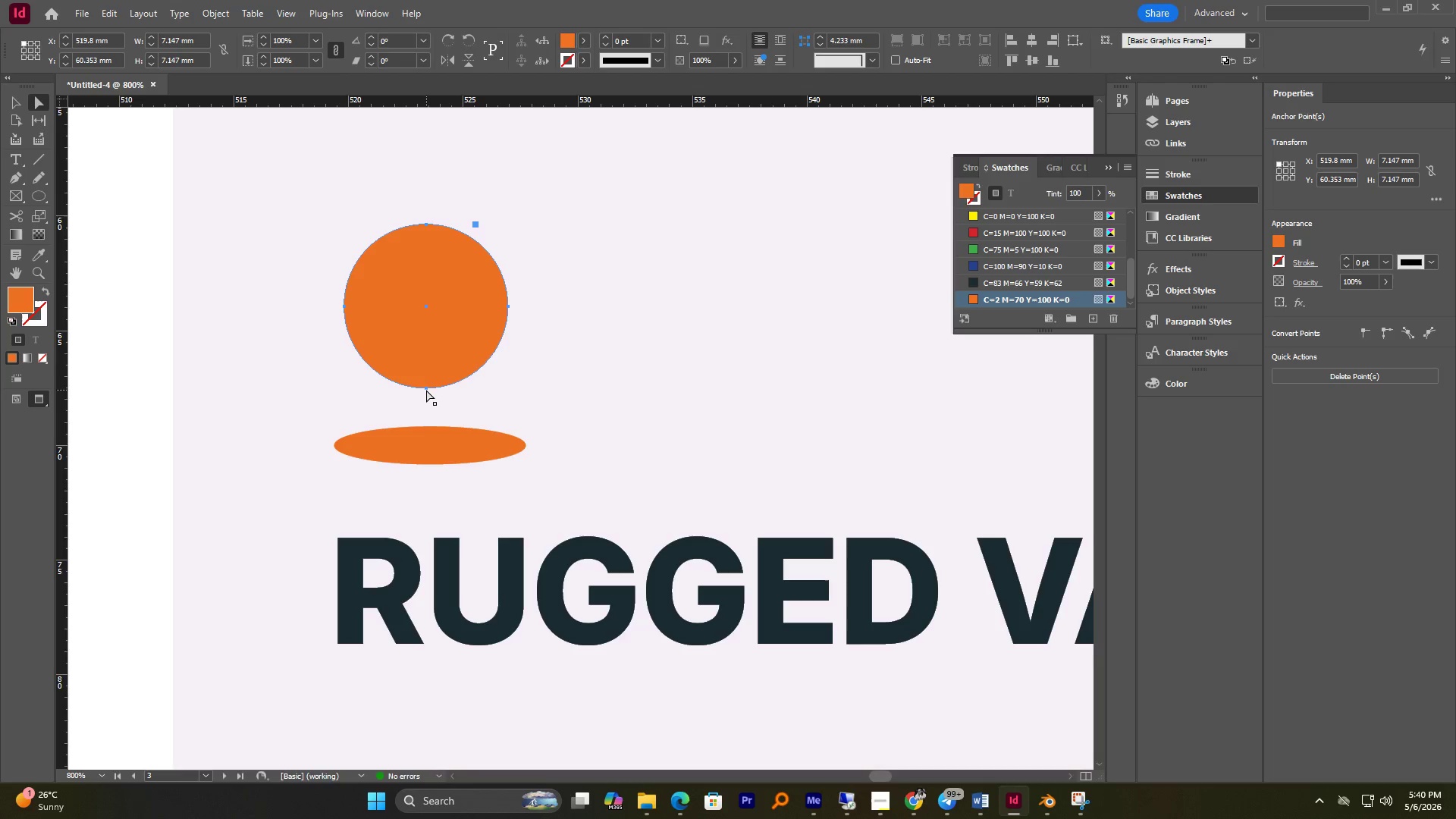 
triple_click([426, 390])
 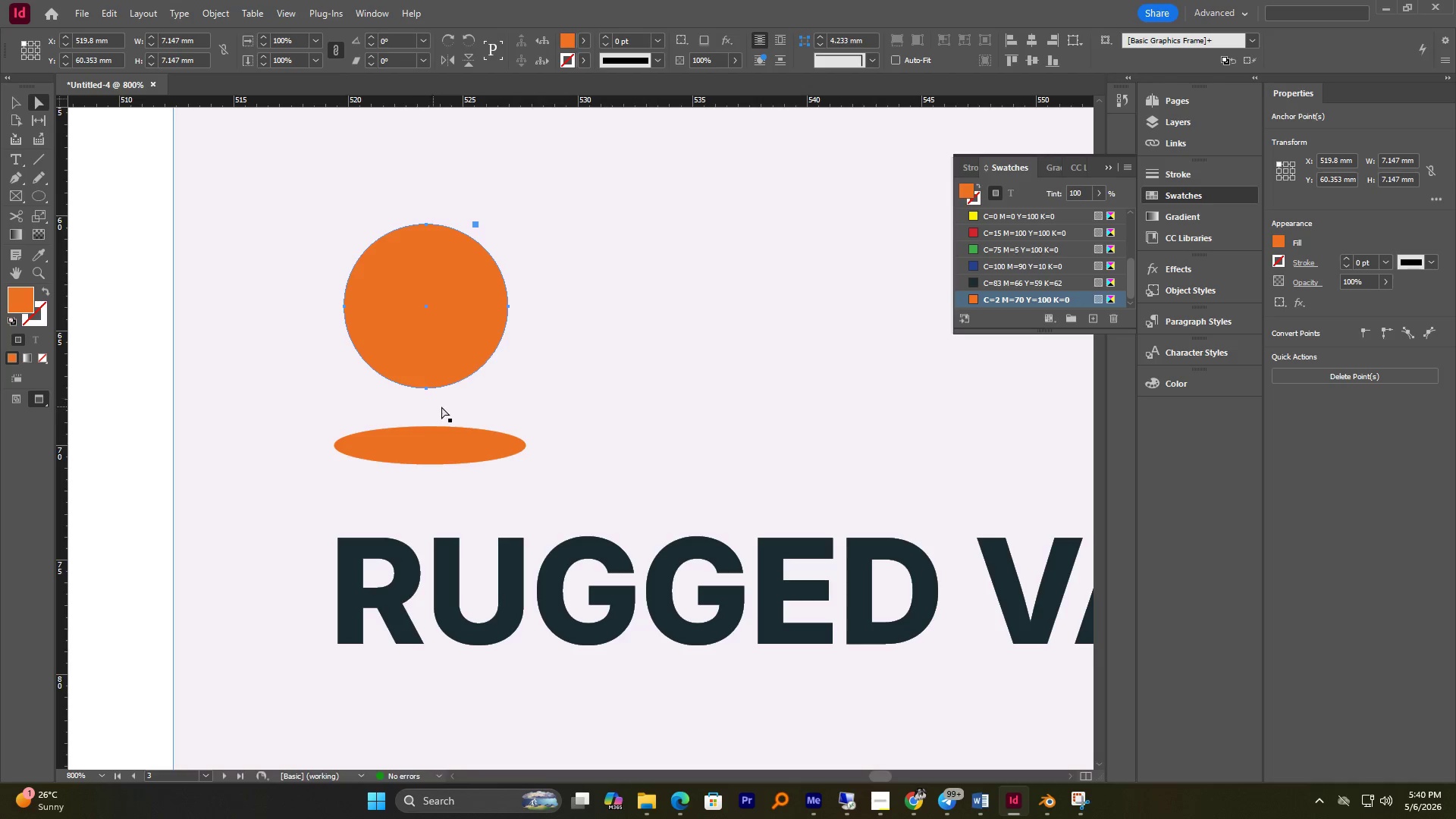 
left_click_drag(start_coordinate=[442, 403], to_coordinate=[418, 381])
 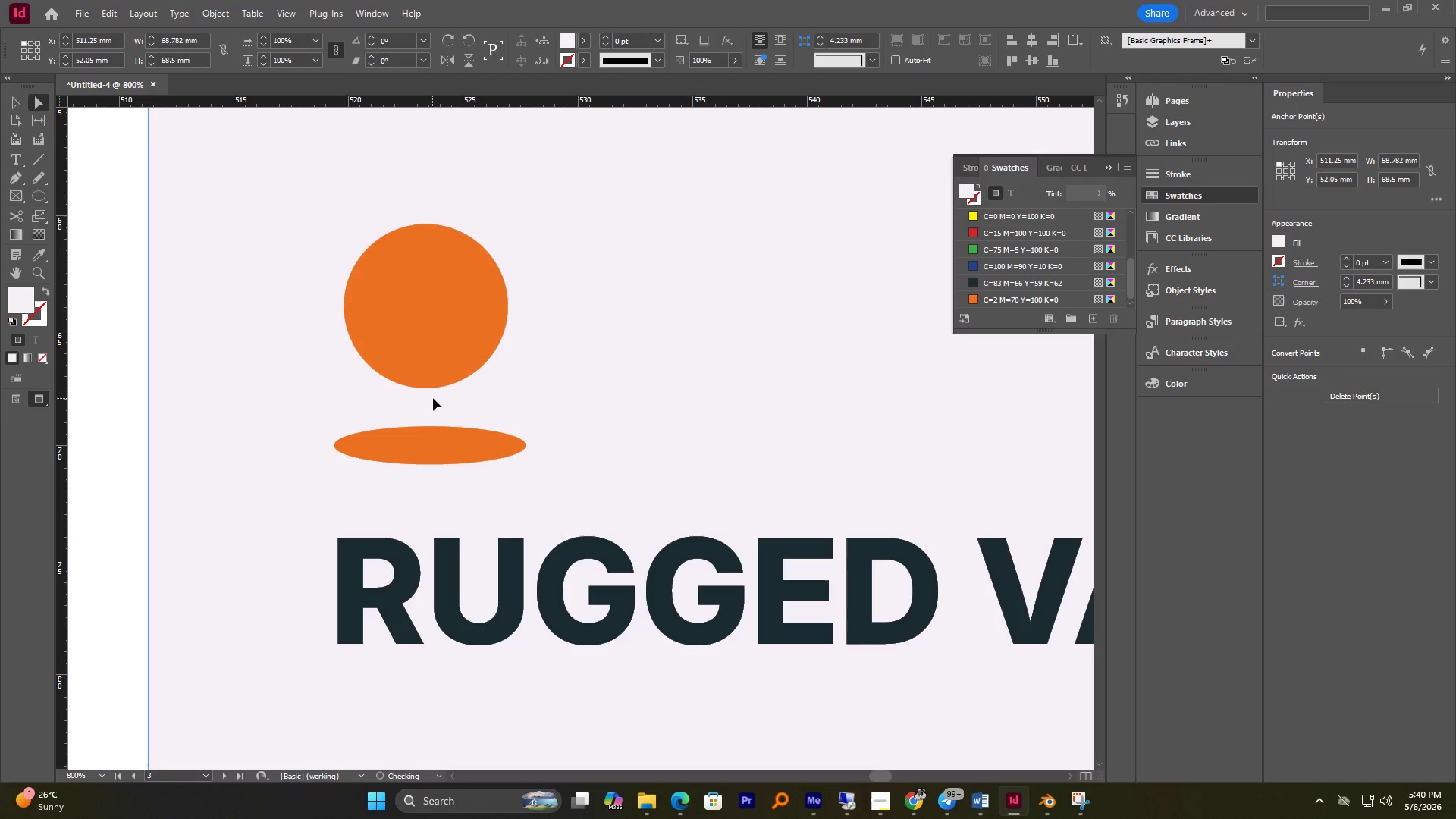 
key(Control+Z)
 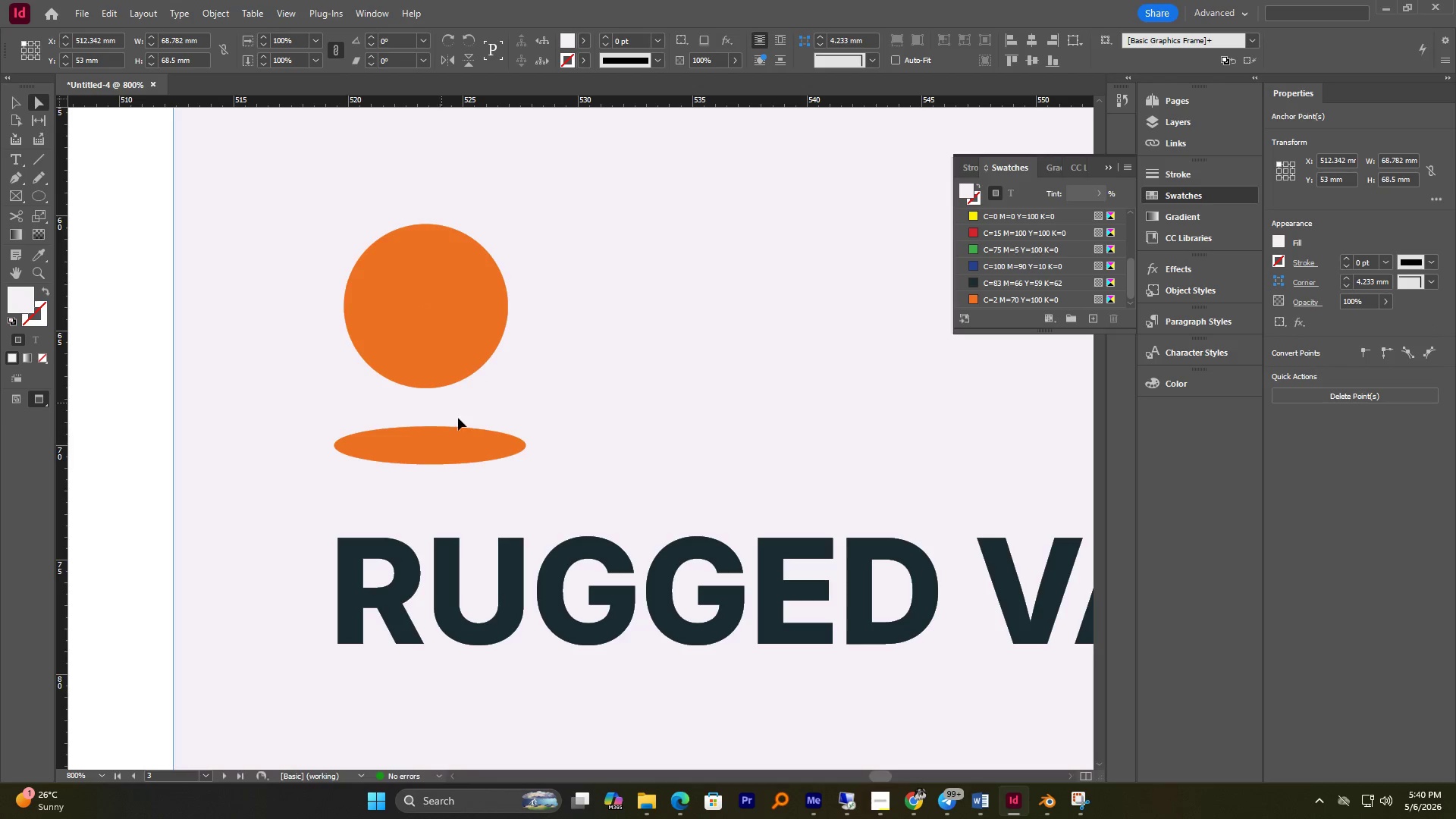 
hold_key(key=AltLeft, duration=0.81)
scroll: coordinate [396, 431], scroll_direction: down, amount: 1.0
 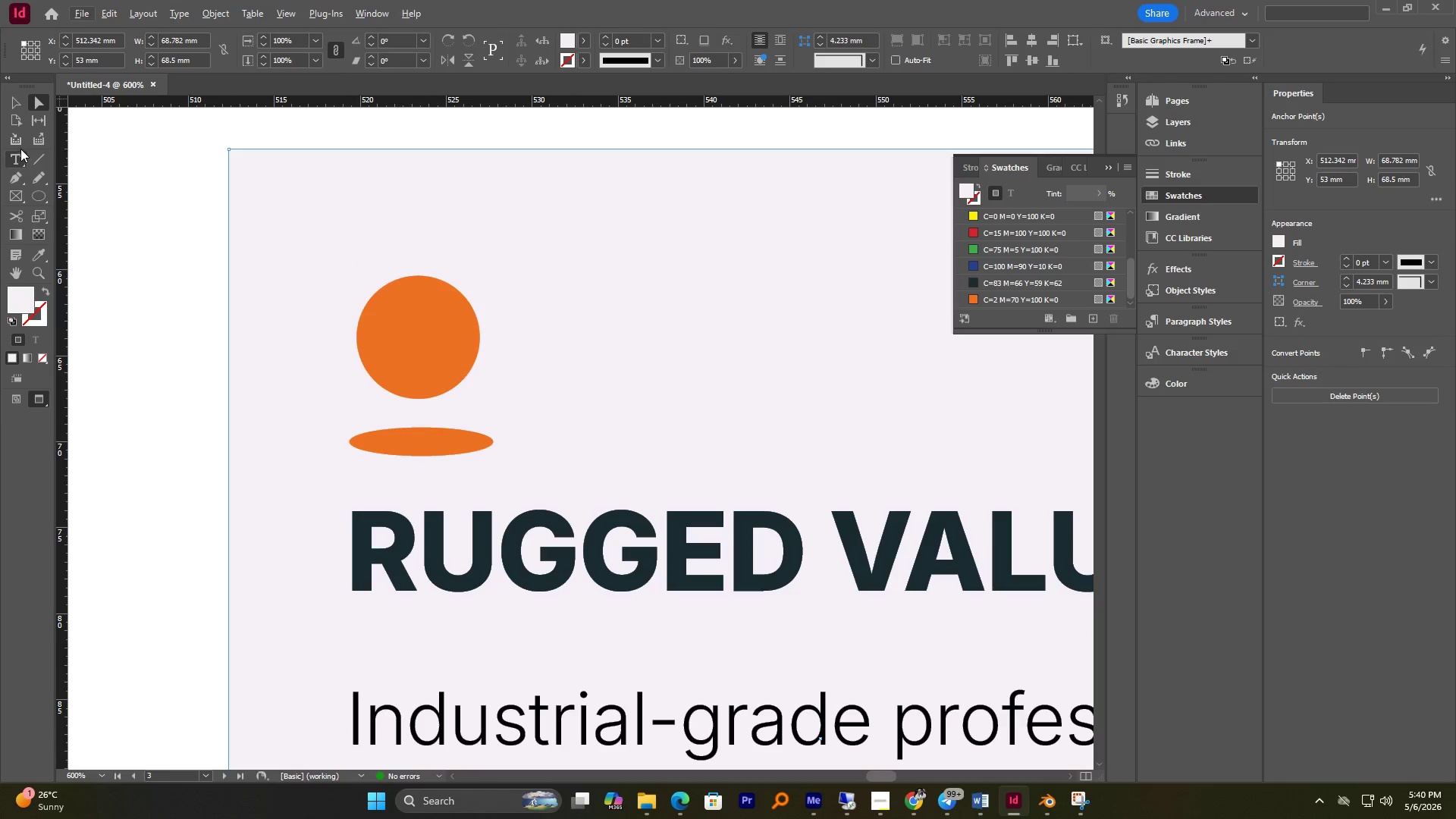 
right_click([38, 199])
 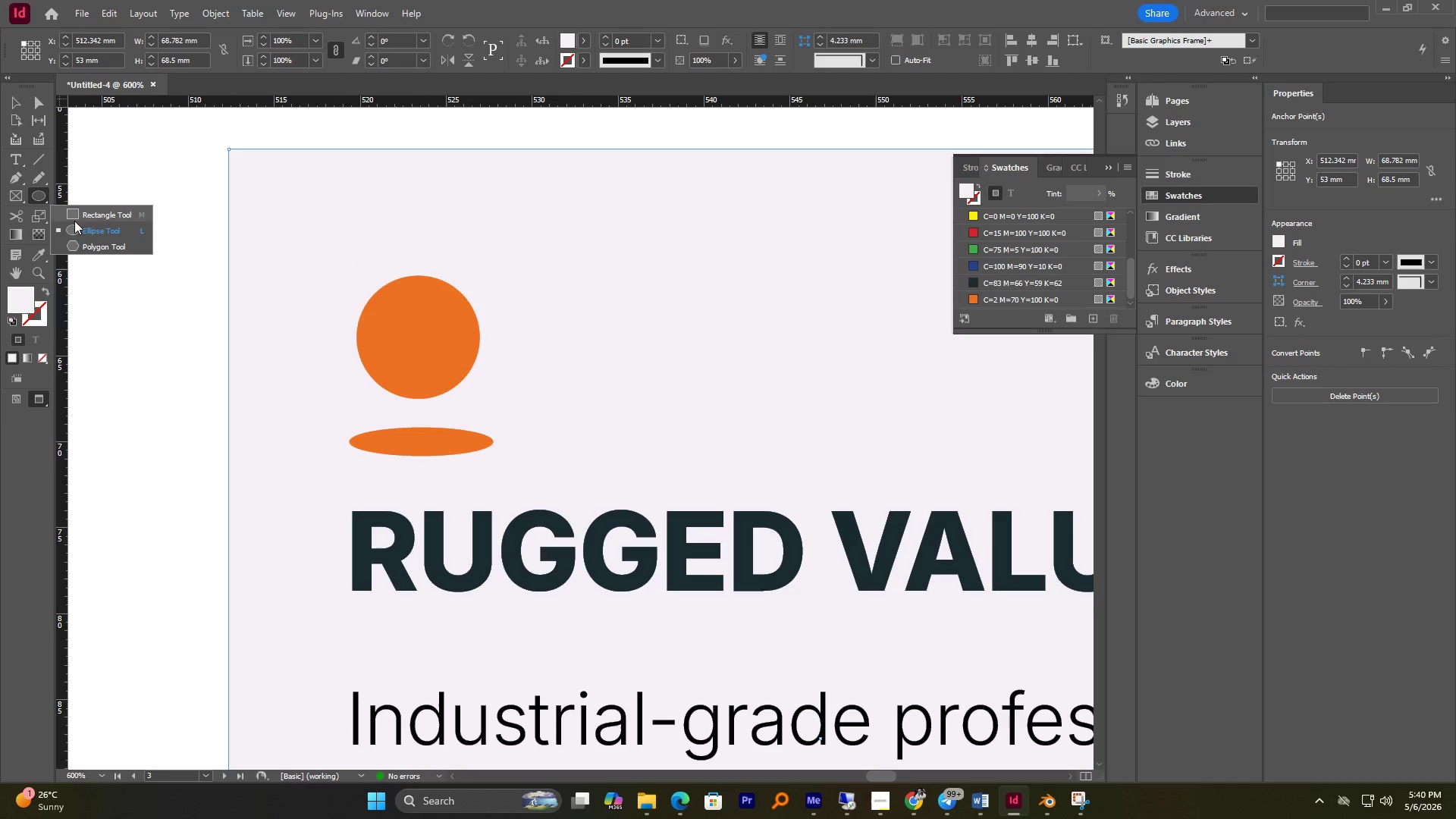 
left_click_drag(start_coordinate=[76, 218], to_coordinate=[83, 221])
 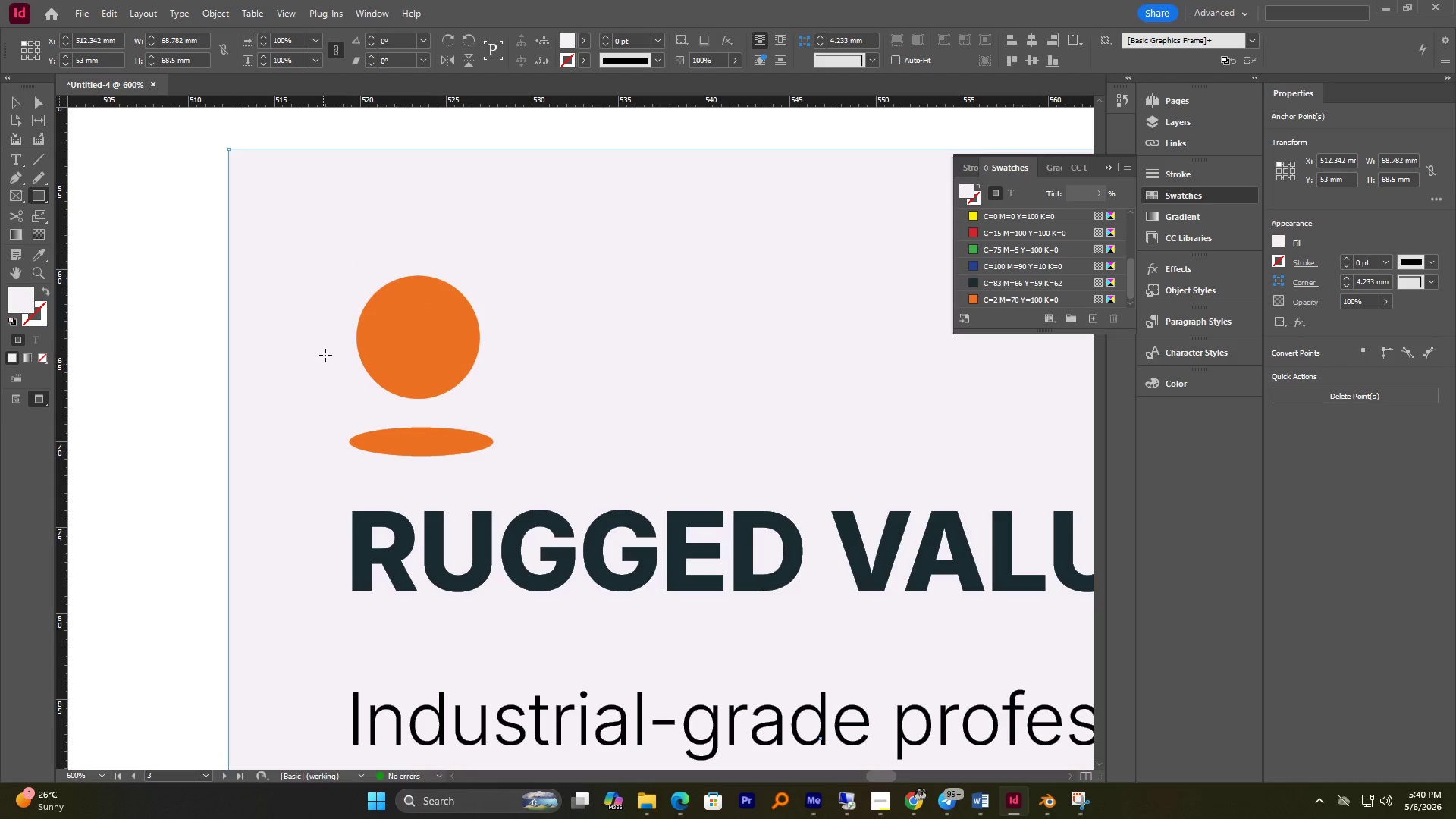 
left_click_drag(start_coordinate=[331, 341], to_coordinate=[509, 406])
 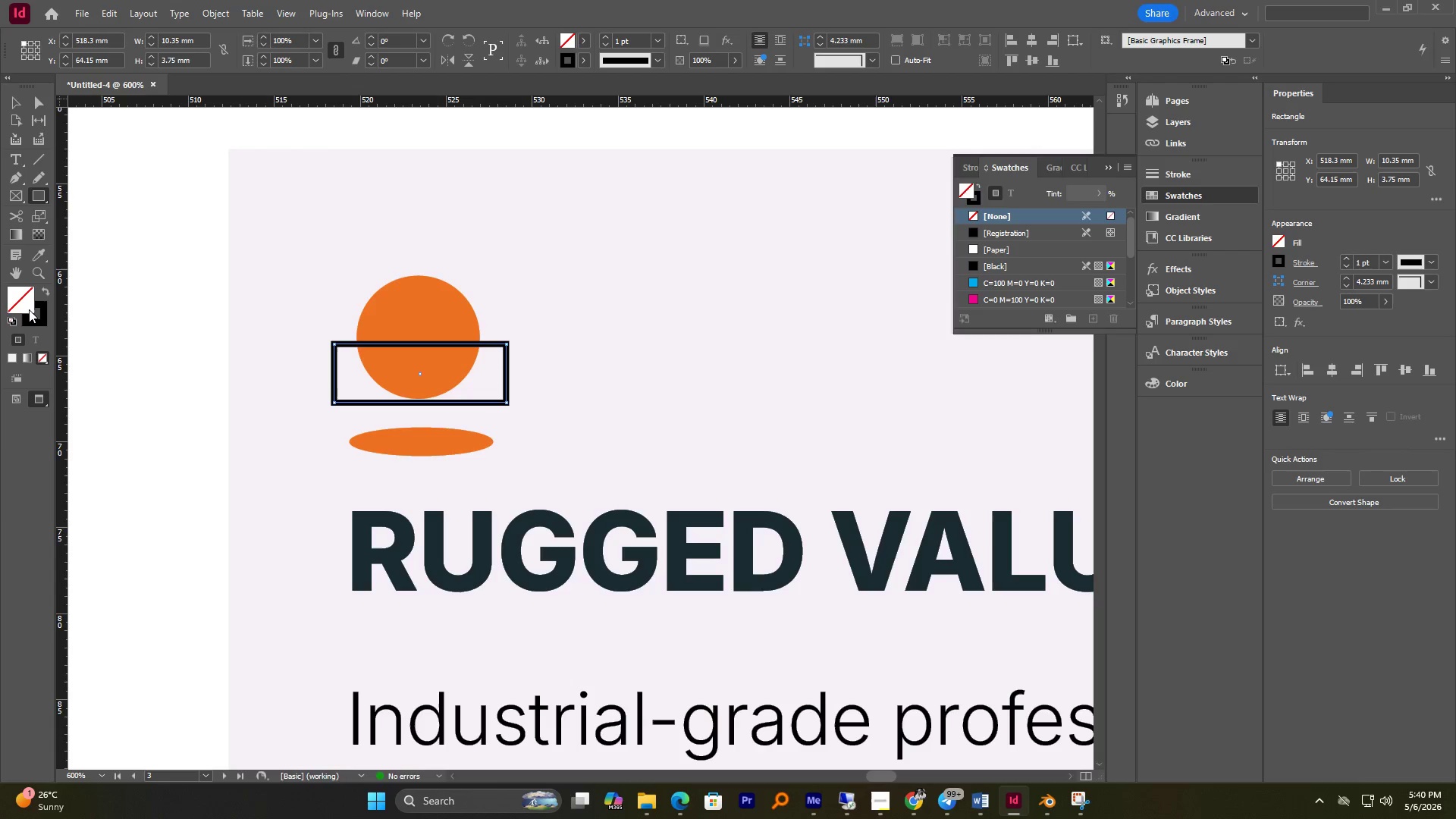 
double_click([24, 306])
 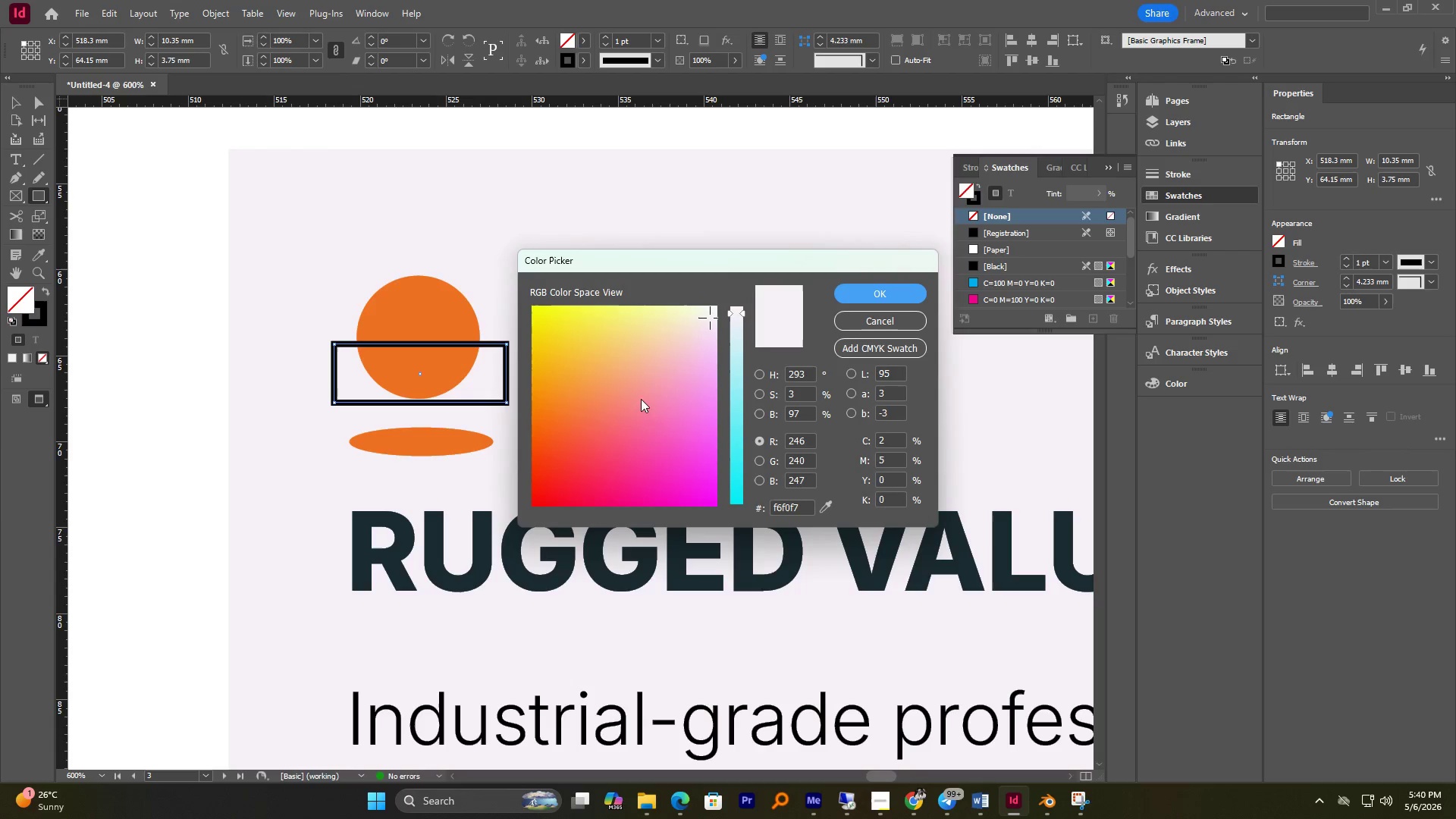 
left_click_drag(start_coordinate=[614, 397], to_coordinate=[446, 371])
 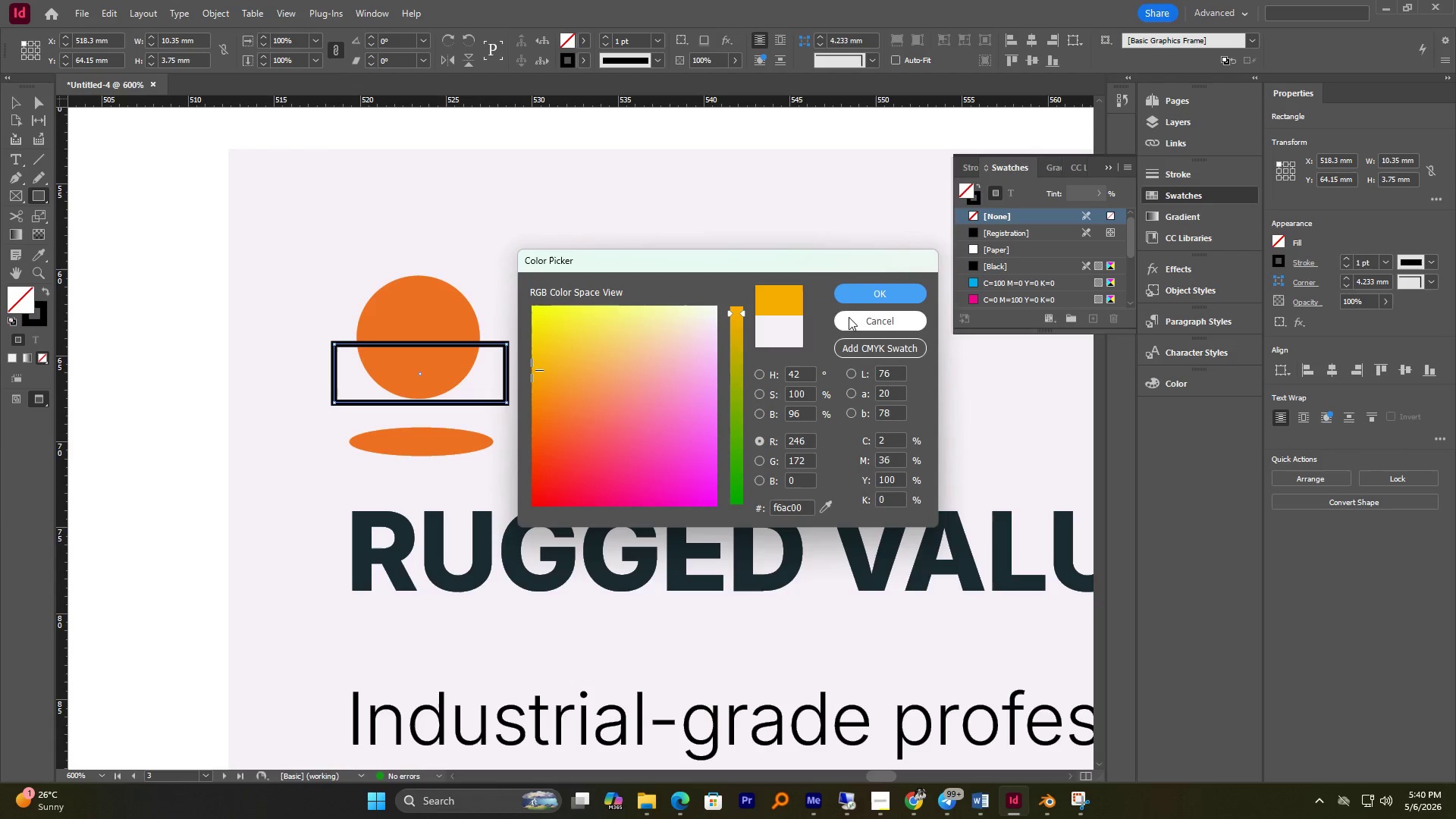 
left_click([863, 295])
 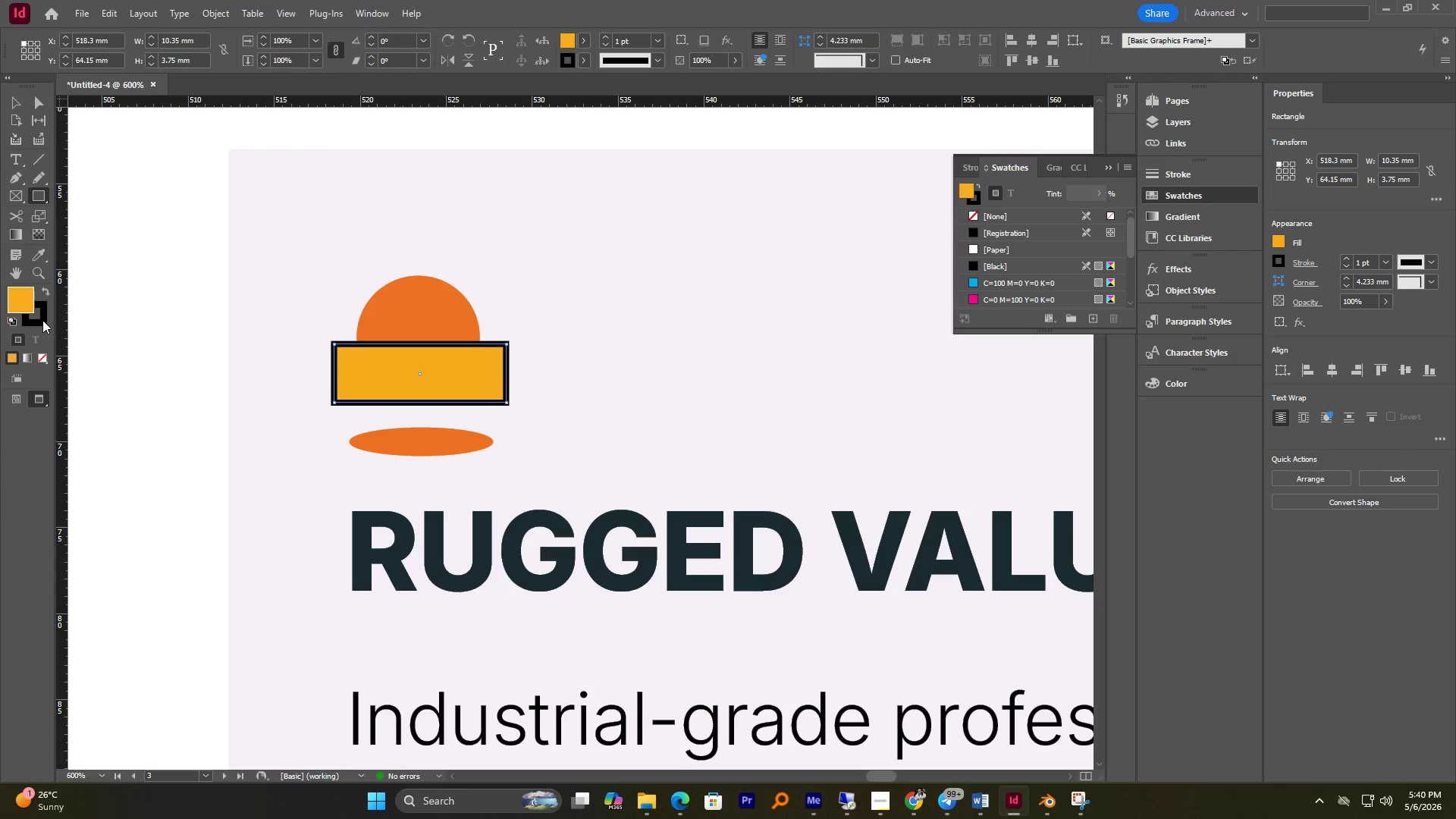 
double_click([46, 356])
 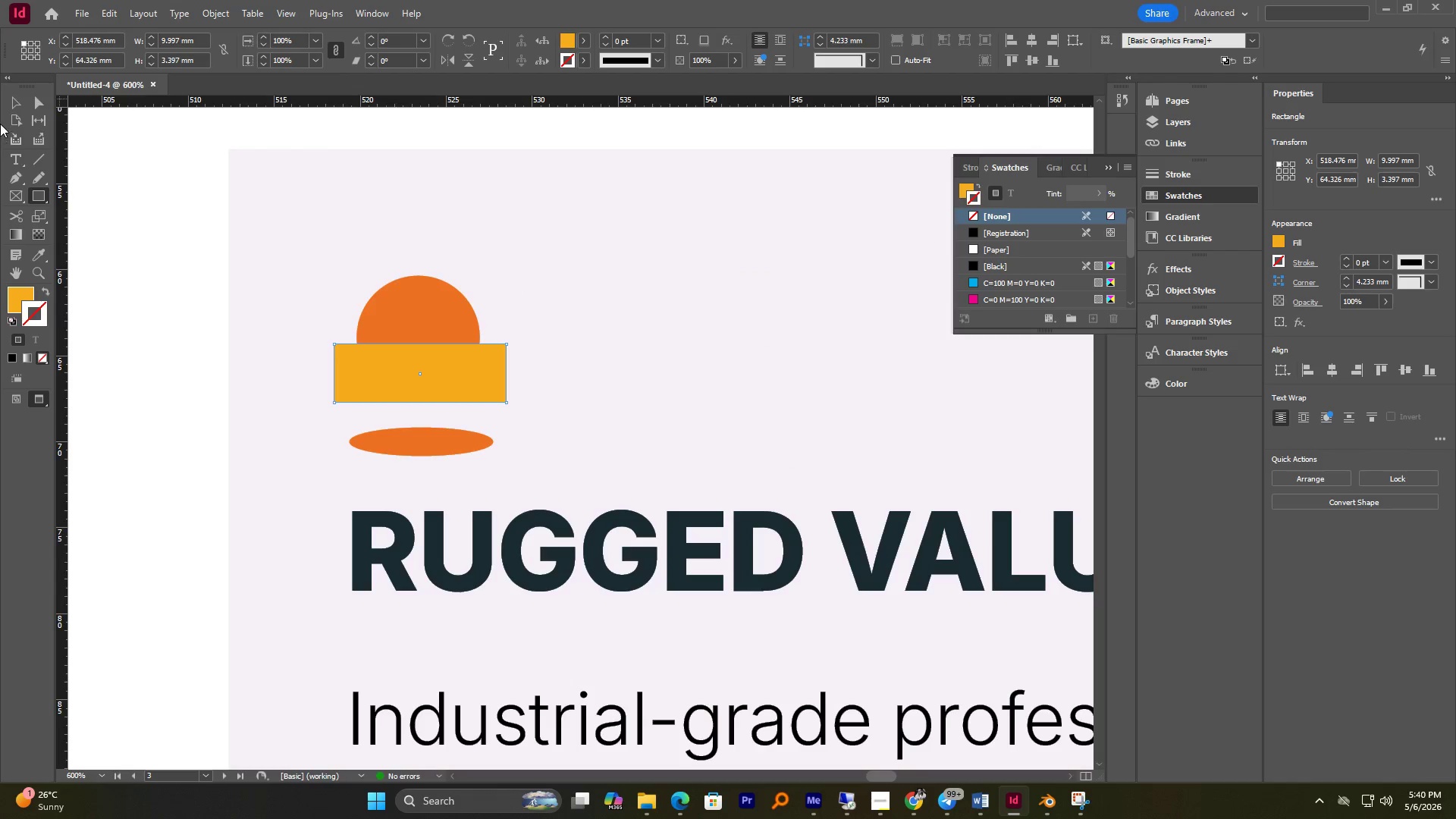 
left_click([12, 103])
 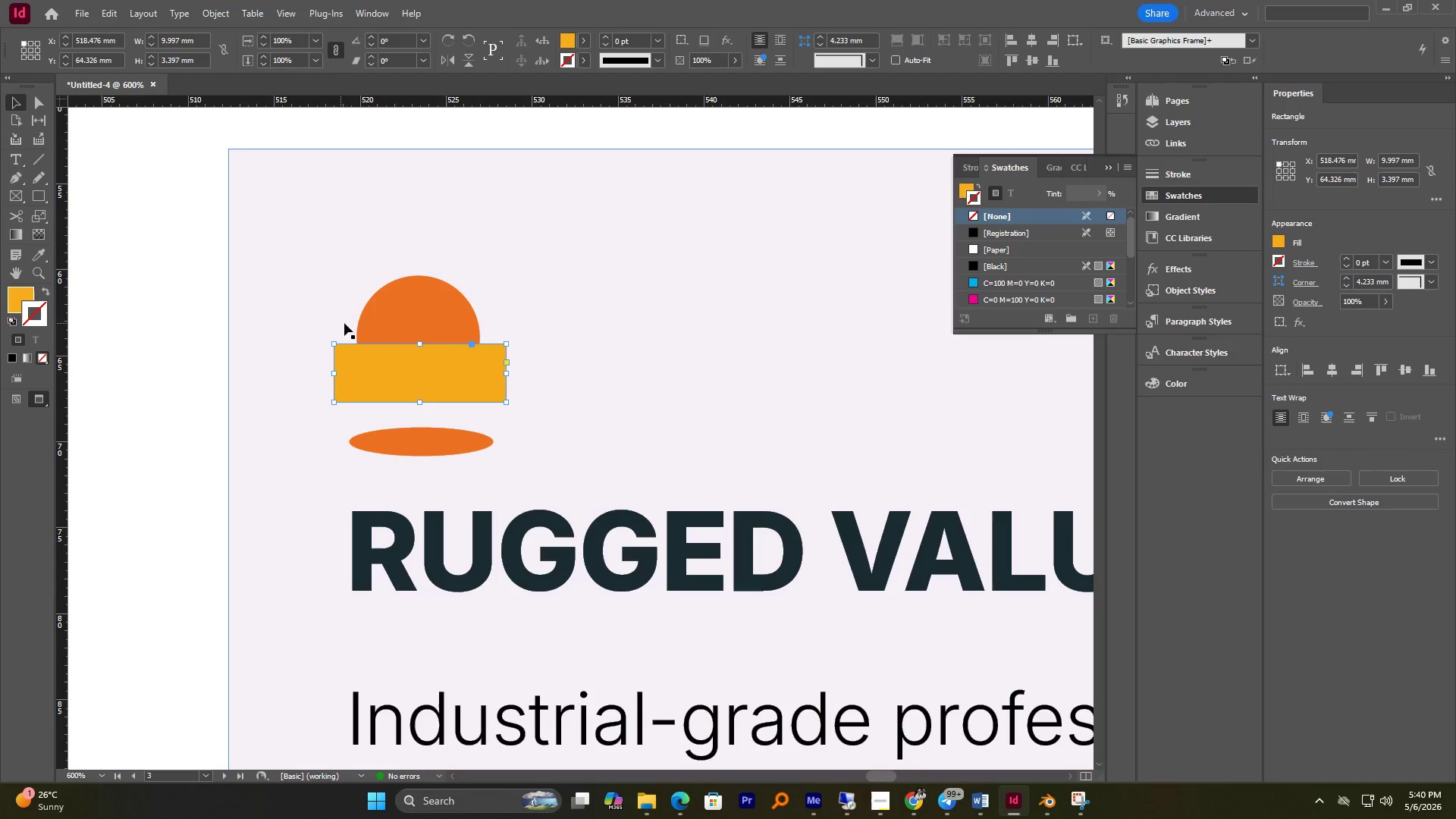 
hold_key(key=ShiftLeft, duration=1.34)
left_click([410, 329])
 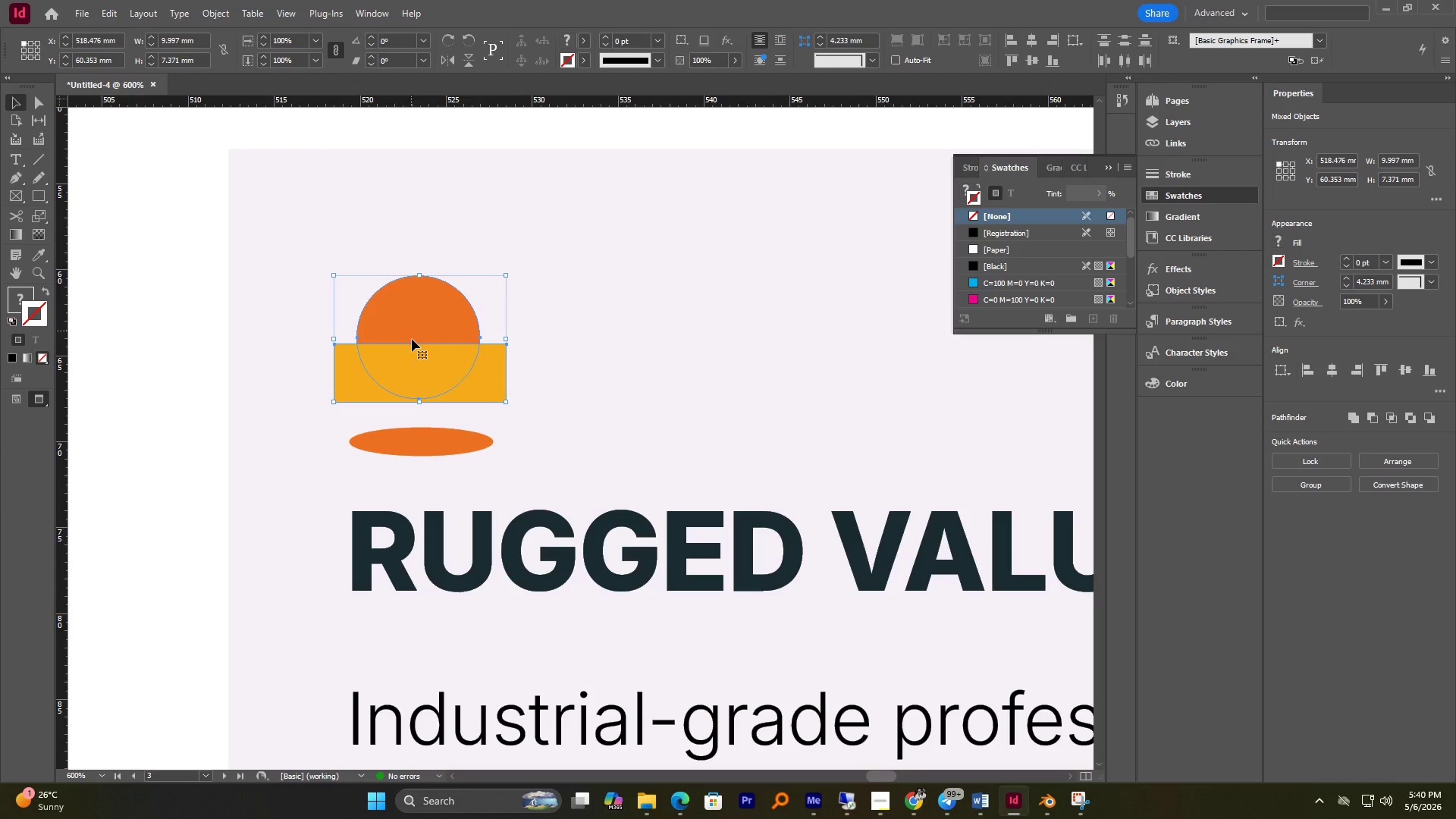 
left_click([541, 363])
 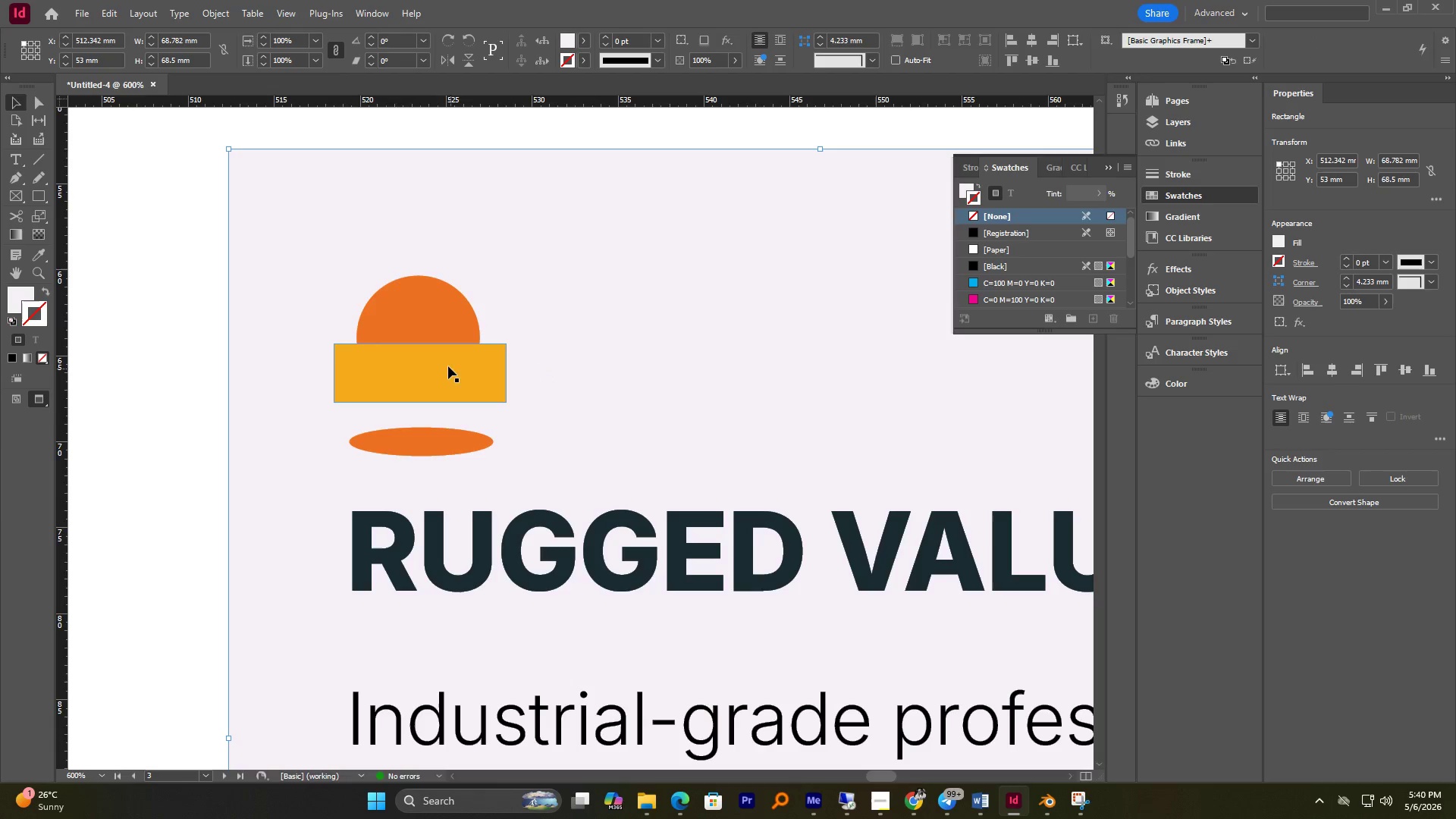 
left_click_drag(start_coordinate=[444, 363], to_coordinate=[444, 342])
 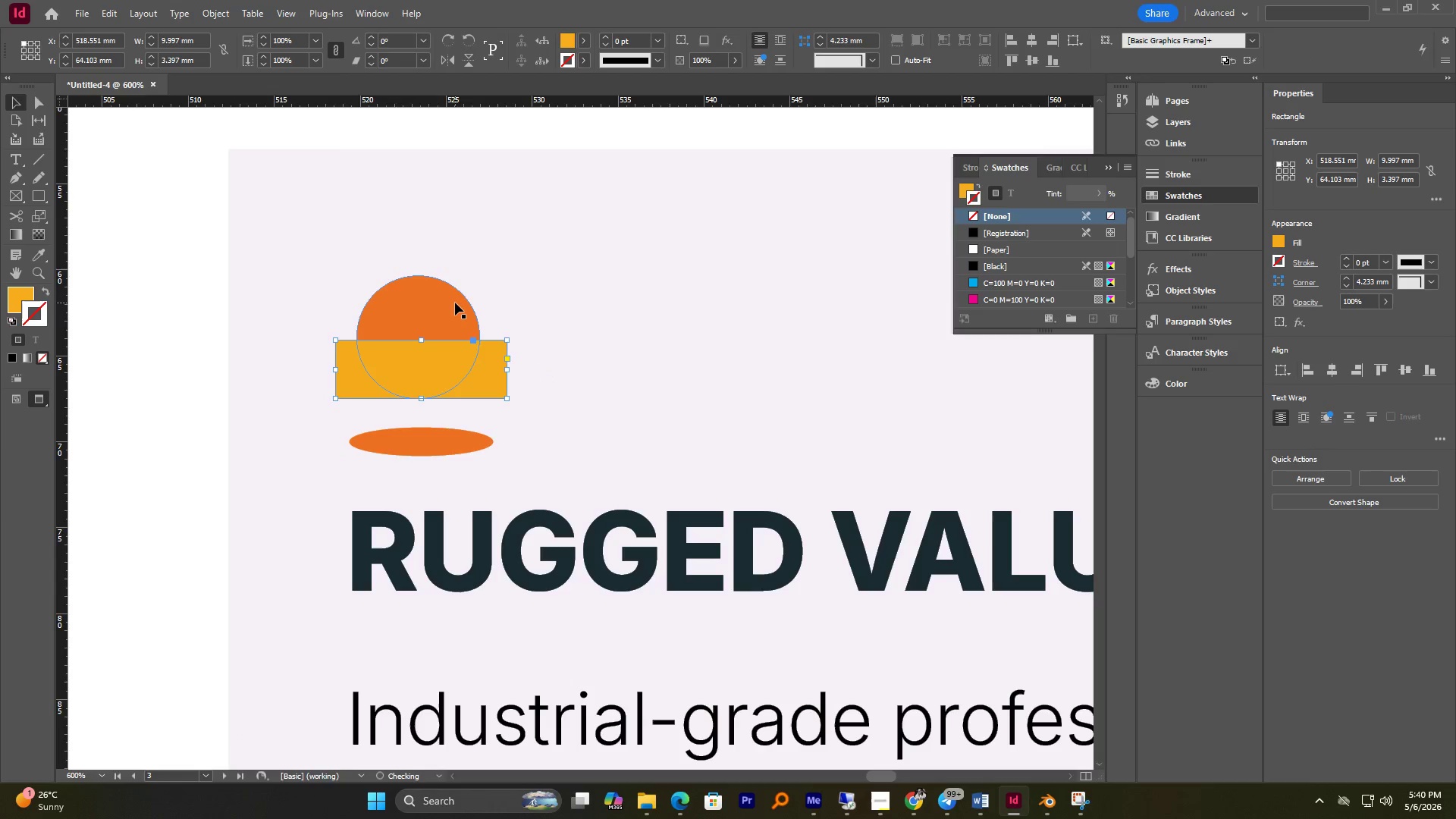 
hold_key(key=ShiftLeft, duration=1.16)
 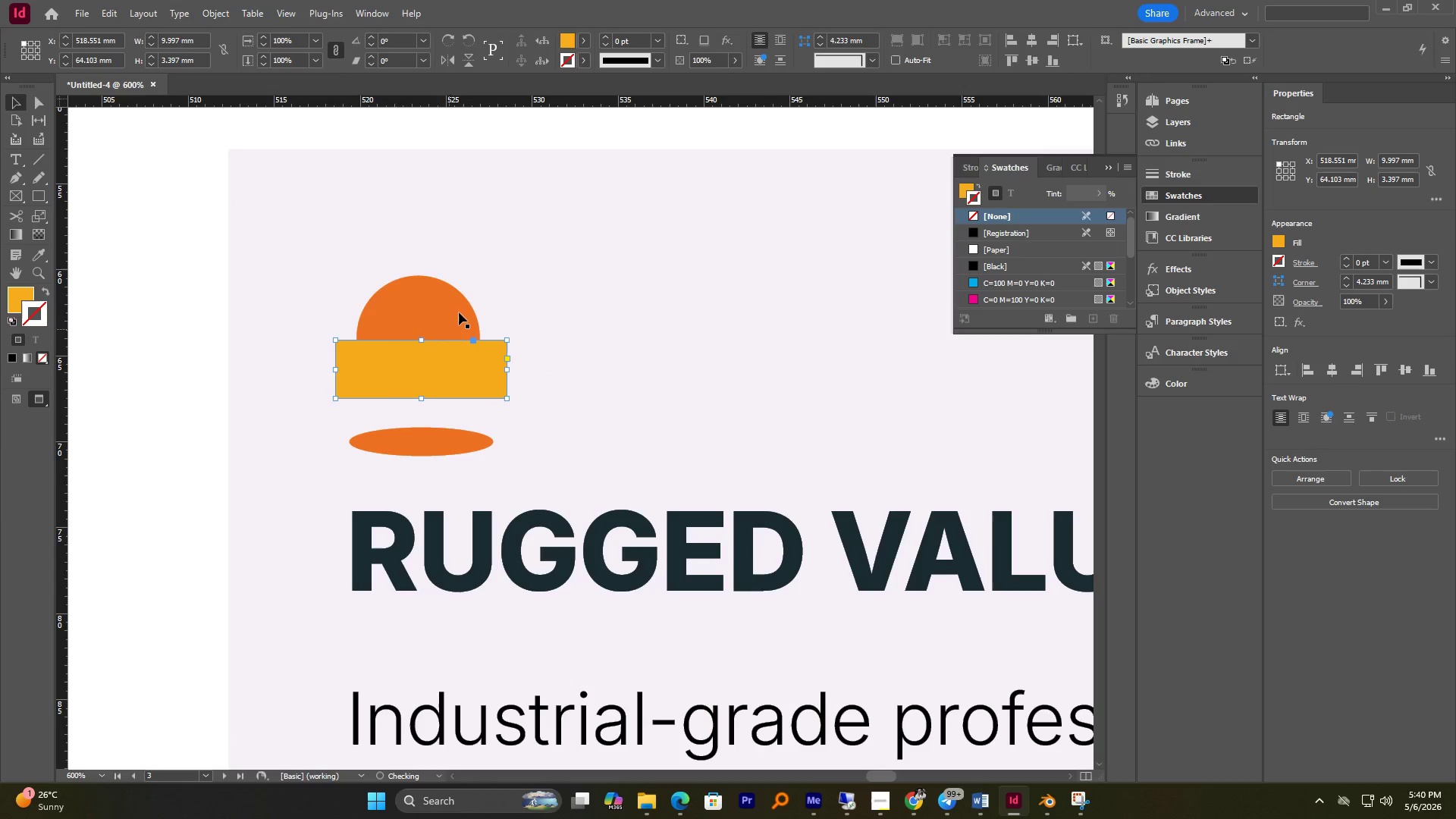 
hold_key(key=ShiftLeft, duration=0.72)
left_click([455, 303])
 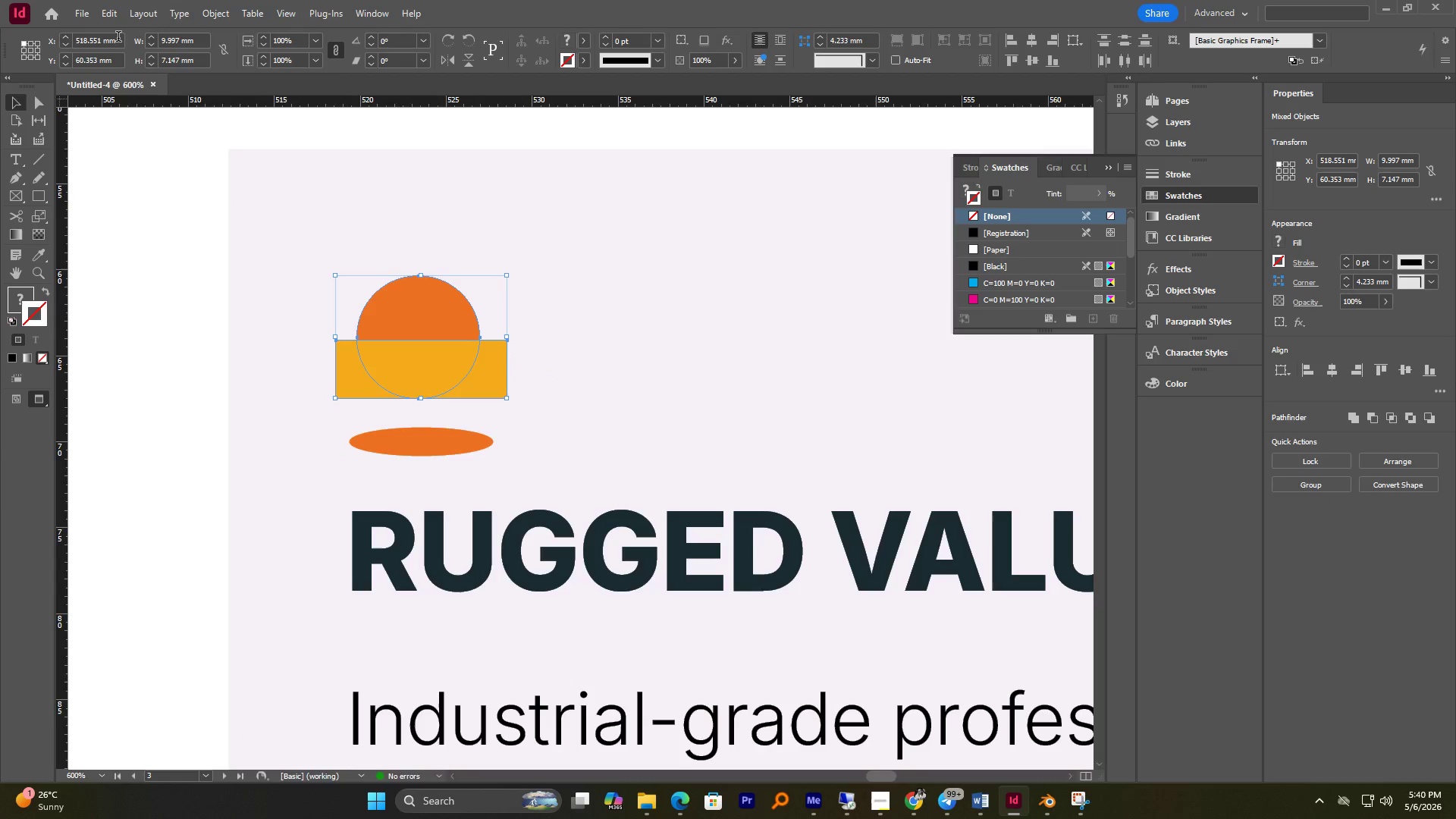 
wait(5.24)
 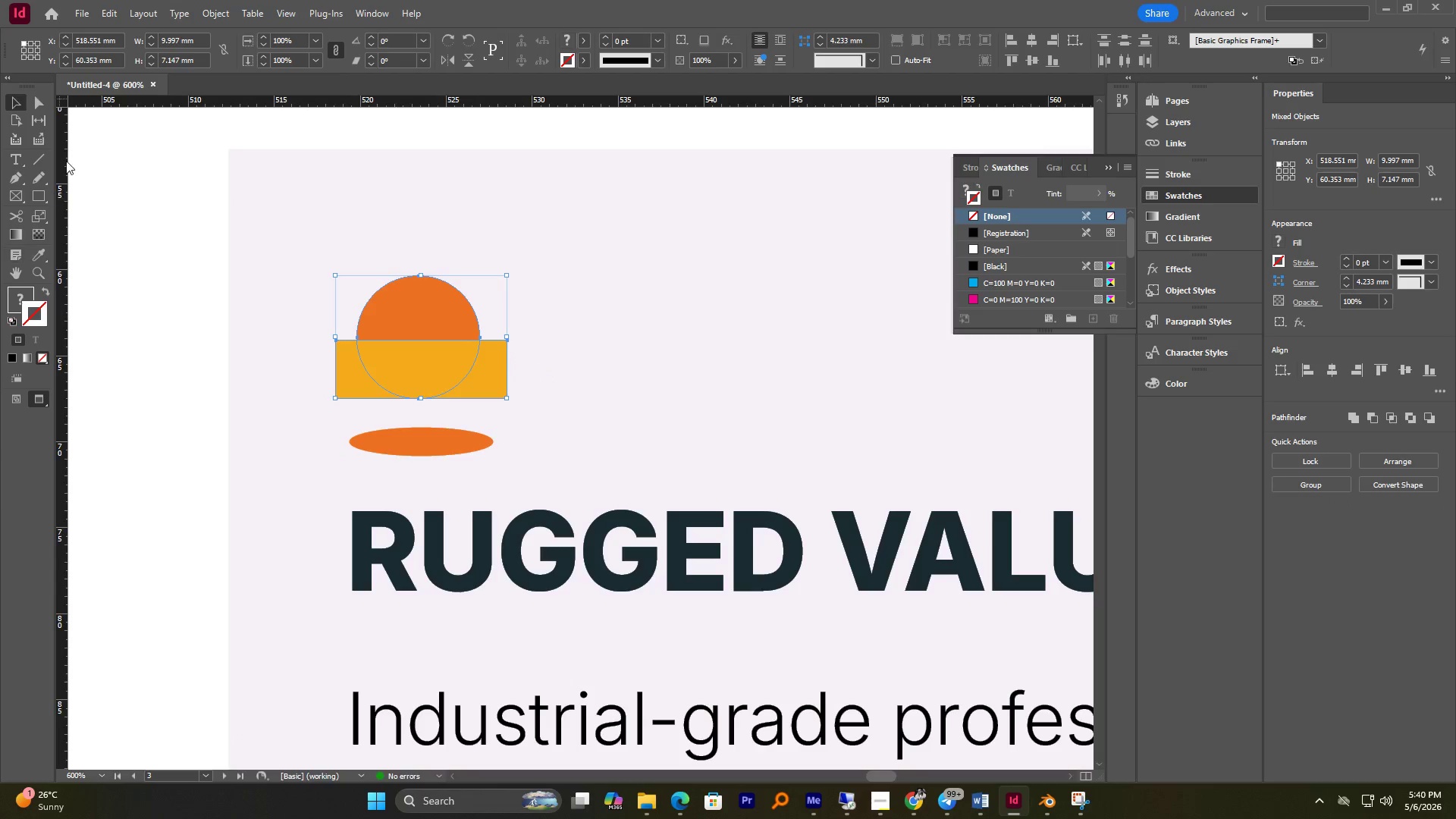 
left_click([218, 17])
 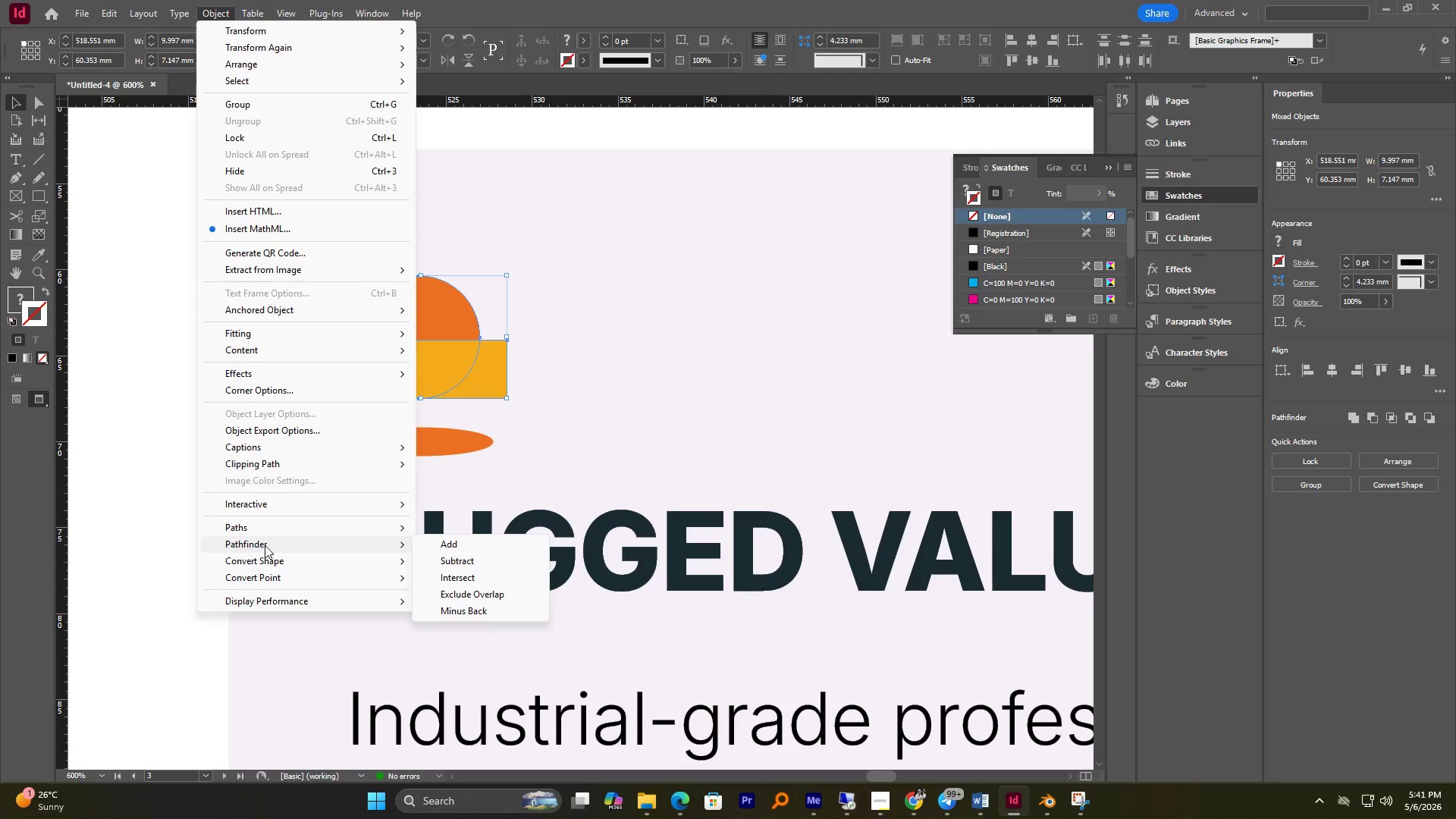 
left_click([453, 557])
 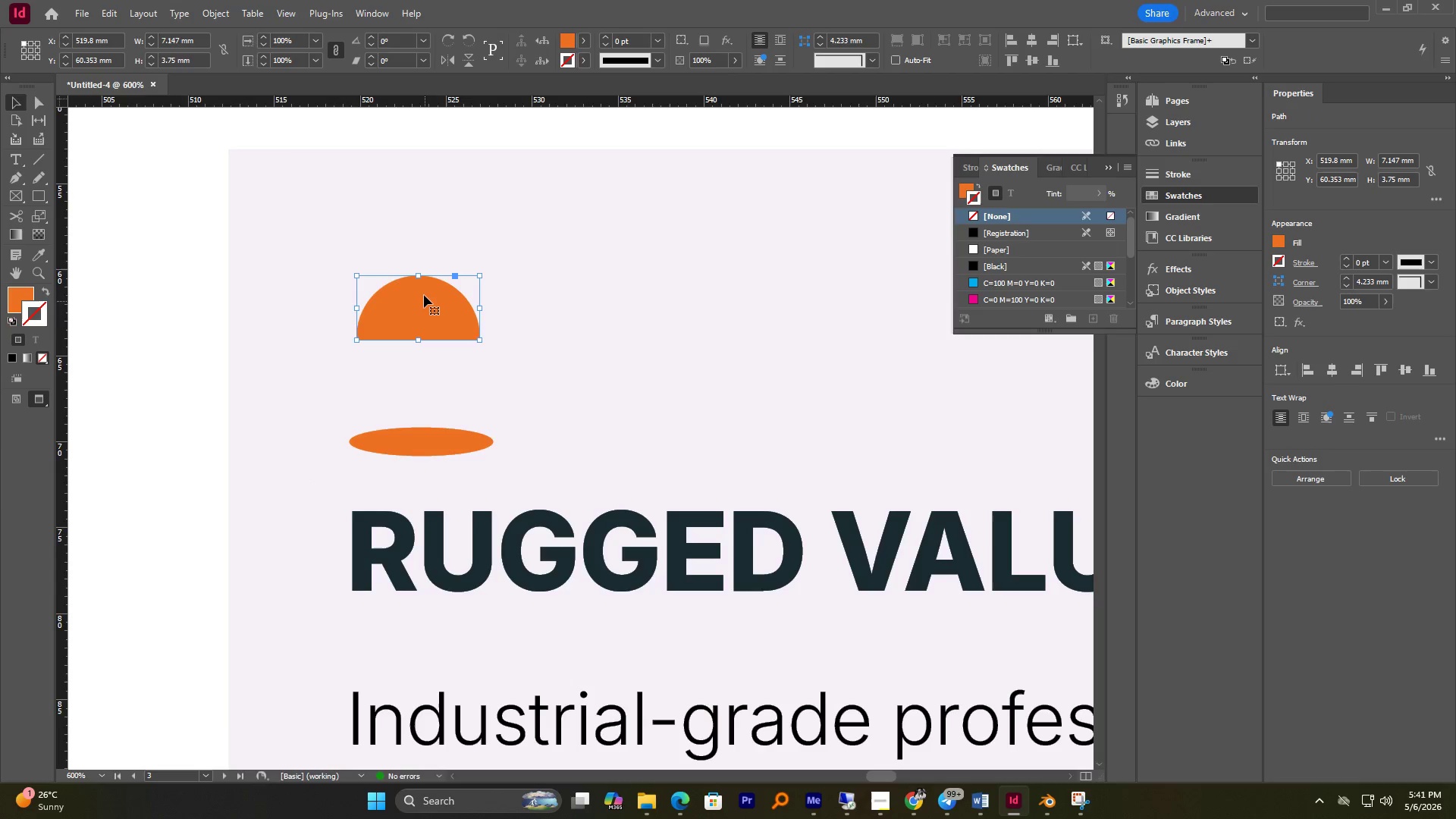 
left_click_drag(start_coordinate=[418, 304], to_coordinate=[423, 385])
 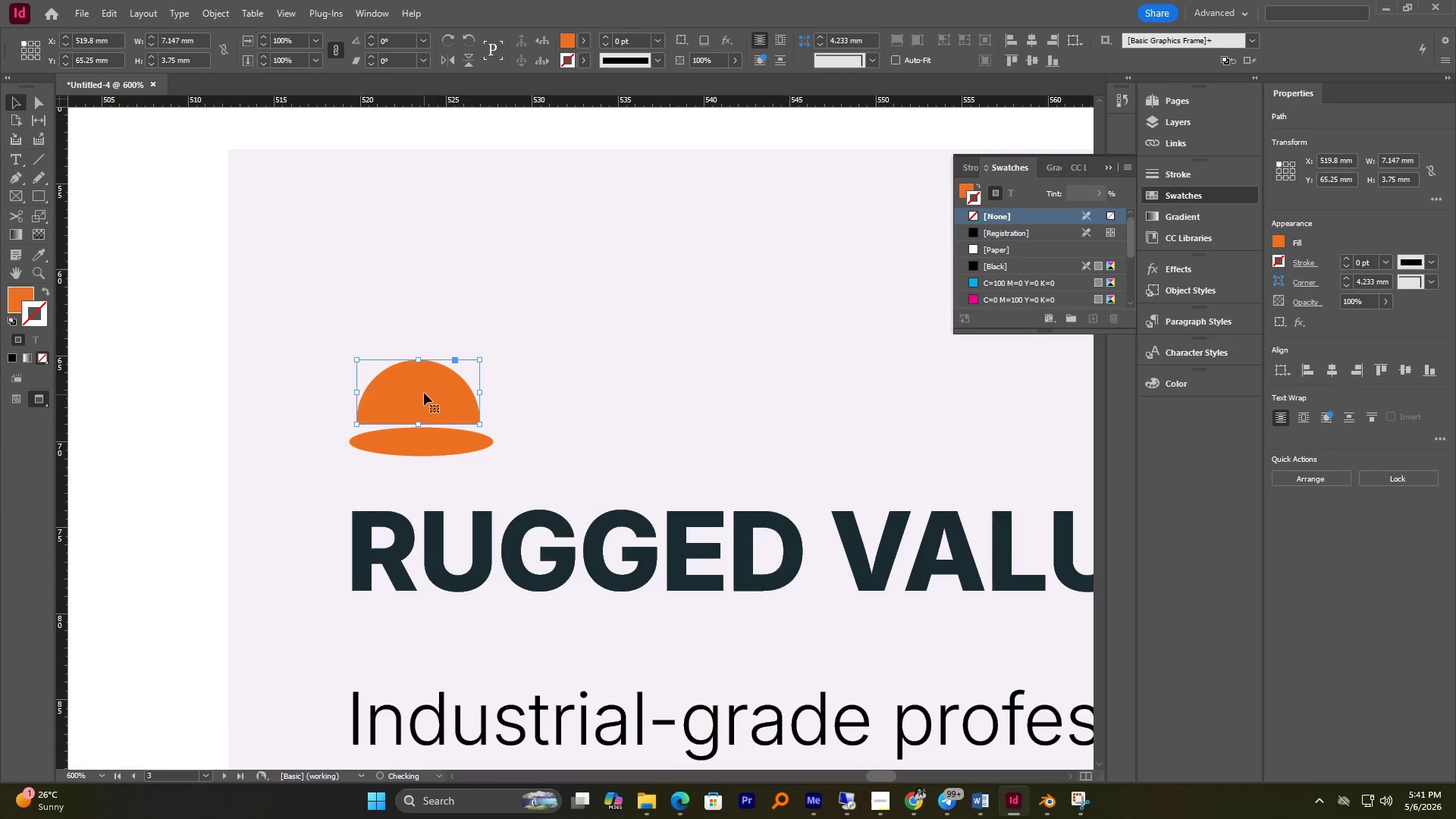 
hold_key(key=ShiftLeft, duration=1.91)
 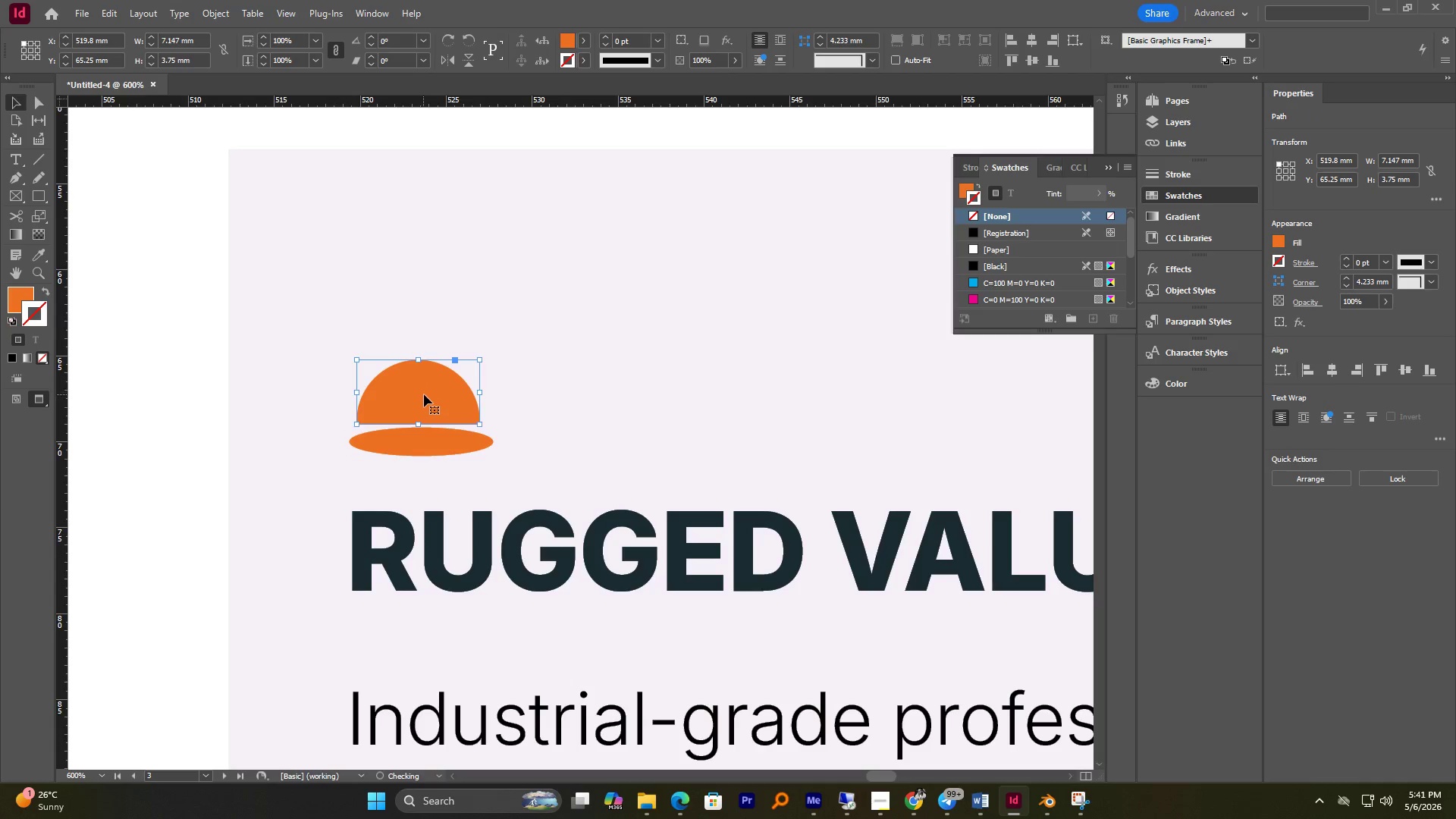 
left_click_drag(start_coordinate=[424, 394], to_coordinate=[422, 389])
 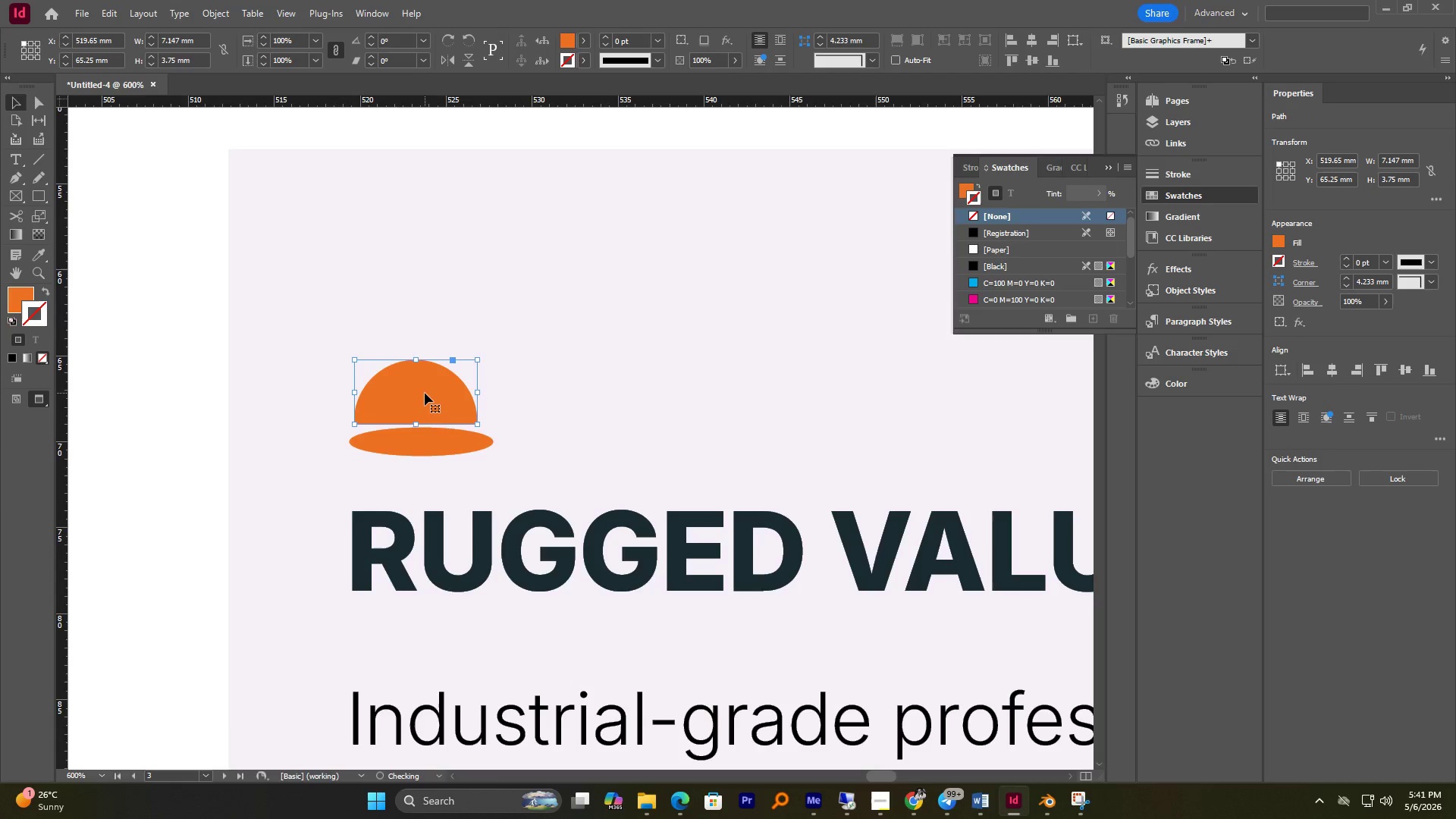 
left_click_drag(start_coordinate=[425, 393], to_coordinate=[429, 393])
 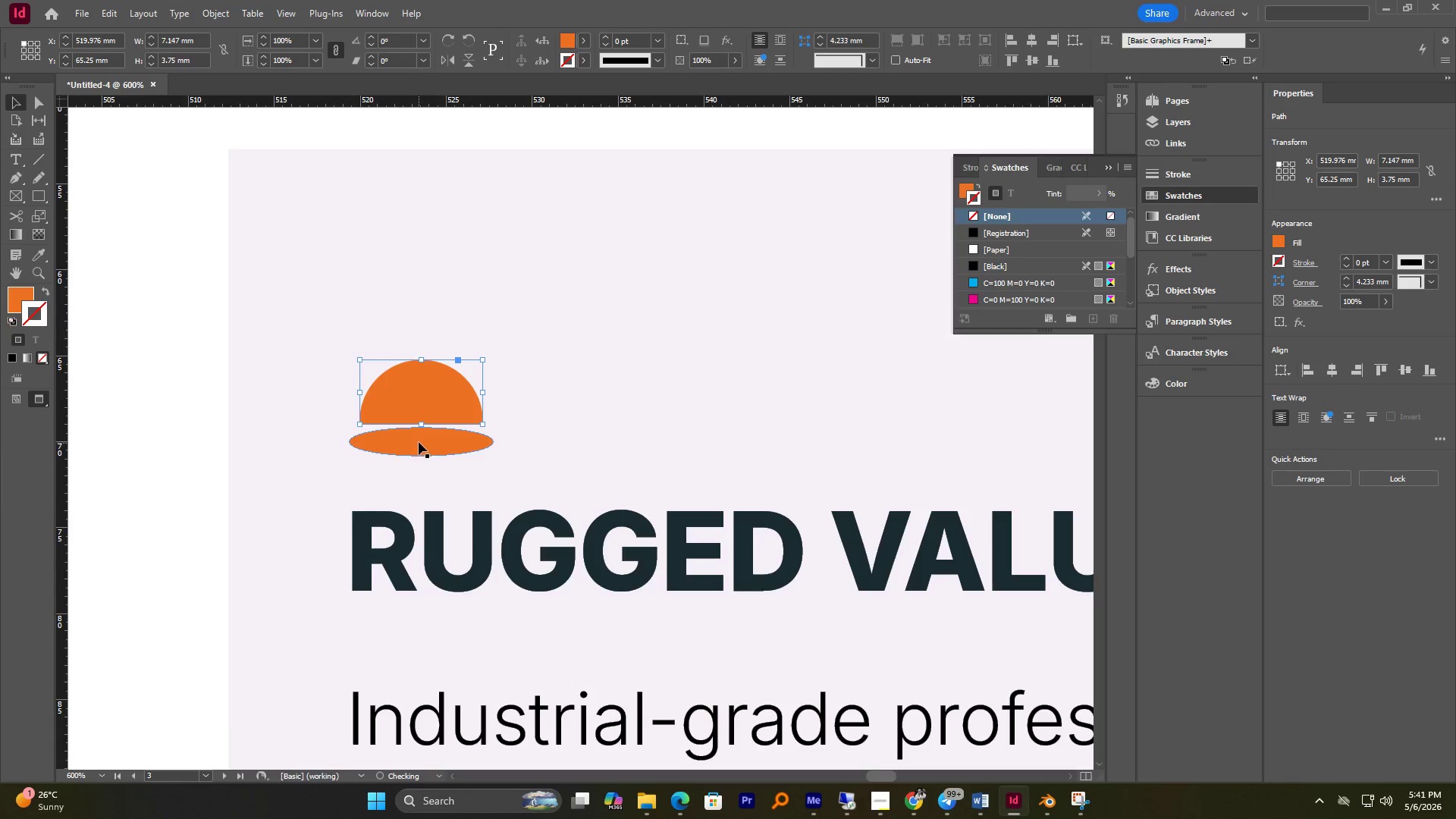 
hold_key(key=ShiftLeft, duration=0.83)
 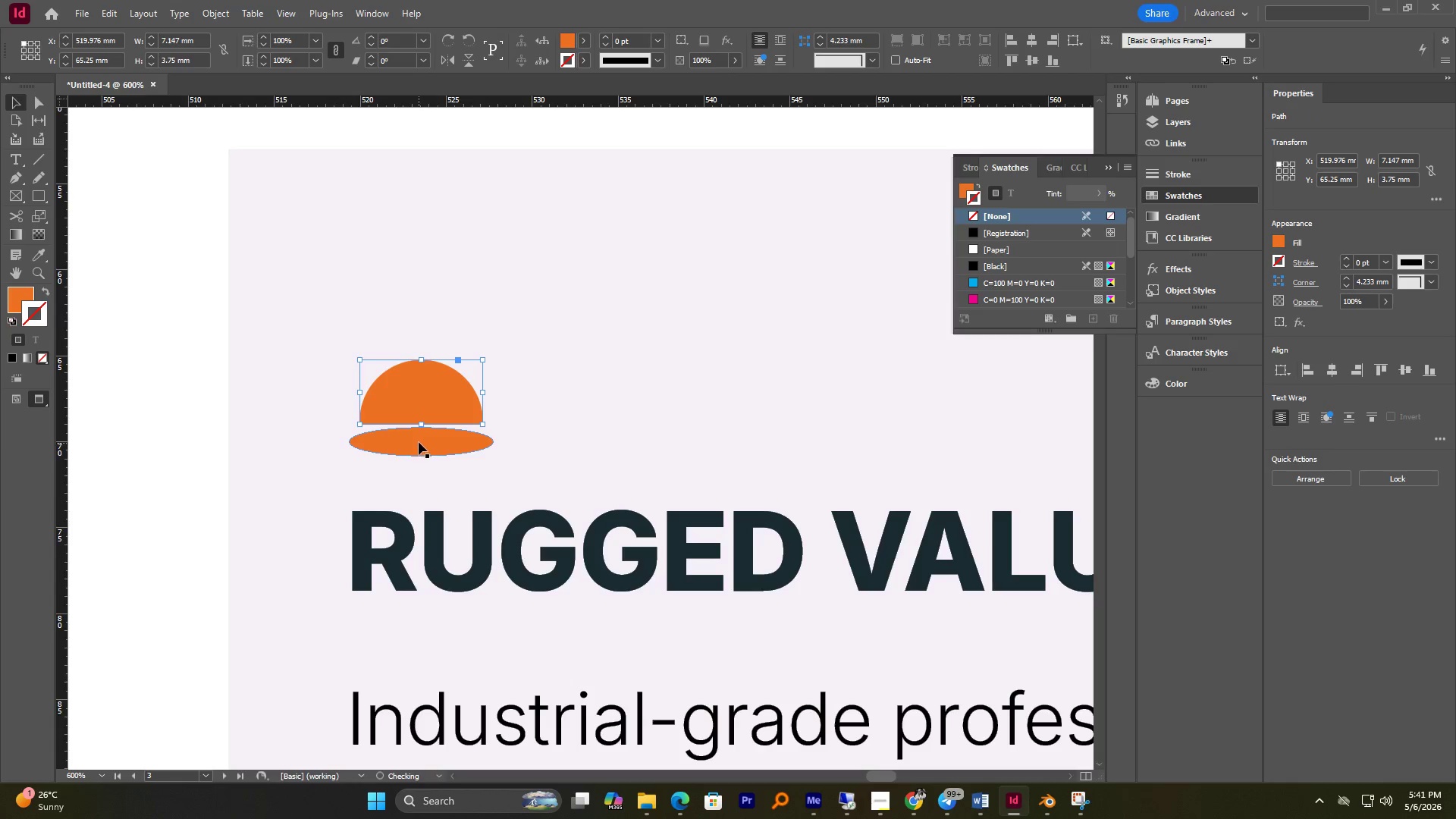 
left_click([419, 442])
 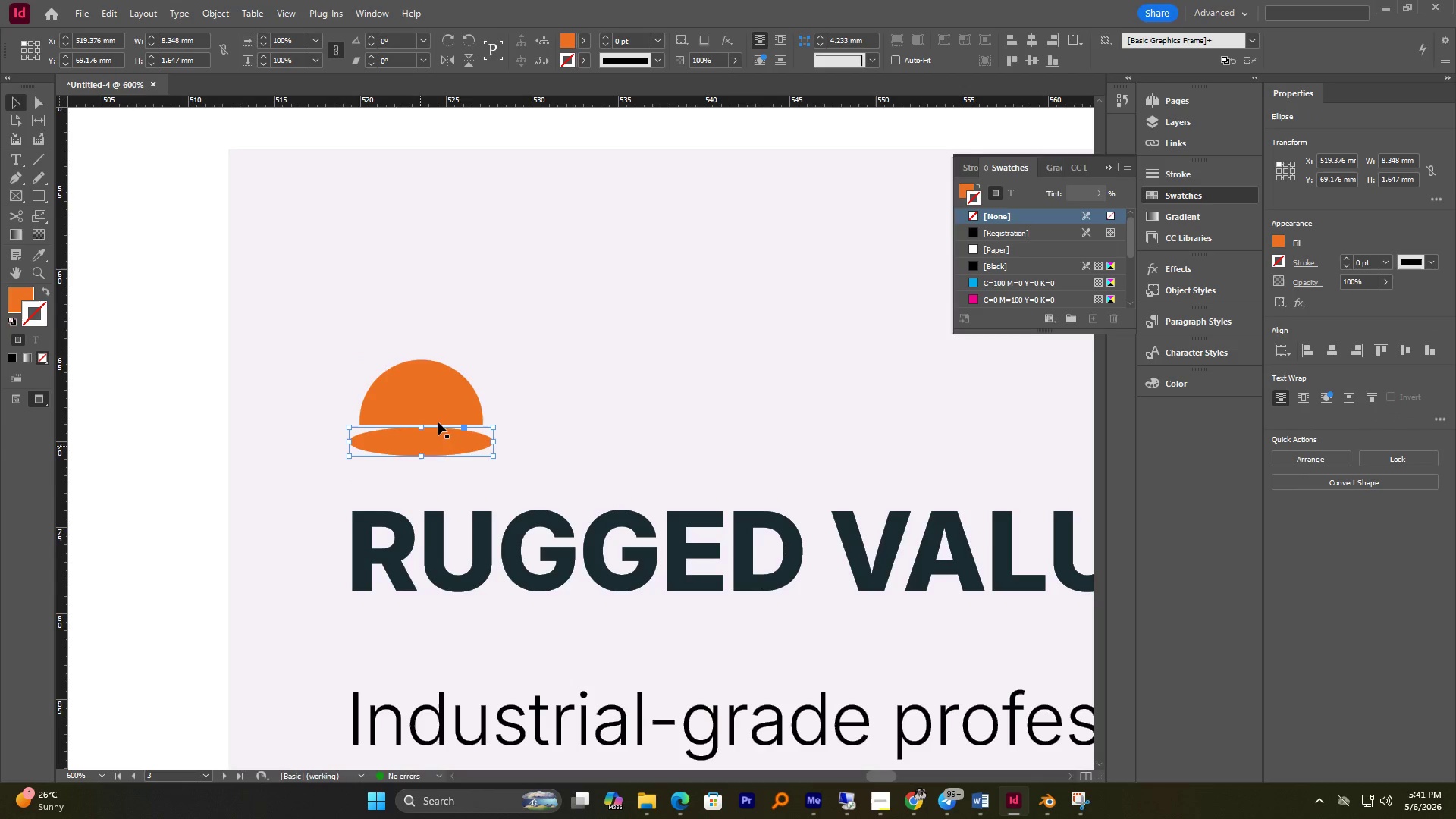 
left_click([519, 349])
 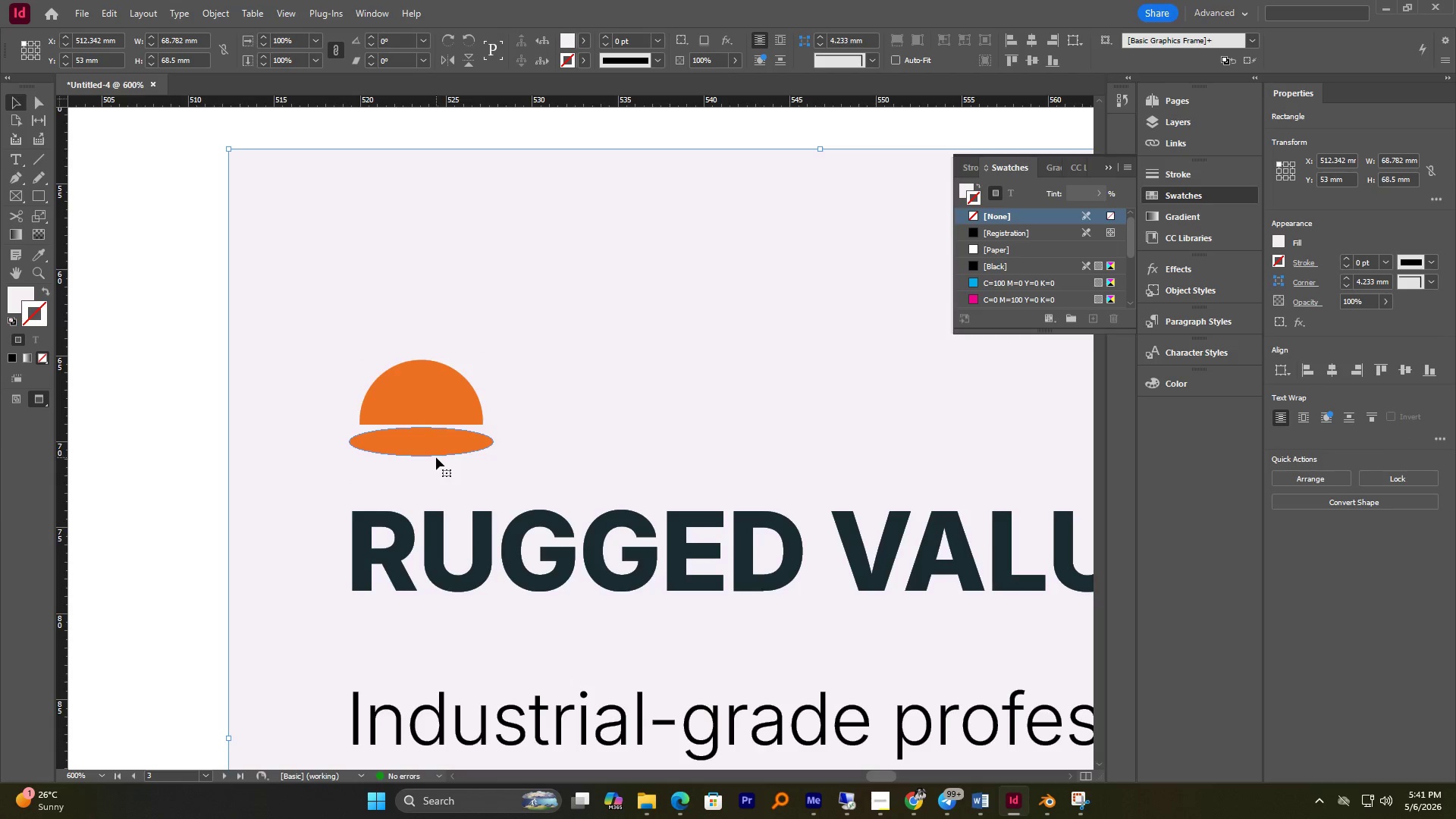 
left_click([434, 453])
 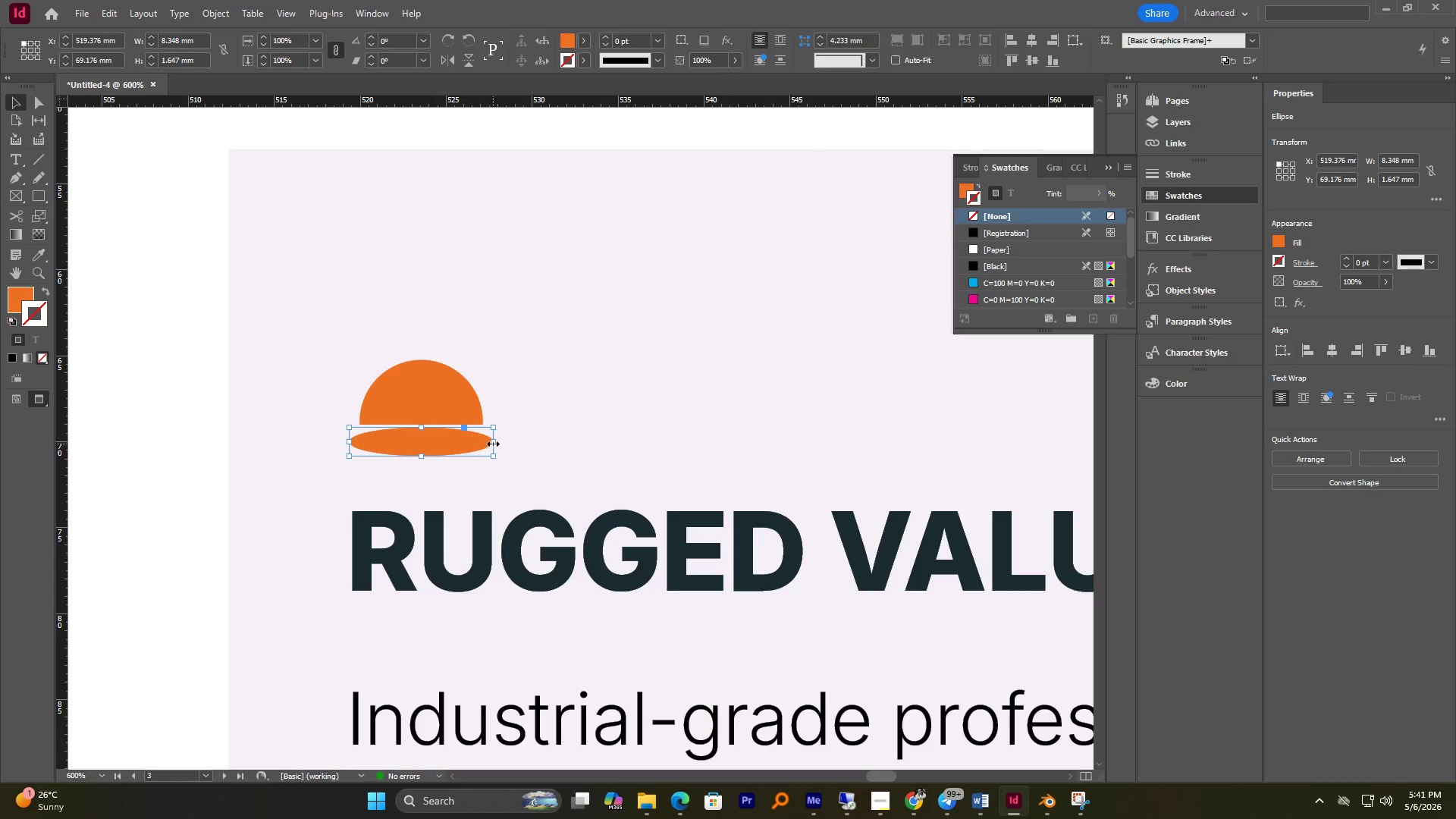 
left_click_drag(start_coordinate=[493, 444], to_coordinate=[485, 444])
 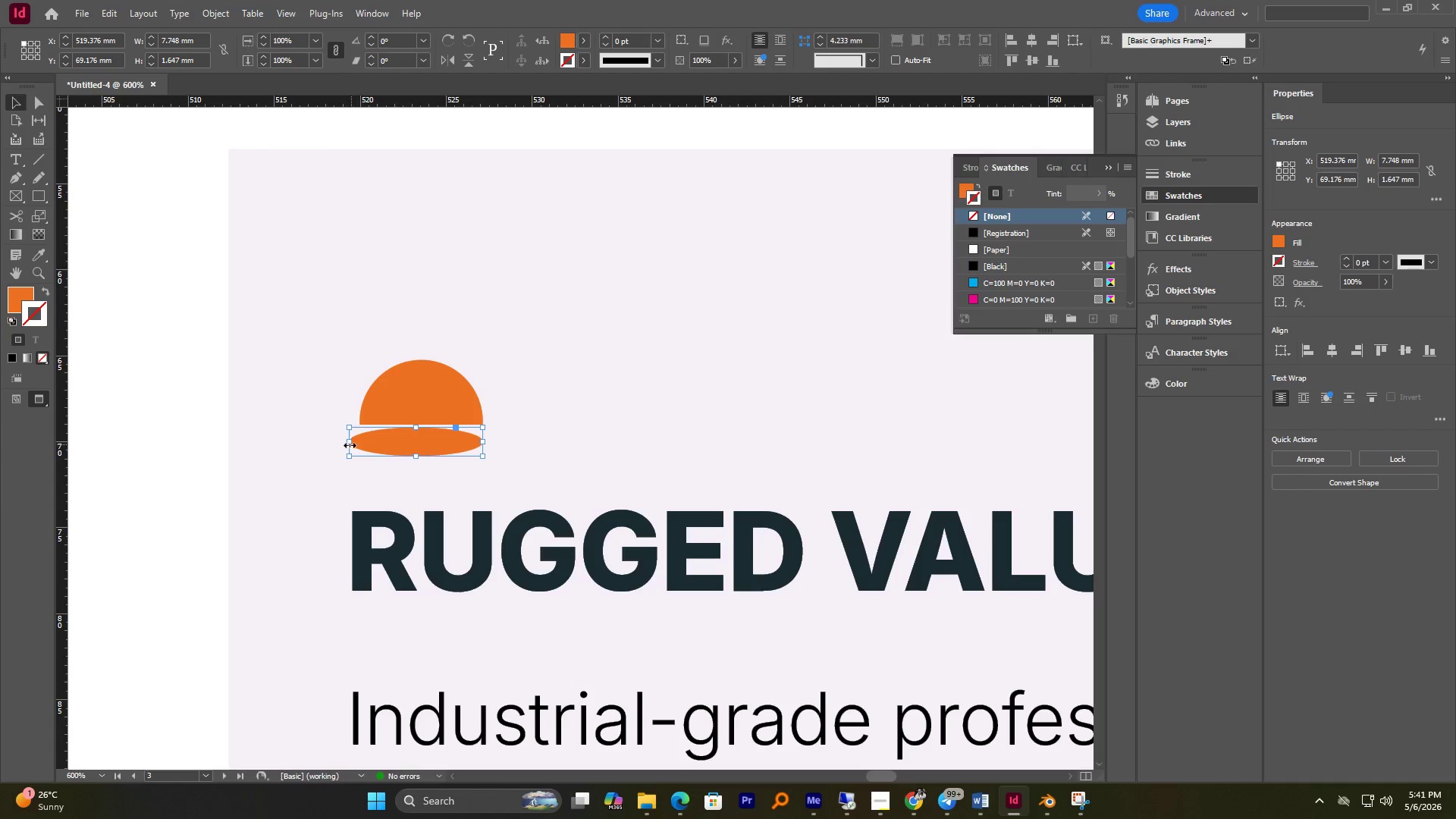 
left_click_drag(start_coordinate=[347, 445], to_coordinate=[358, 441])
 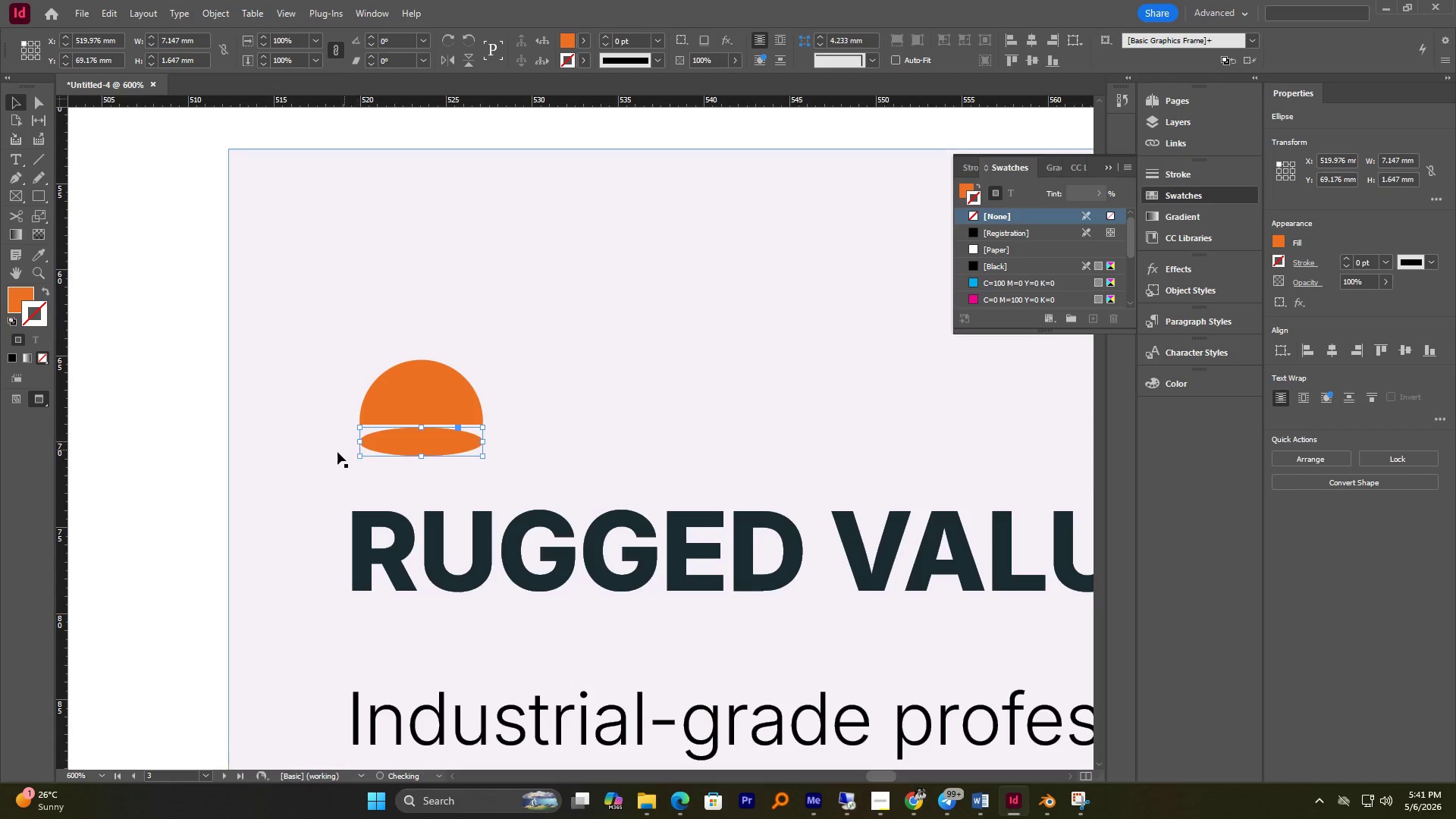 
left_click([330, 453])
 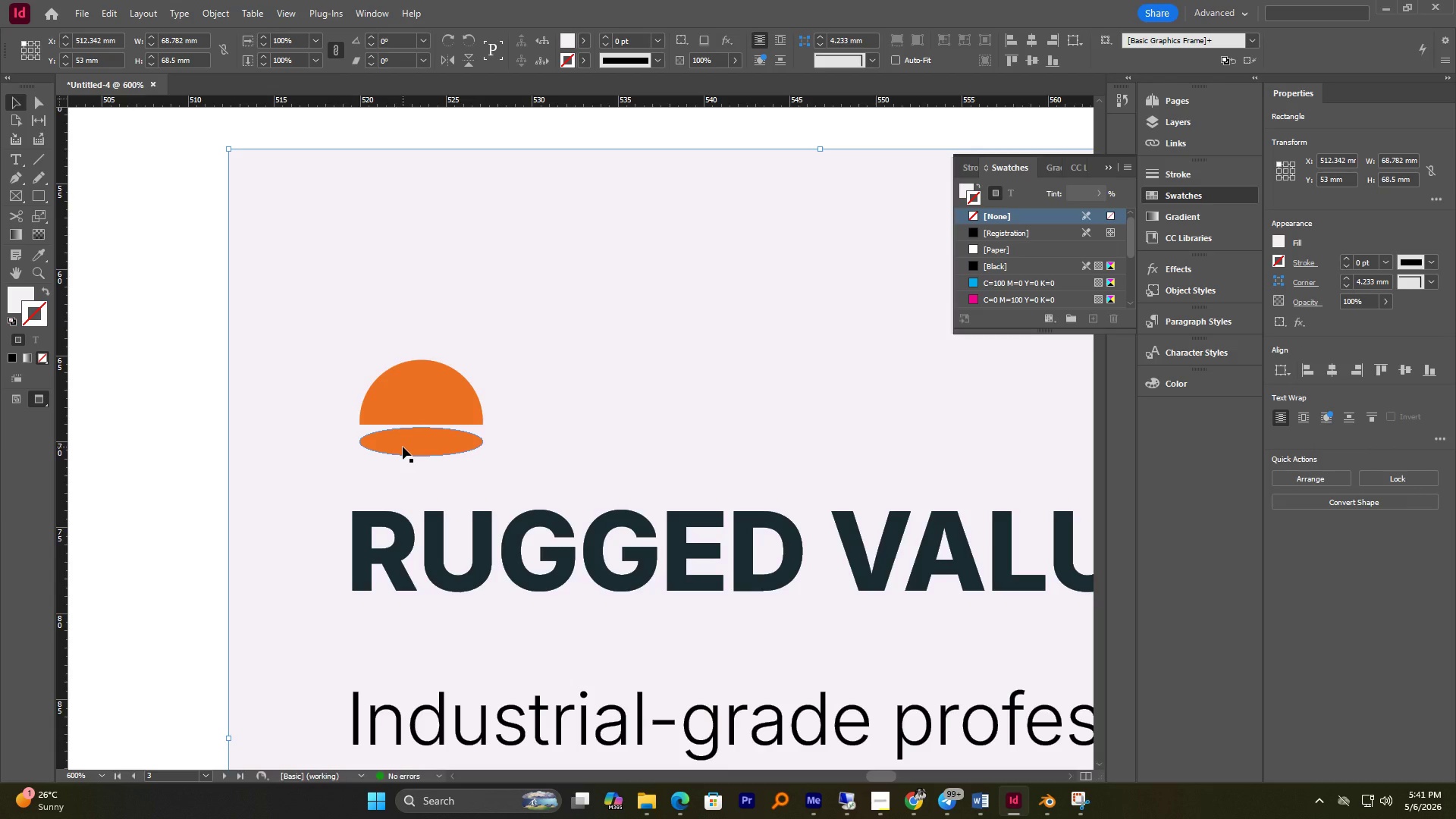 
left_click_drag(start_coordinate=[412, 446], to_coordinate=[412, 475])
 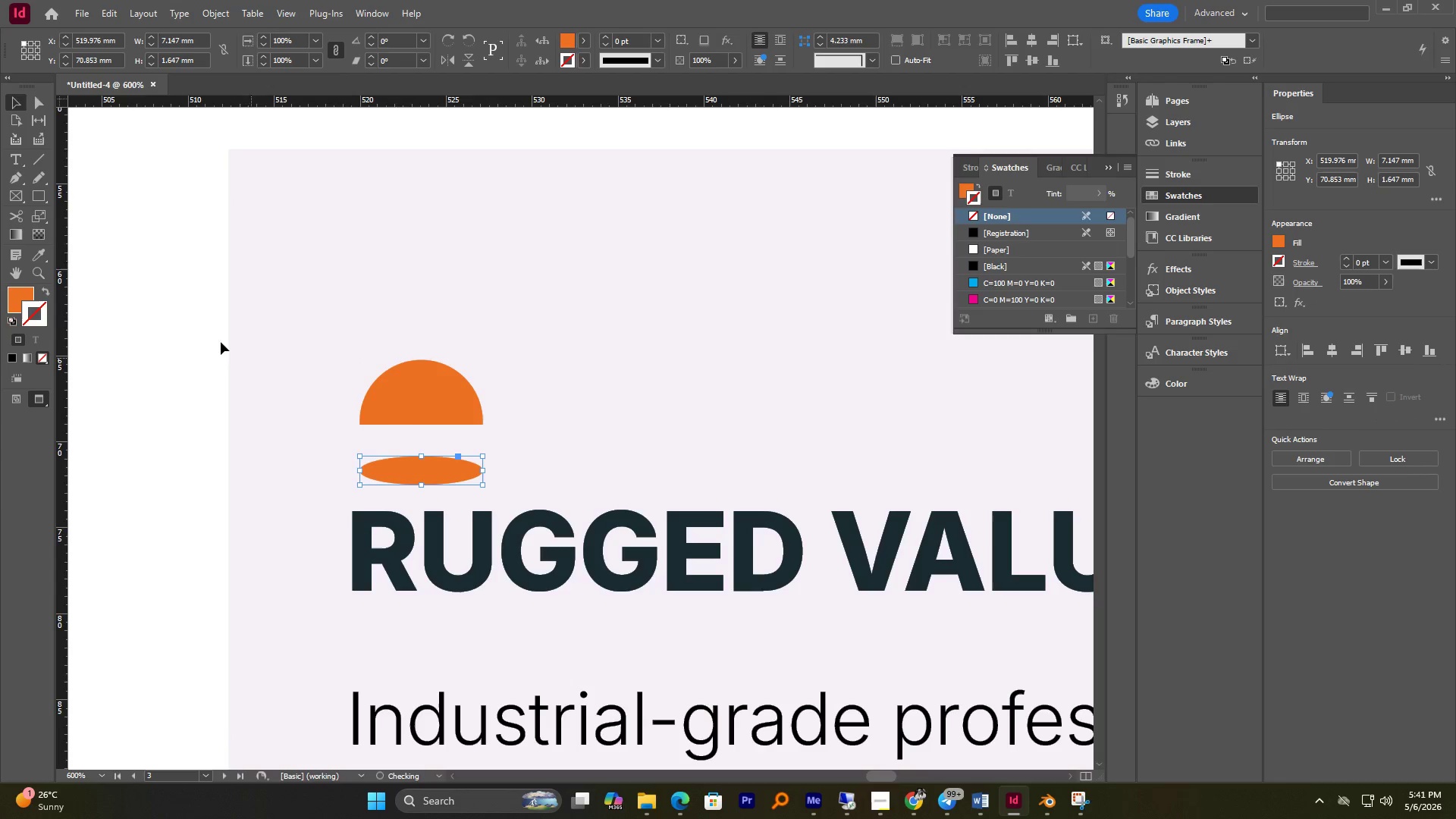 
hold_key(key=ShiftLeft, duration=0.55)
 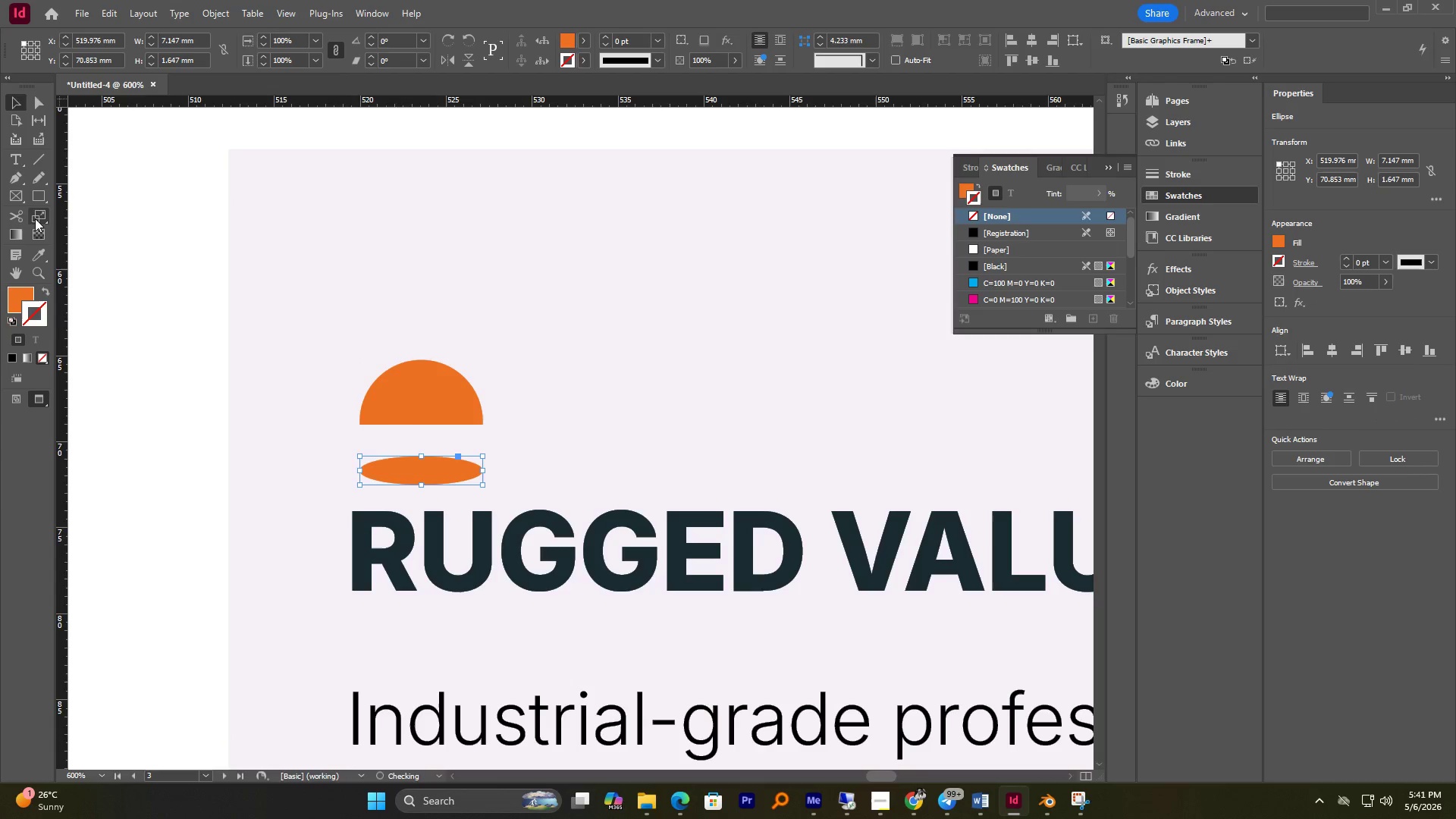 
left_click([42, 204])
 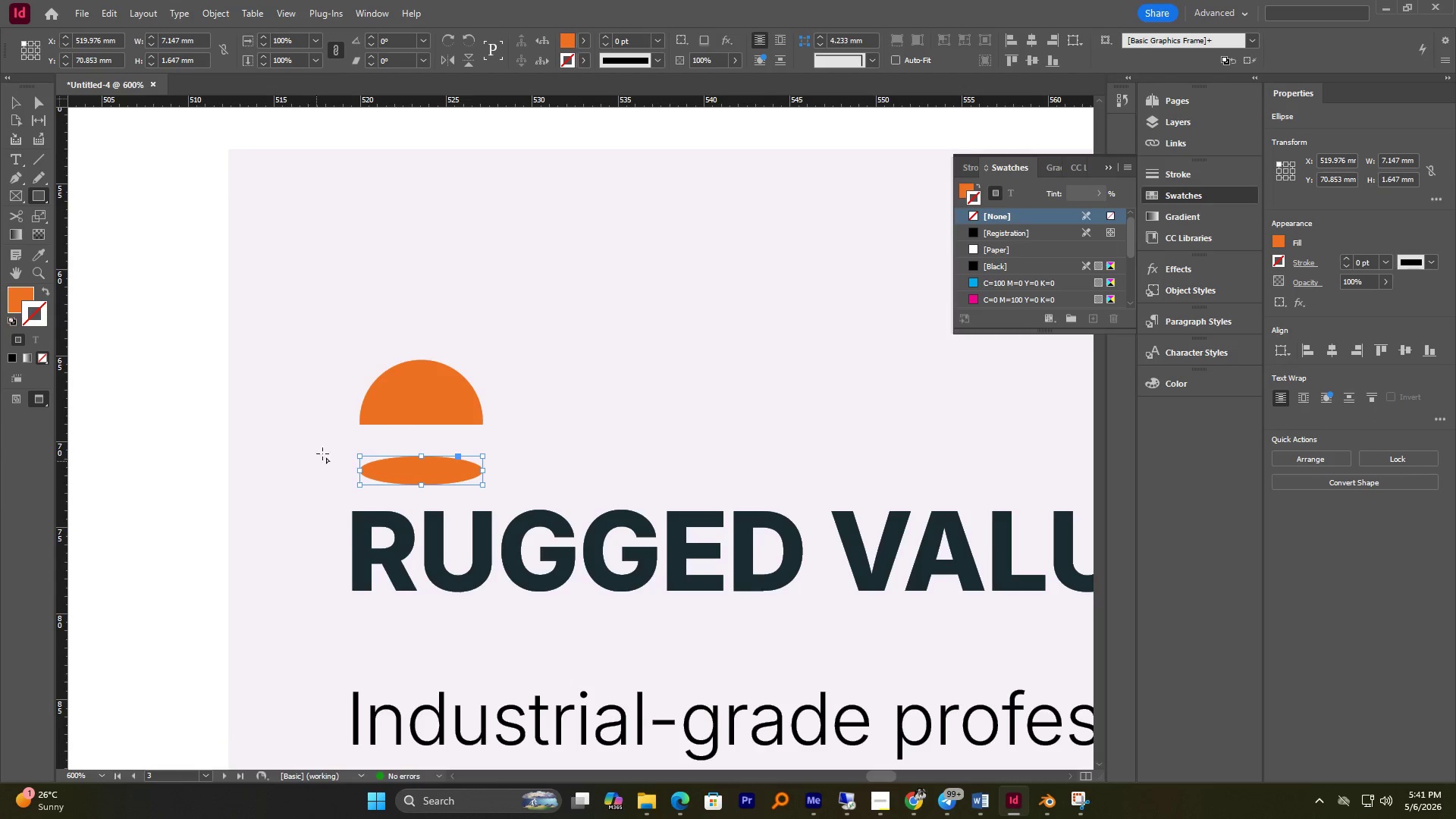 
left_click_drag(start_coordinate=[334, 439], to_coordinate=[522, 469])
 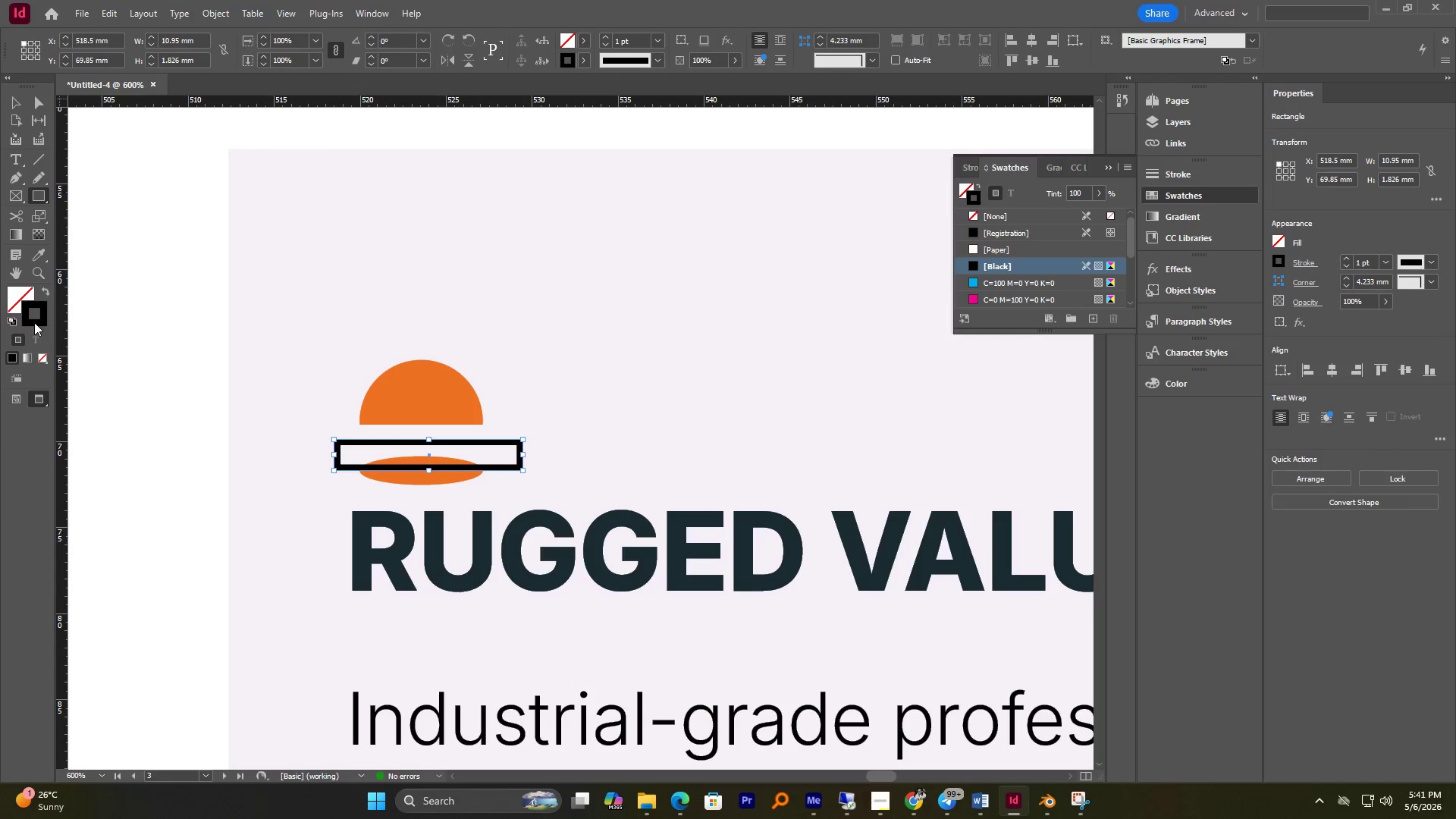 
left_click([45, 362])
 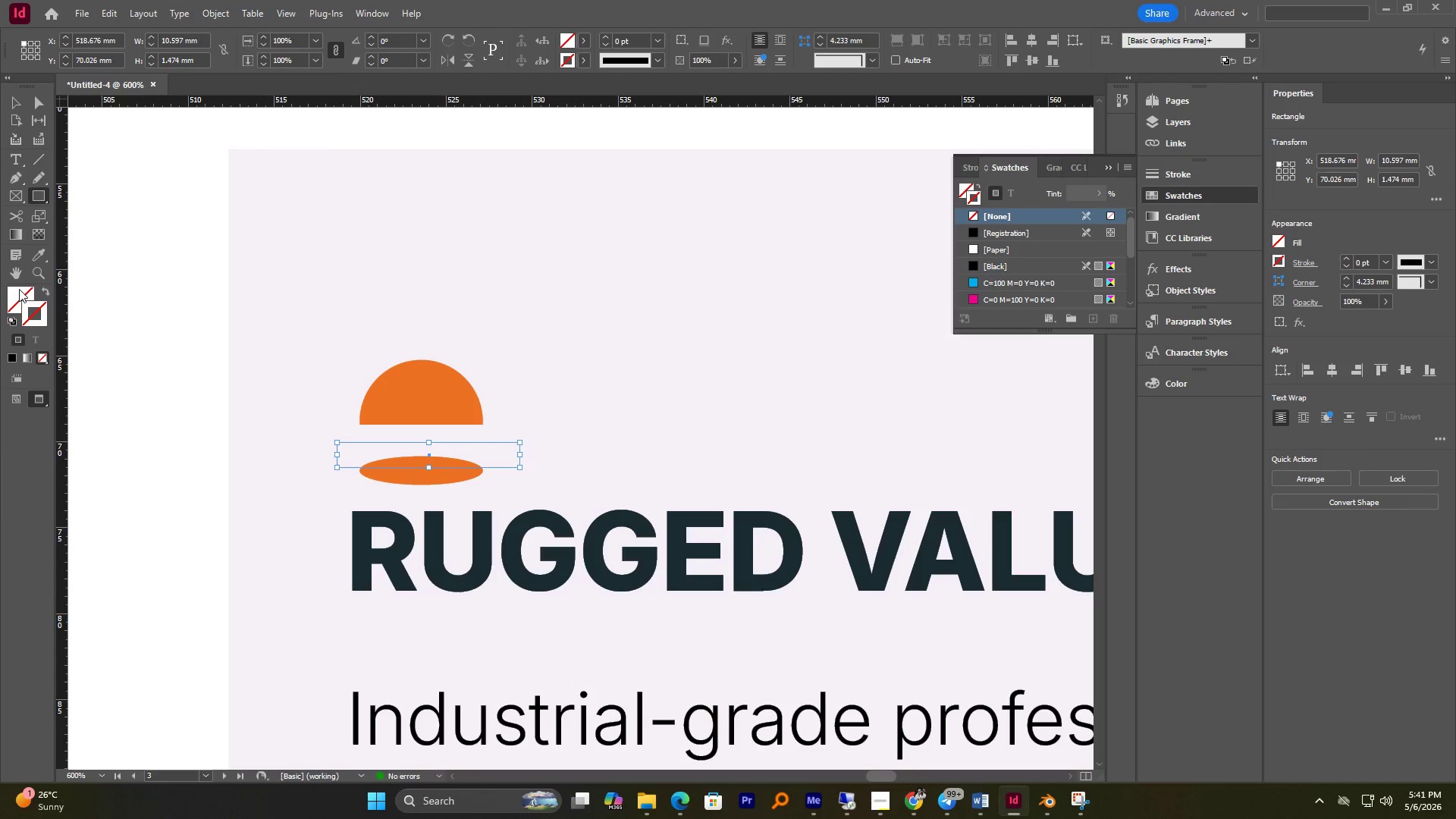 
double_click([19, 289])
 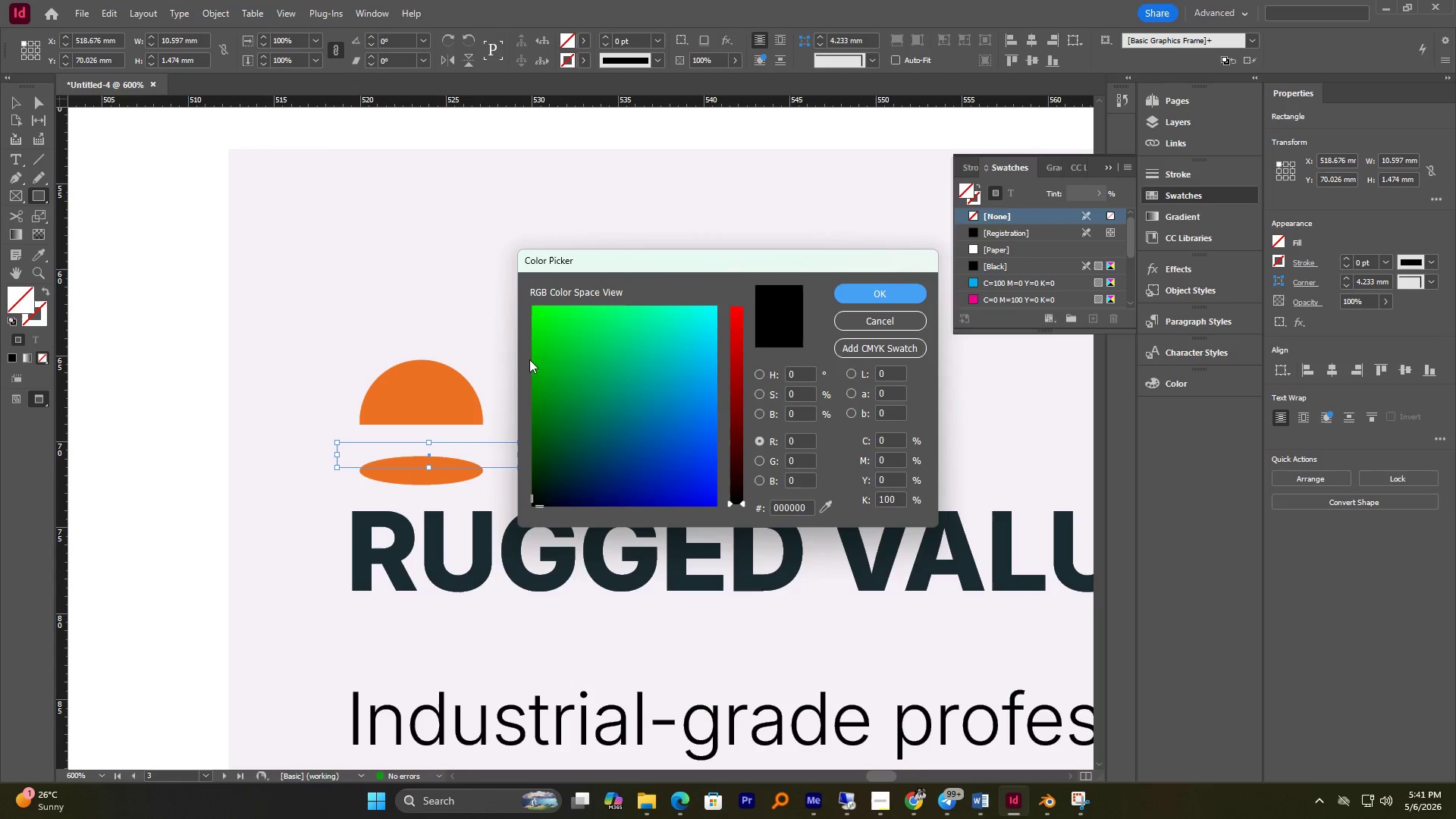 
left_click_drag(start_coordinate=[561, 367], to_coordinate=[507, 373])
 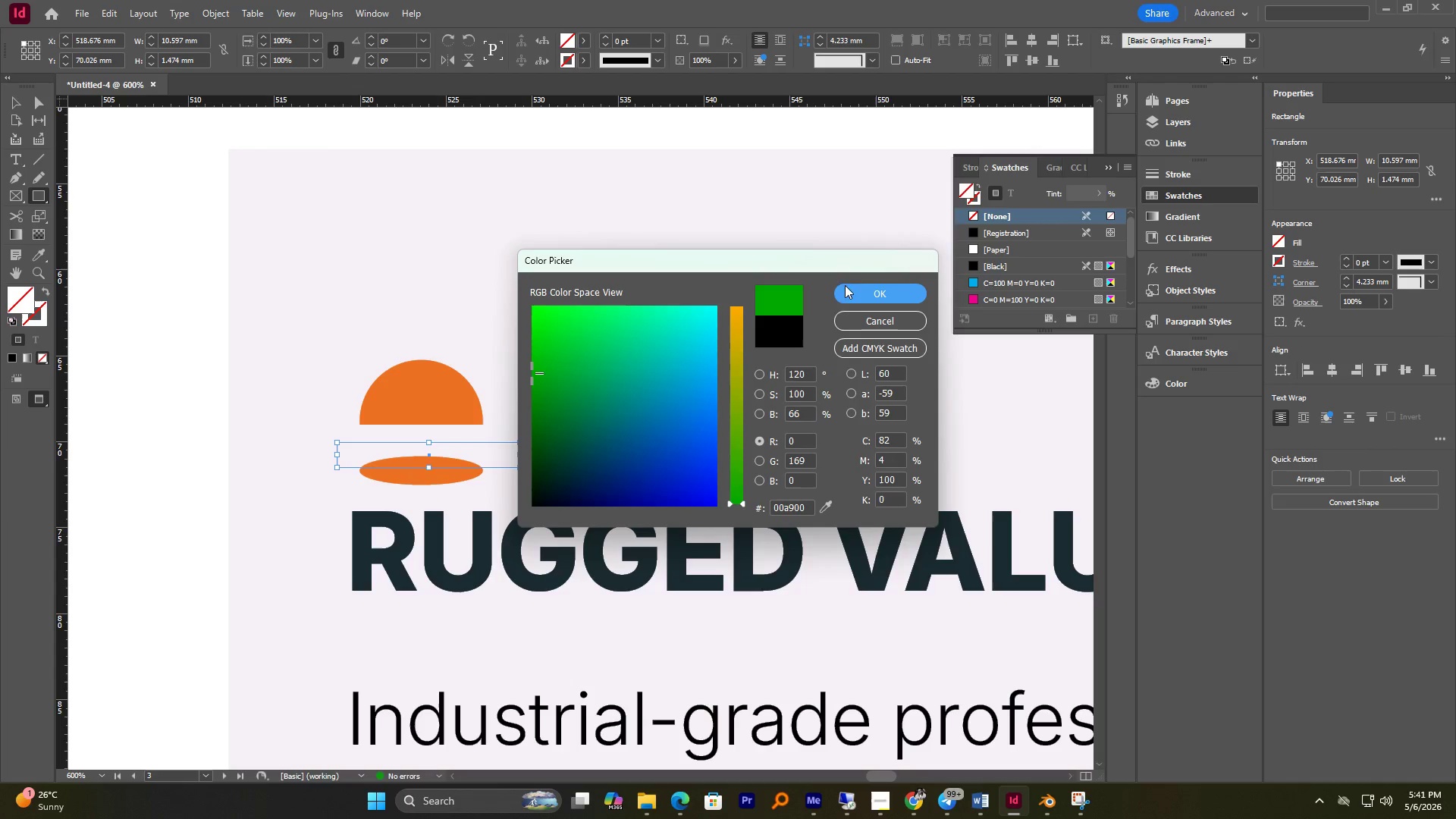 
double_click([857, 293])
 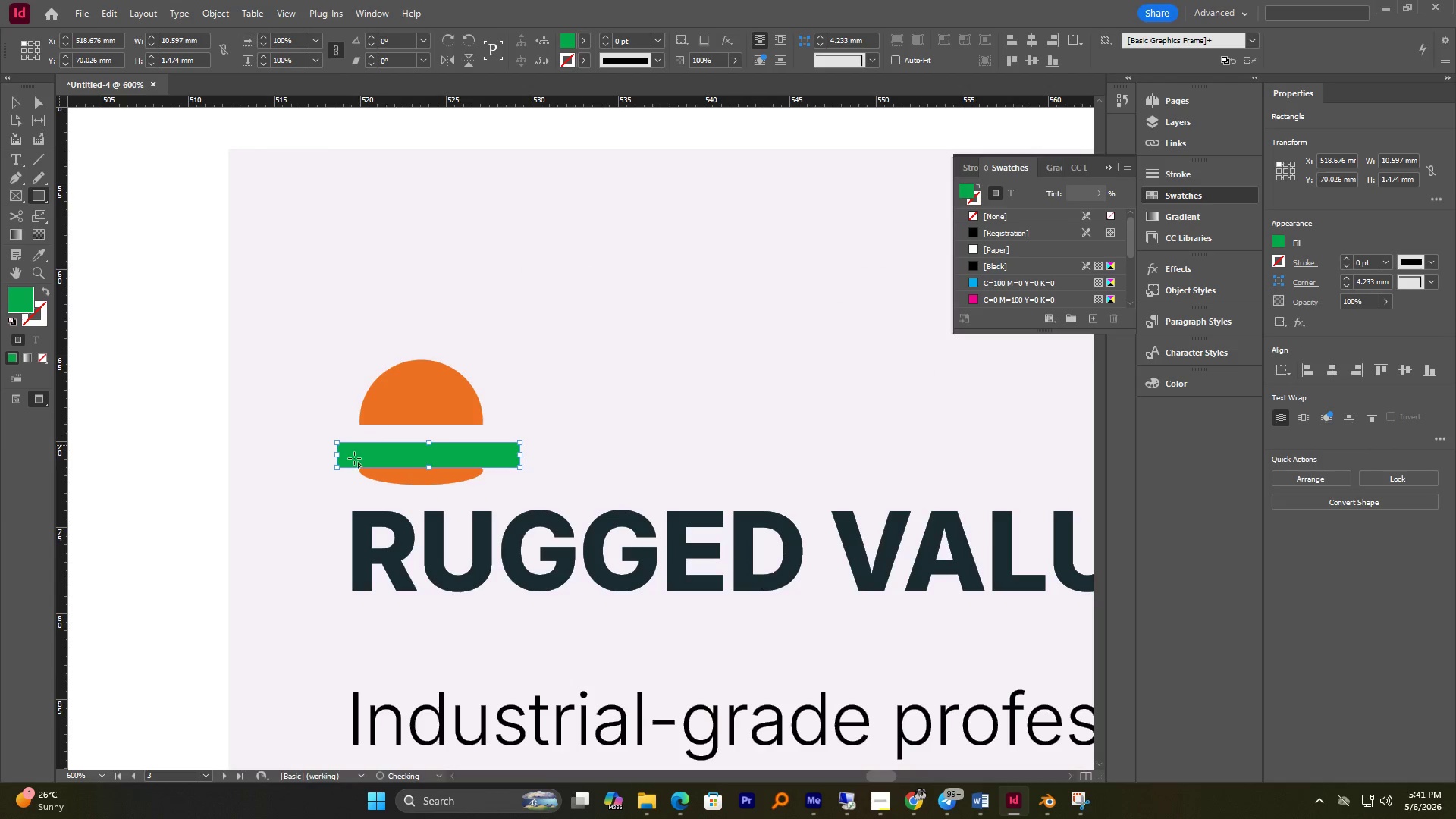 
key(Shift+ShiftLeft)
 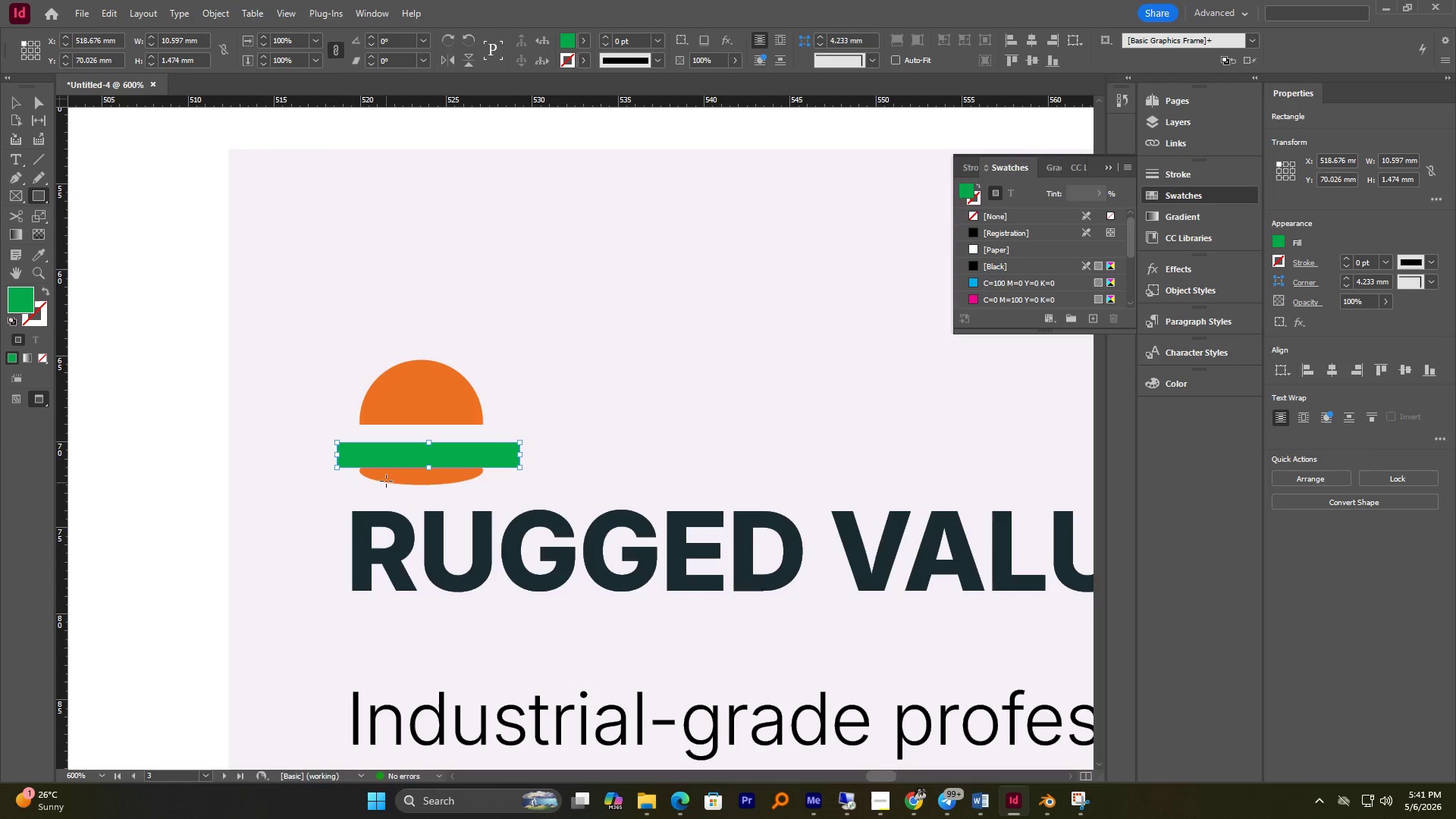 
key(V)
 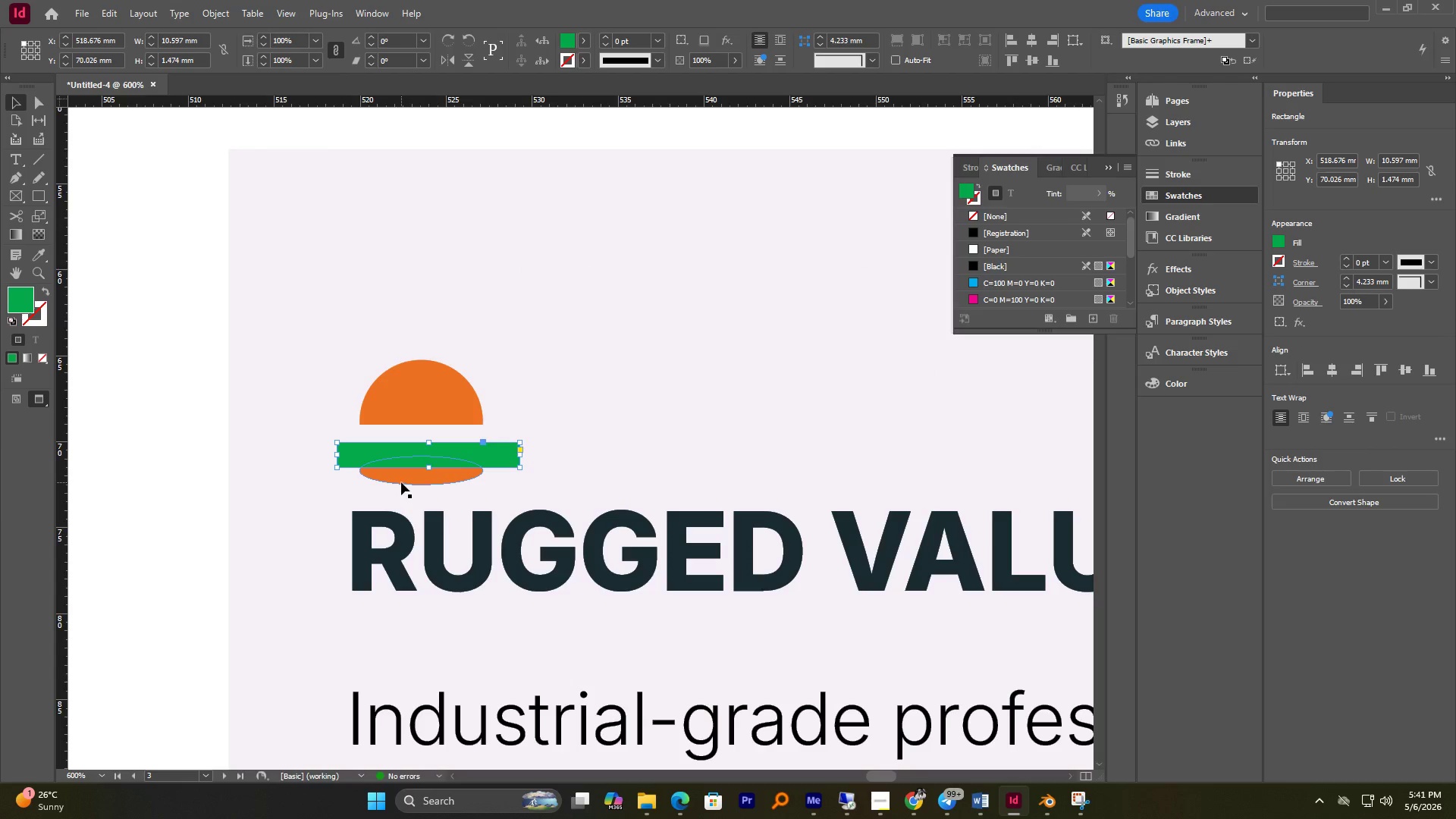 
hold_key(key=ShiftLeft, duration=0.73)
left_click([403, 479])
 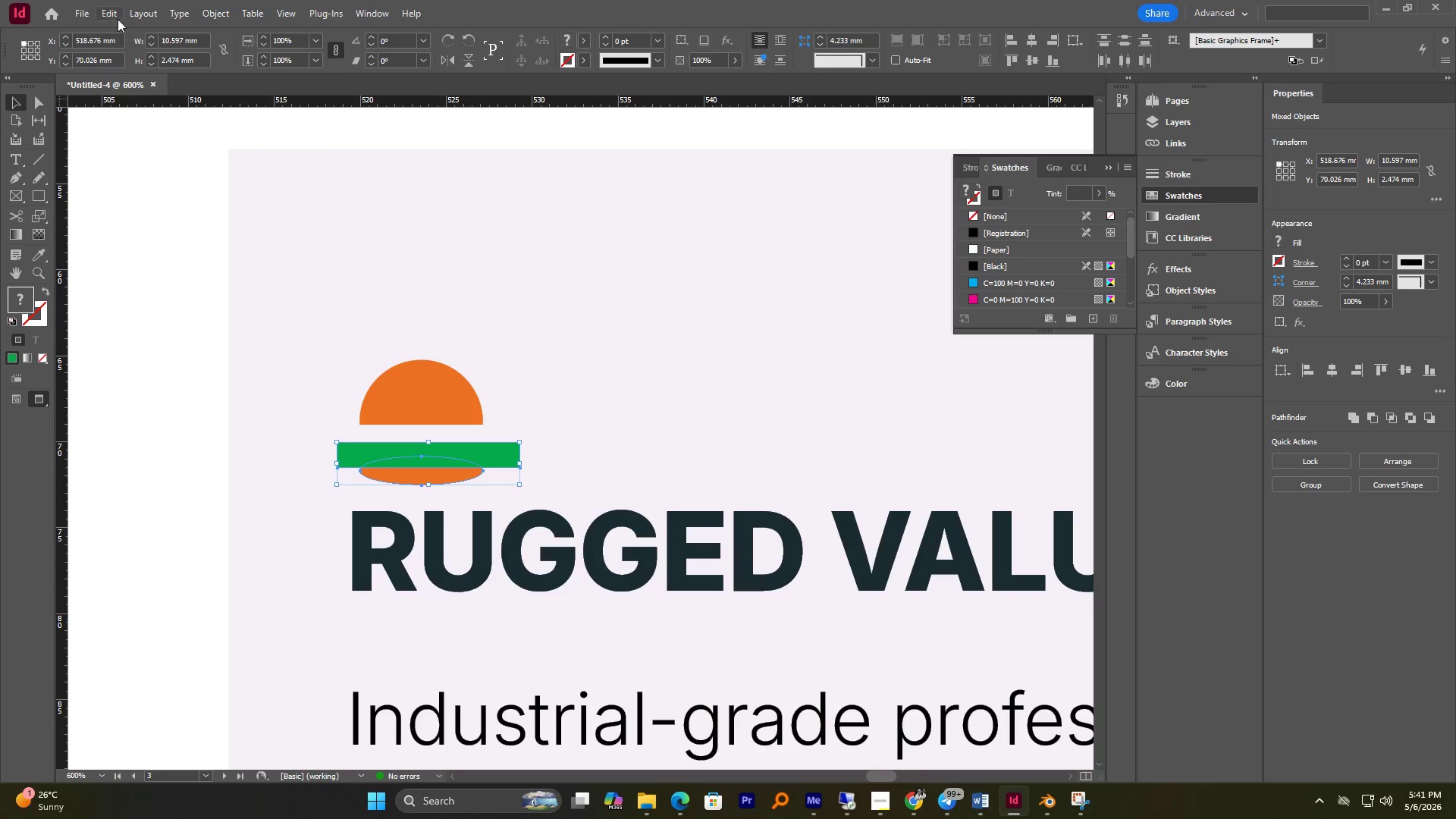 
left_click([133, 14])
 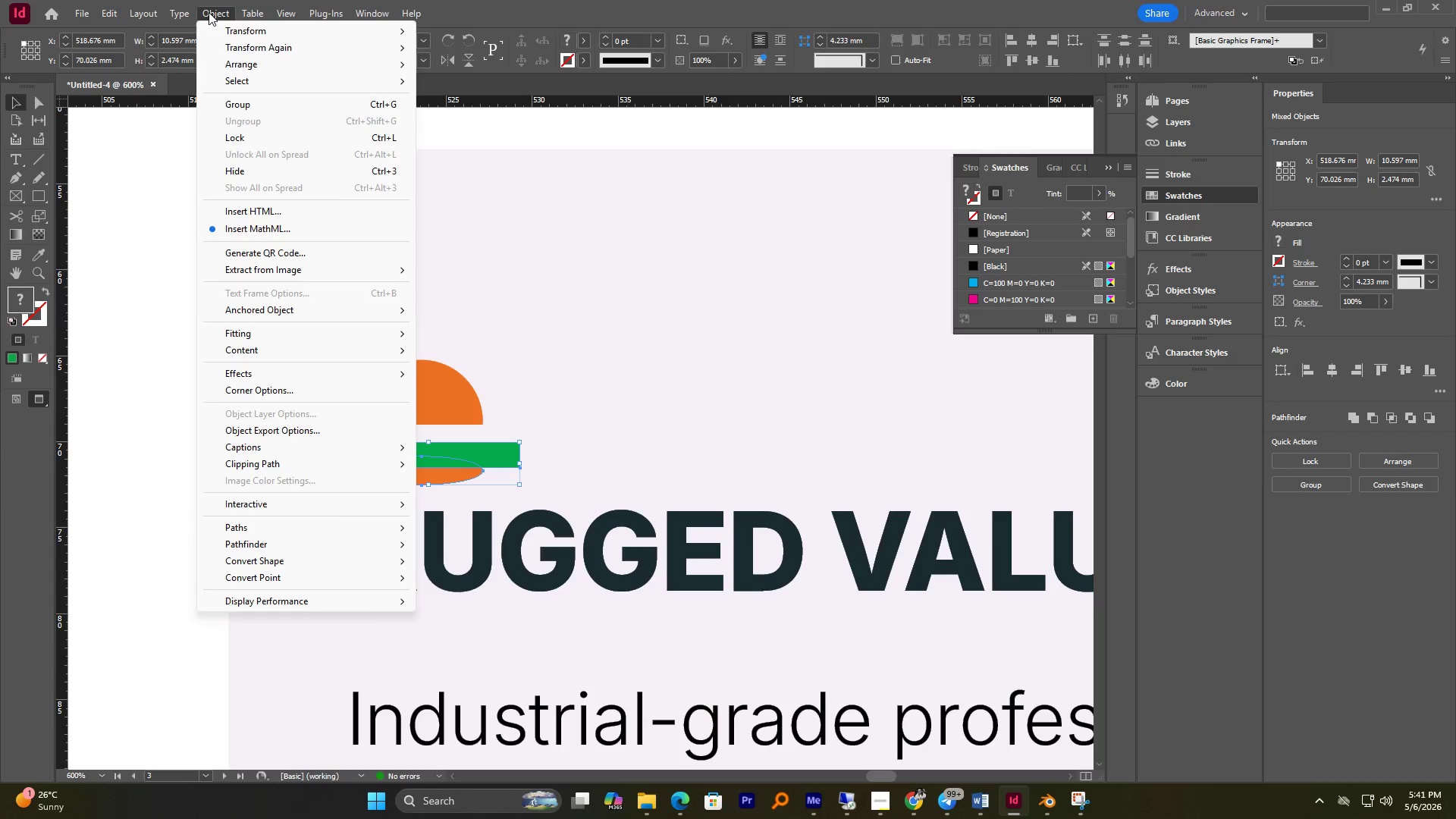 
wait(8.69)
 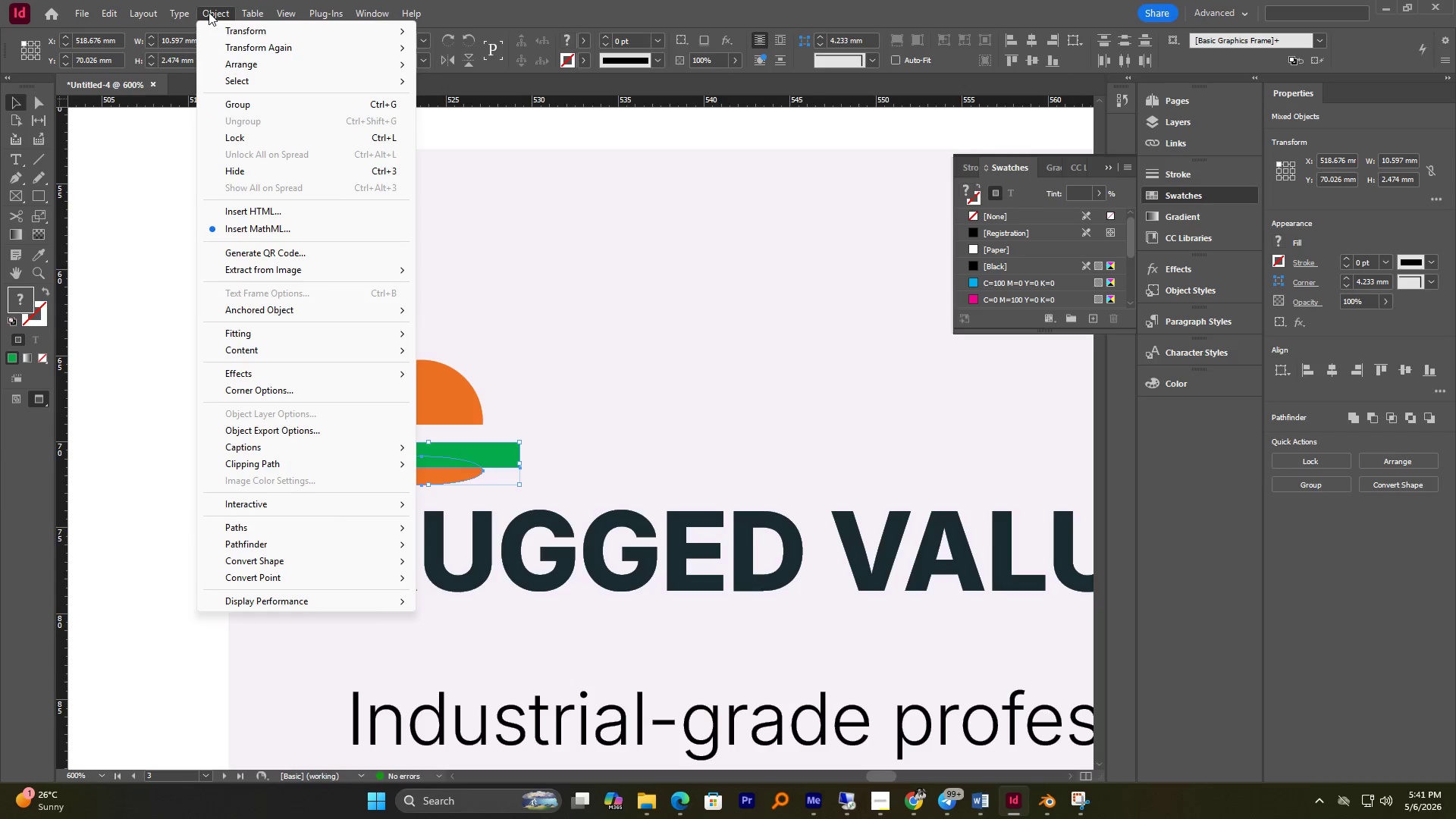 
left_click([441, 562])
 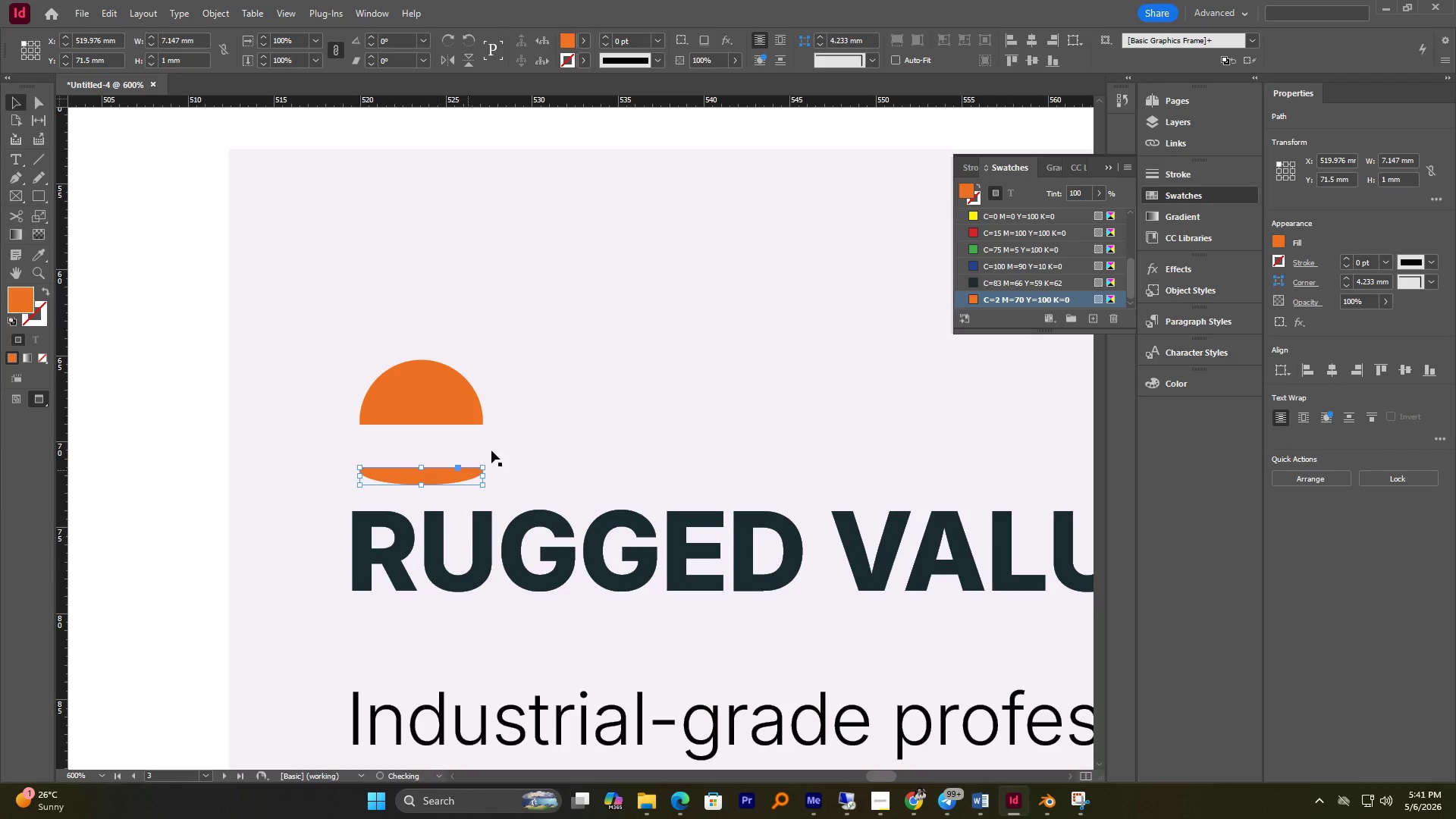 
left_click([518, 438])
 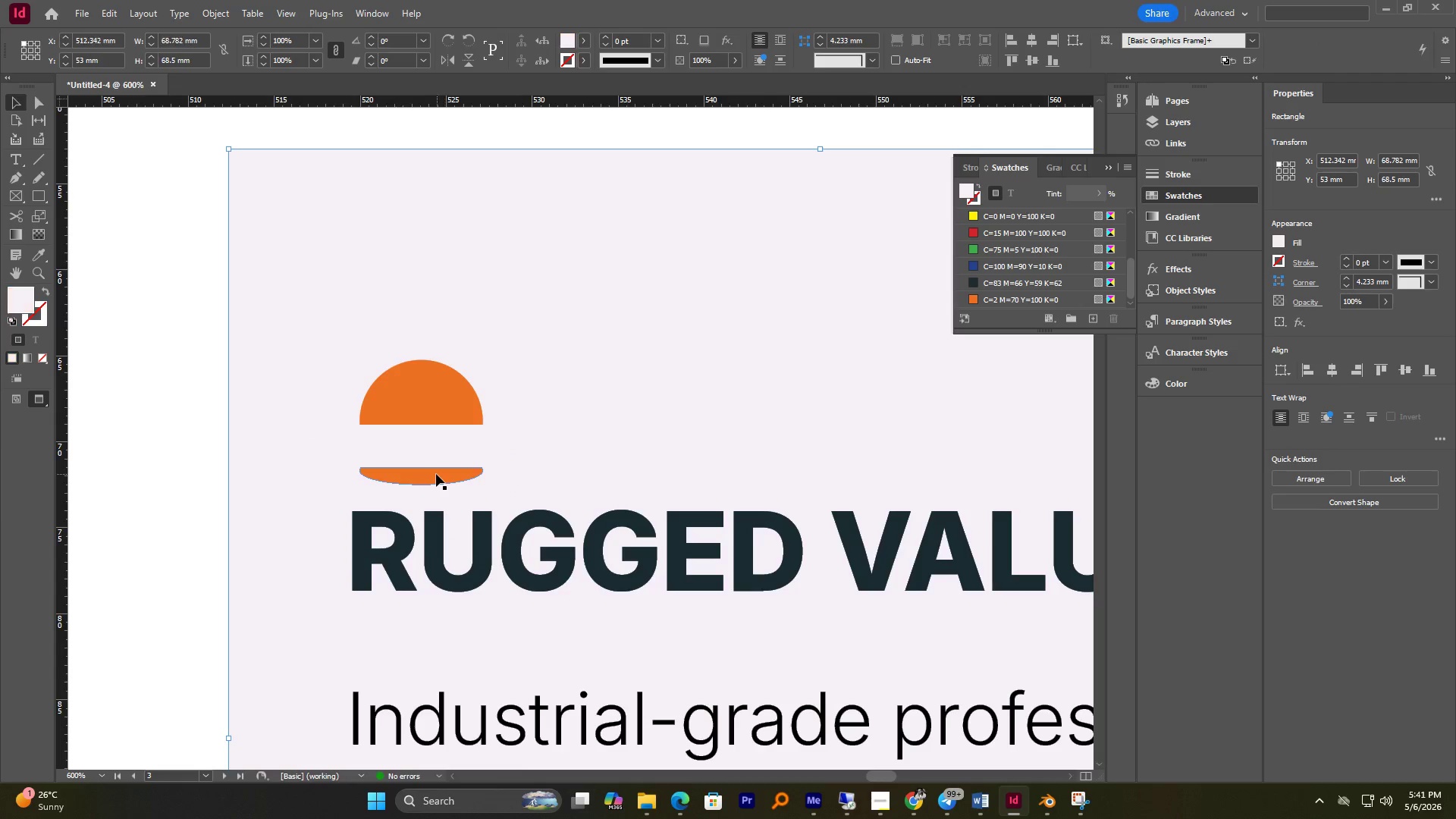 
left_click_drag(start_coordinate=[436, 474], to_coordinate=[438, 436])
 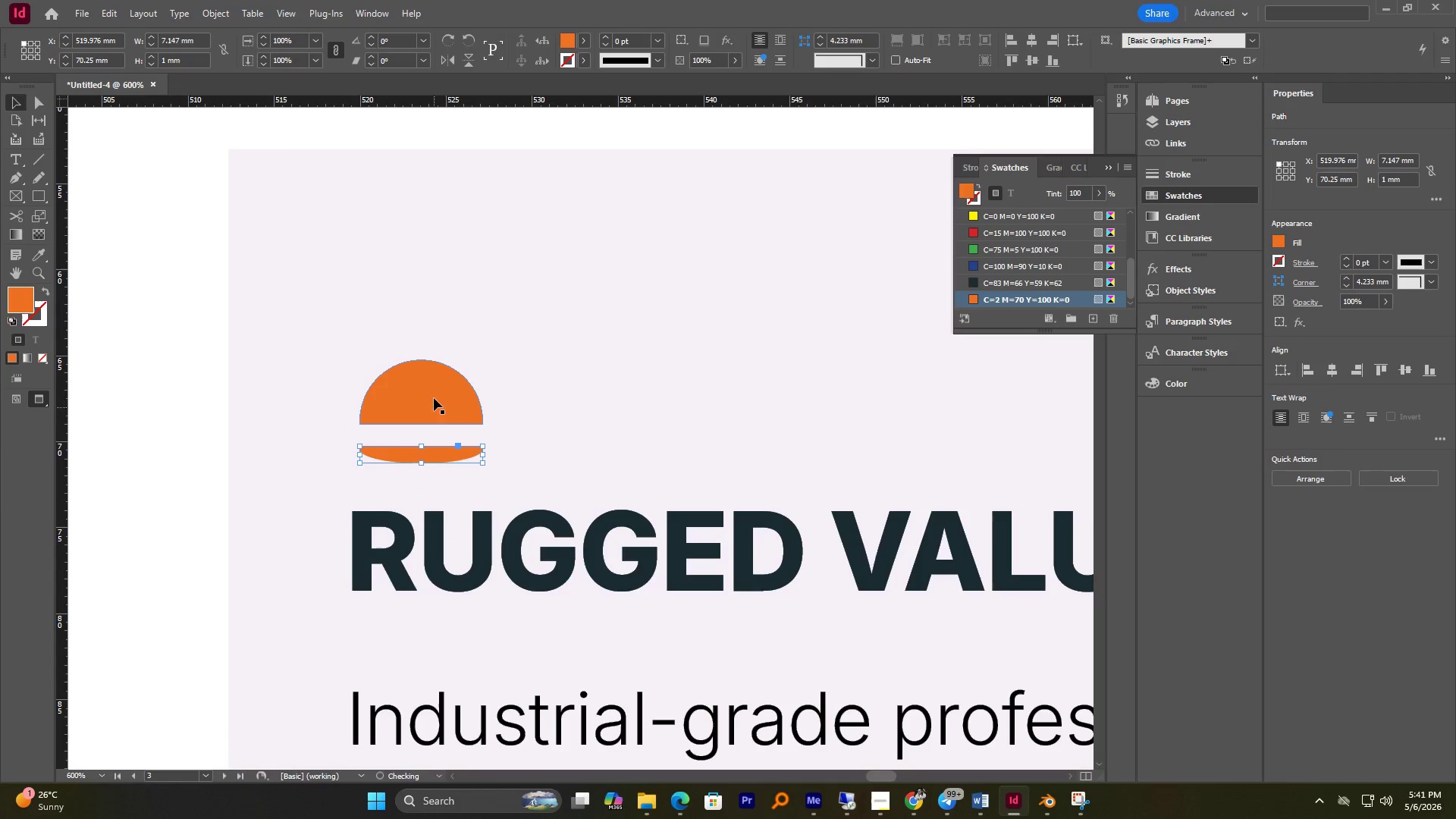 
hold_key(key=ShiftLeft, duration=1.58)
 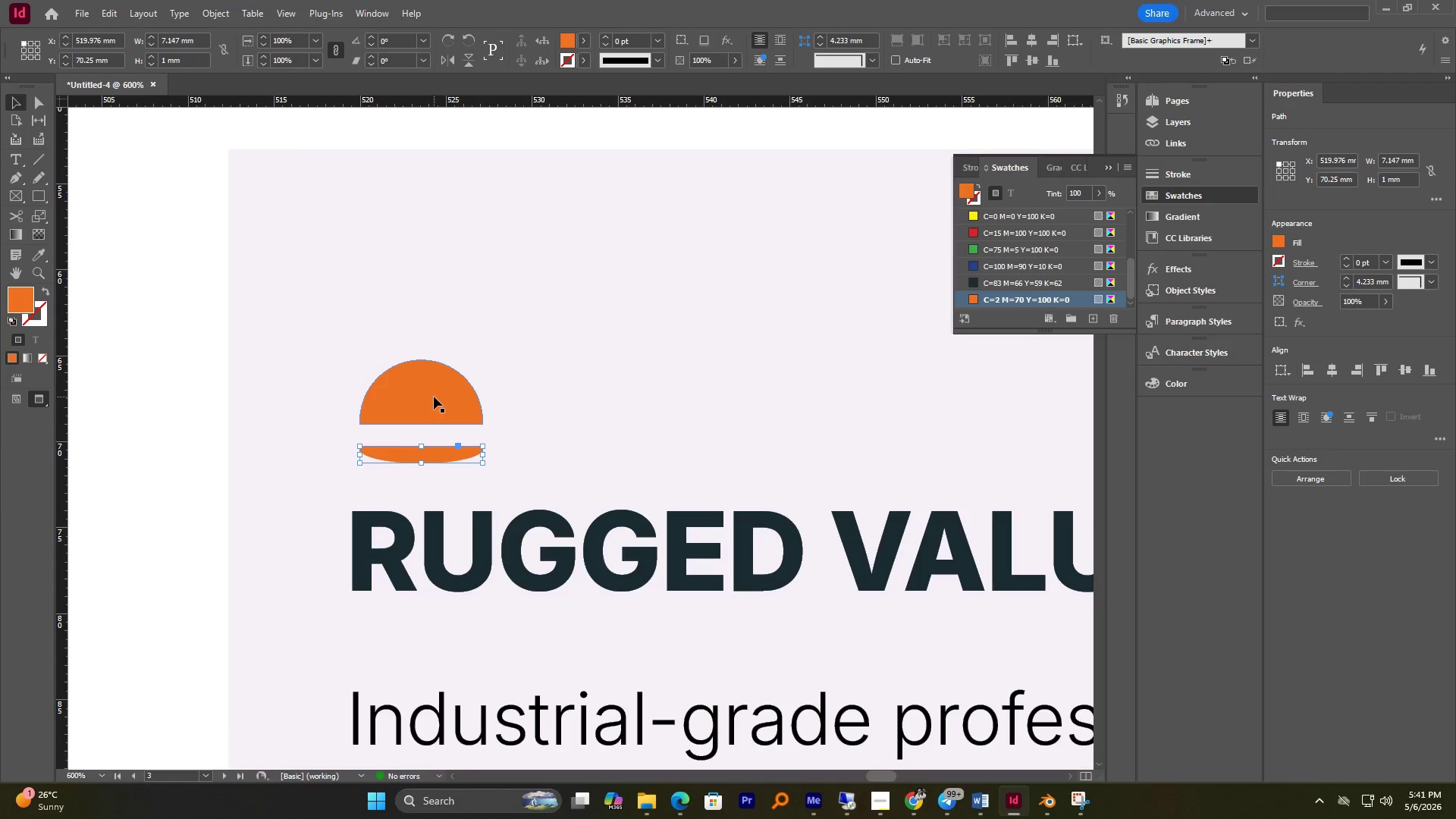 
left_click_drag(start_coordinate=[434, 397], to_coordinate=[434, 423])
 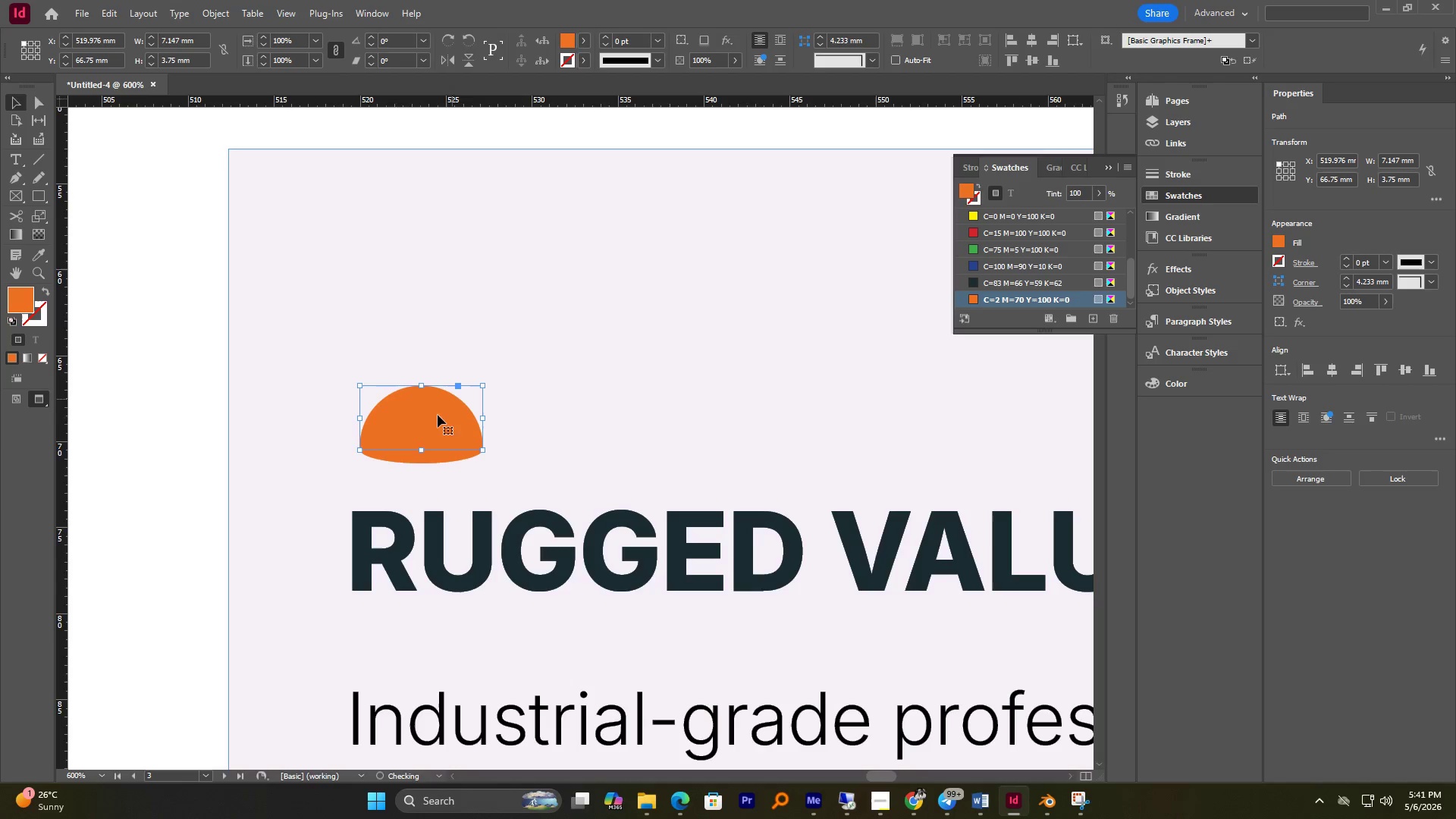 
hold_key(key=ShiftLeft, duration=0.61)
 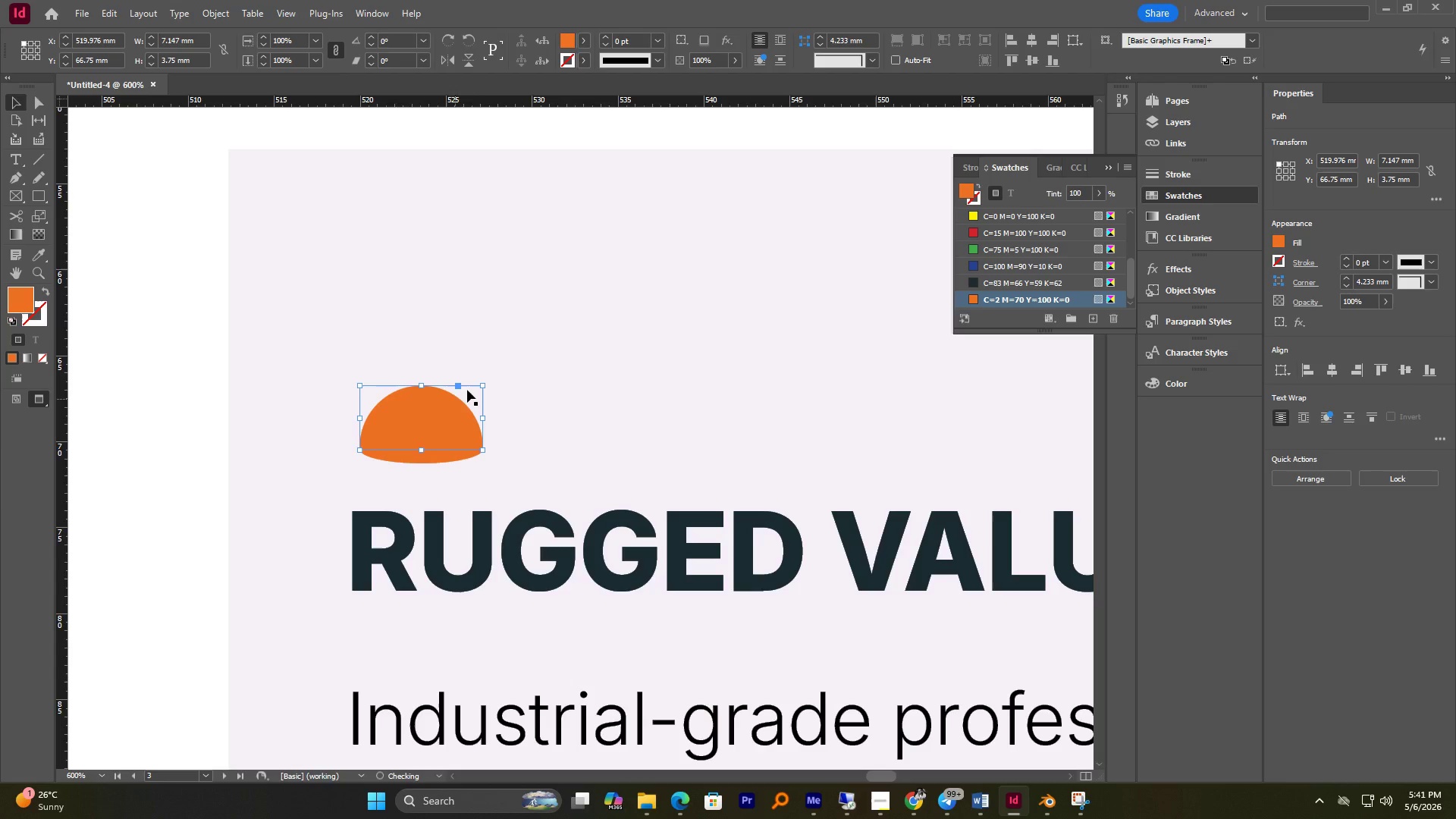 
left_click_drag(start_coordinate=[428, 424], to_coordinate=[428, 416])
 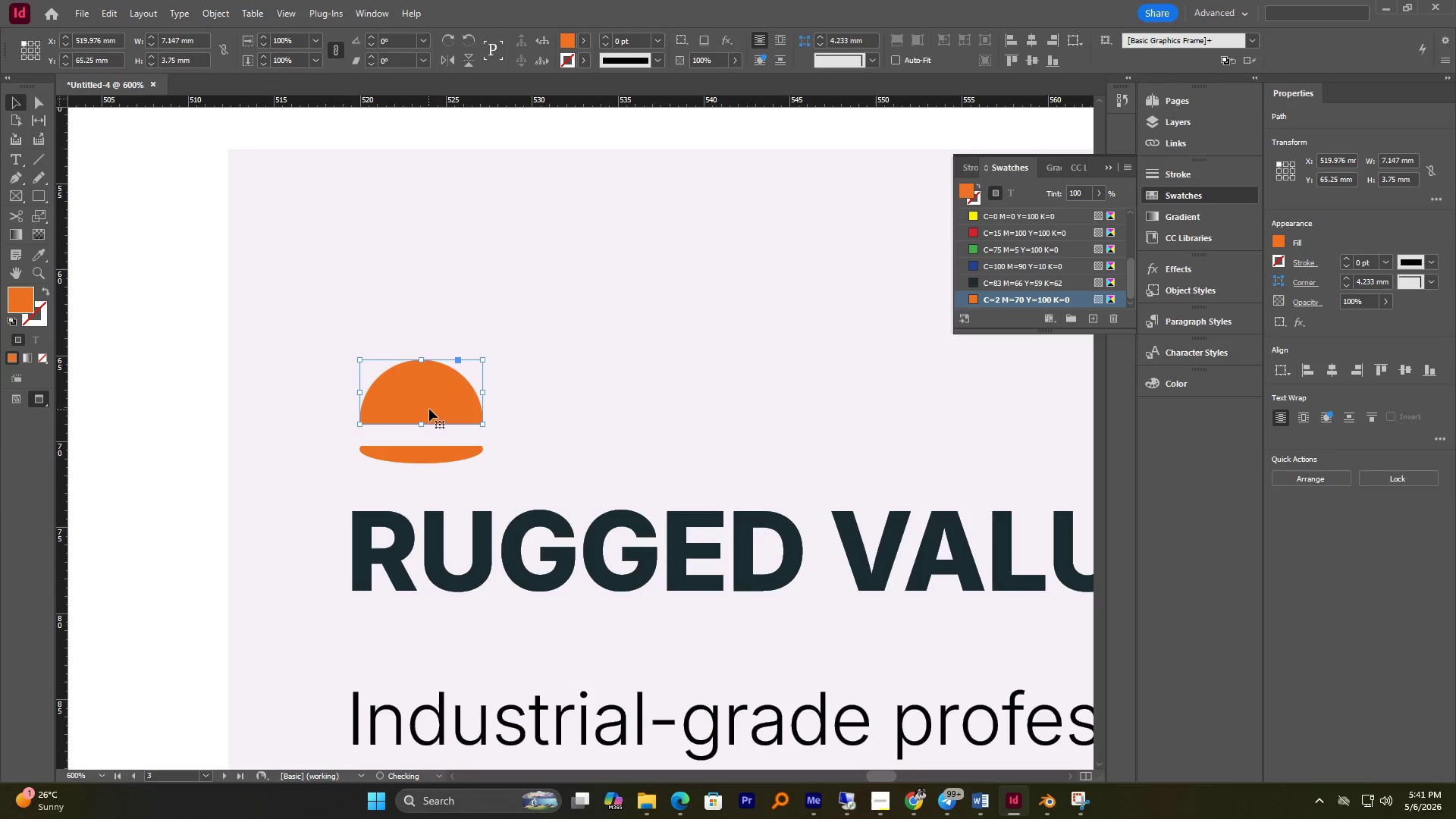 
left_click_drag(start_coordinate=[429, 409], to_coordinate=[429, 418])
 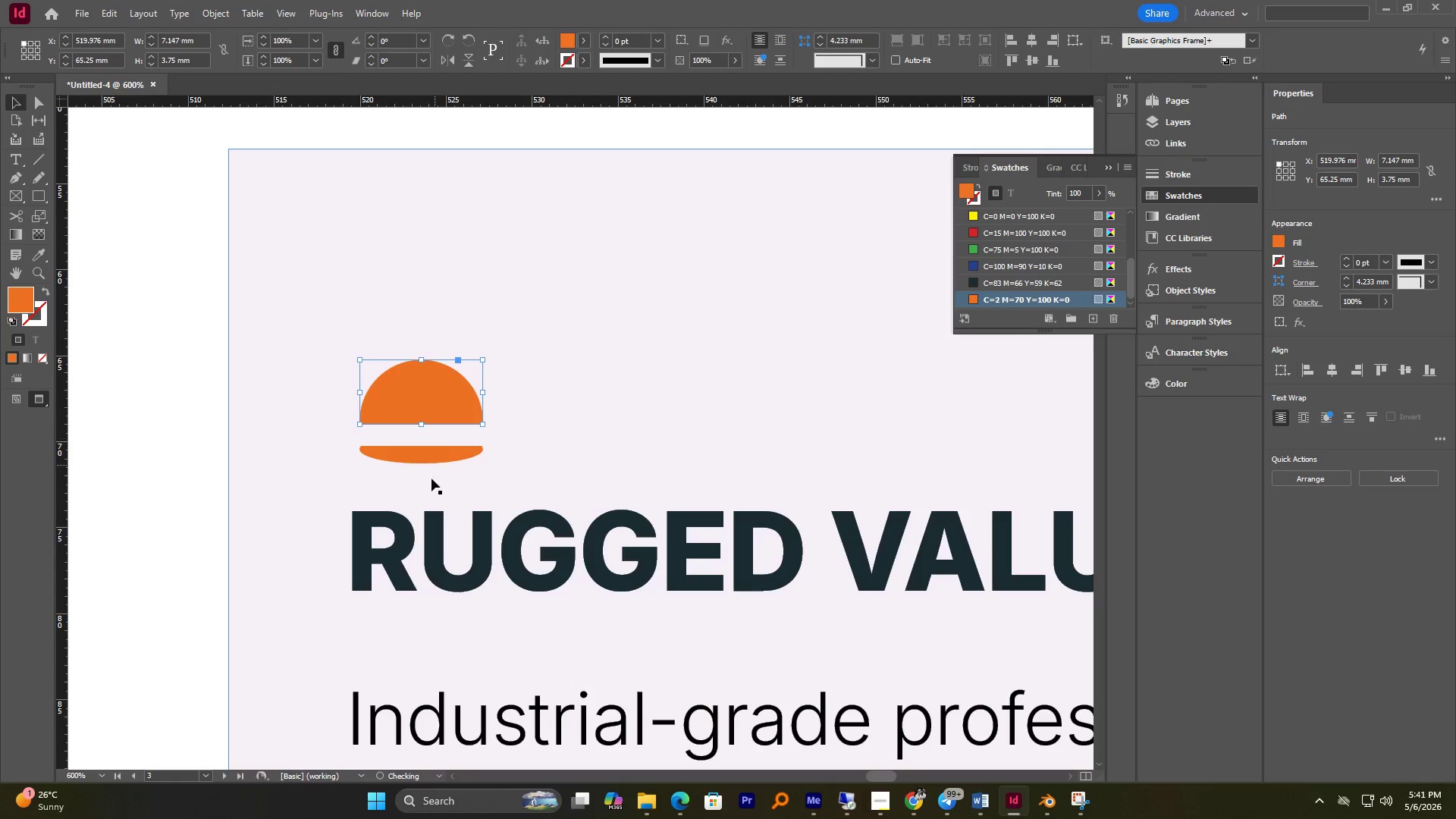 
hold_key(key=AltLeft, duration=0.66)
scroll: coordinate [396, 427], scroll_direction: up, amount: 1.0
 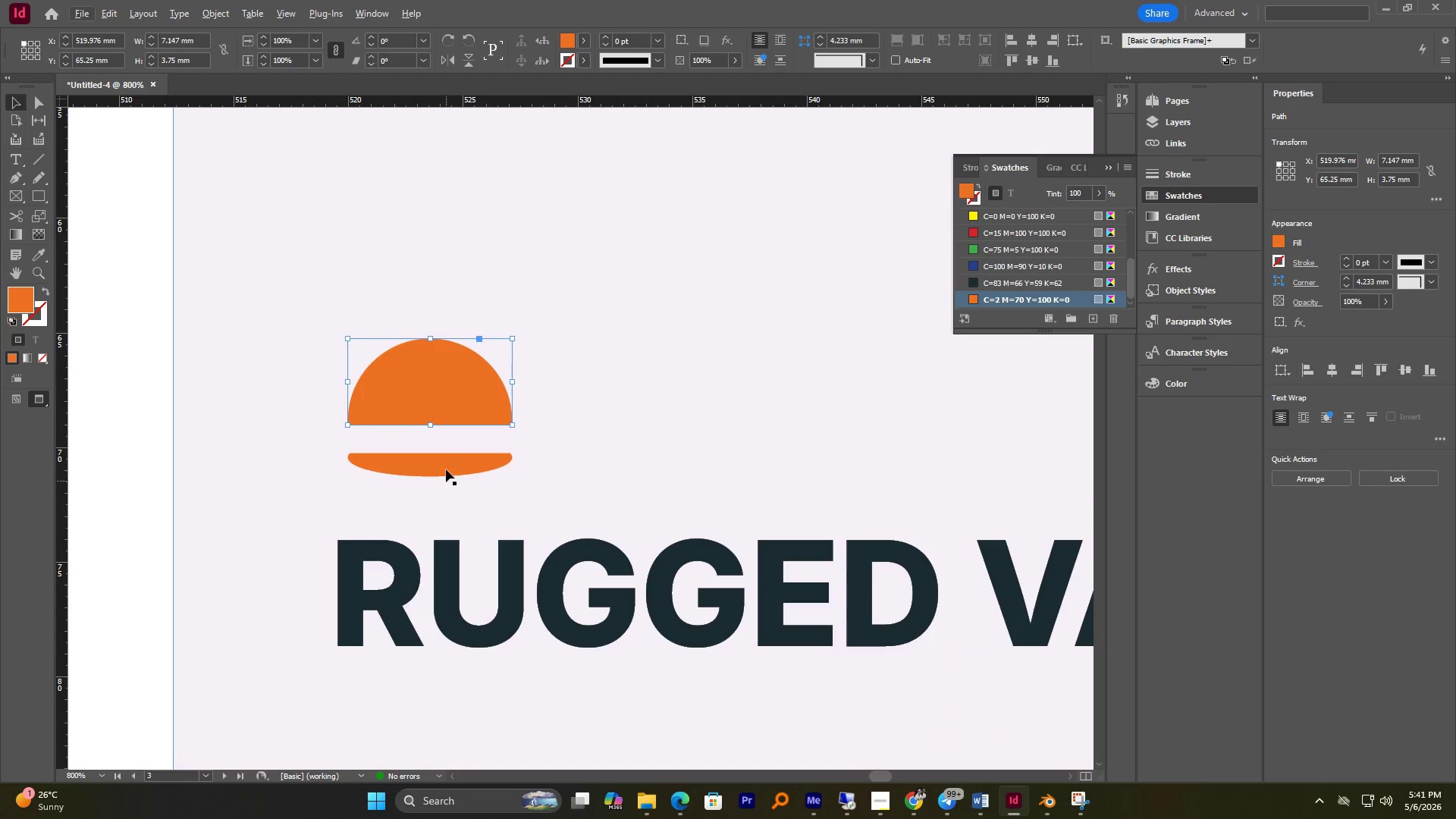 
left_click_drag(start_coordinate=[446, 466], to_coordinate=[446, 455])
 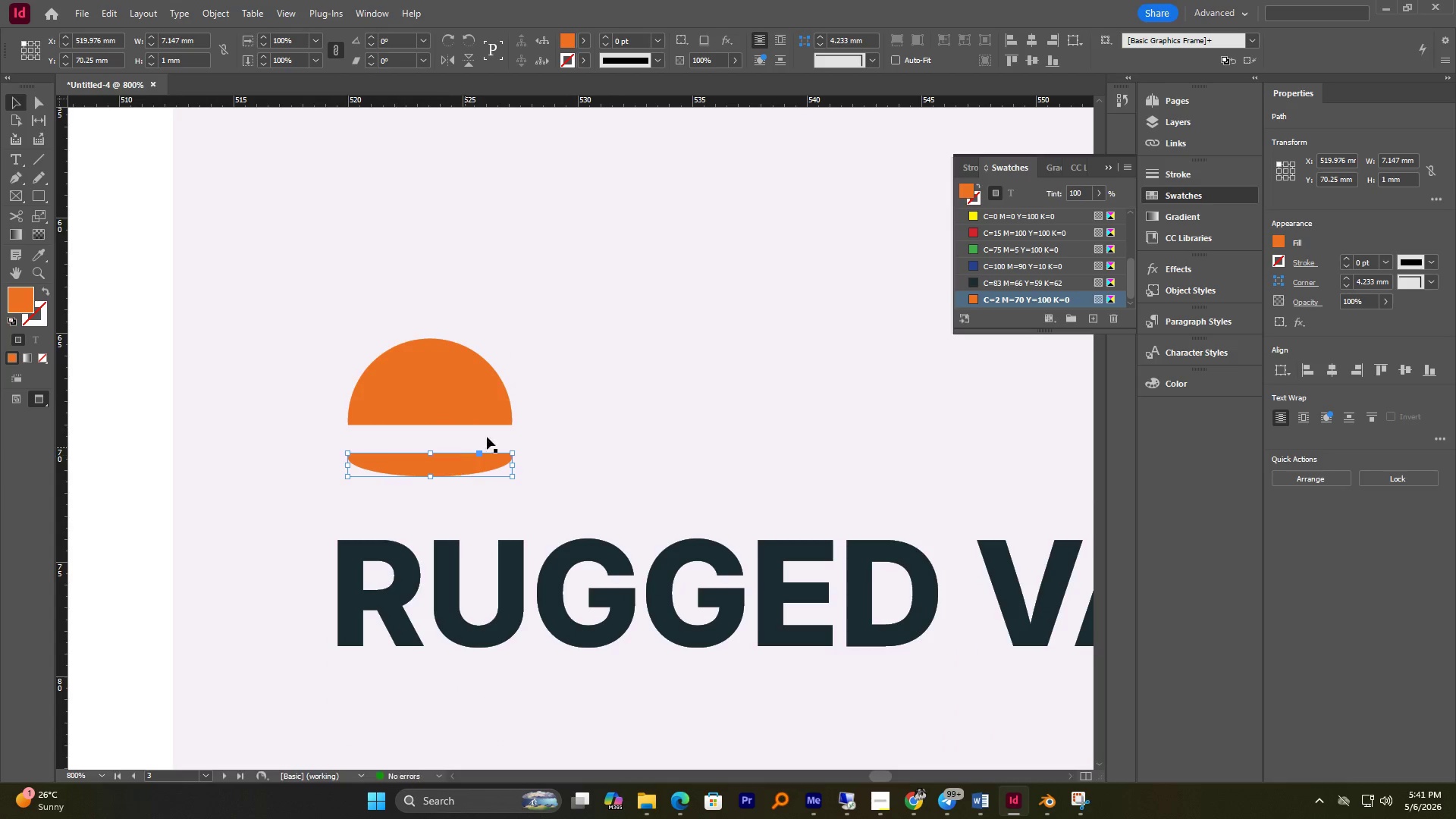 
hold_key(key=ShiftLeft, duration=0.92)
 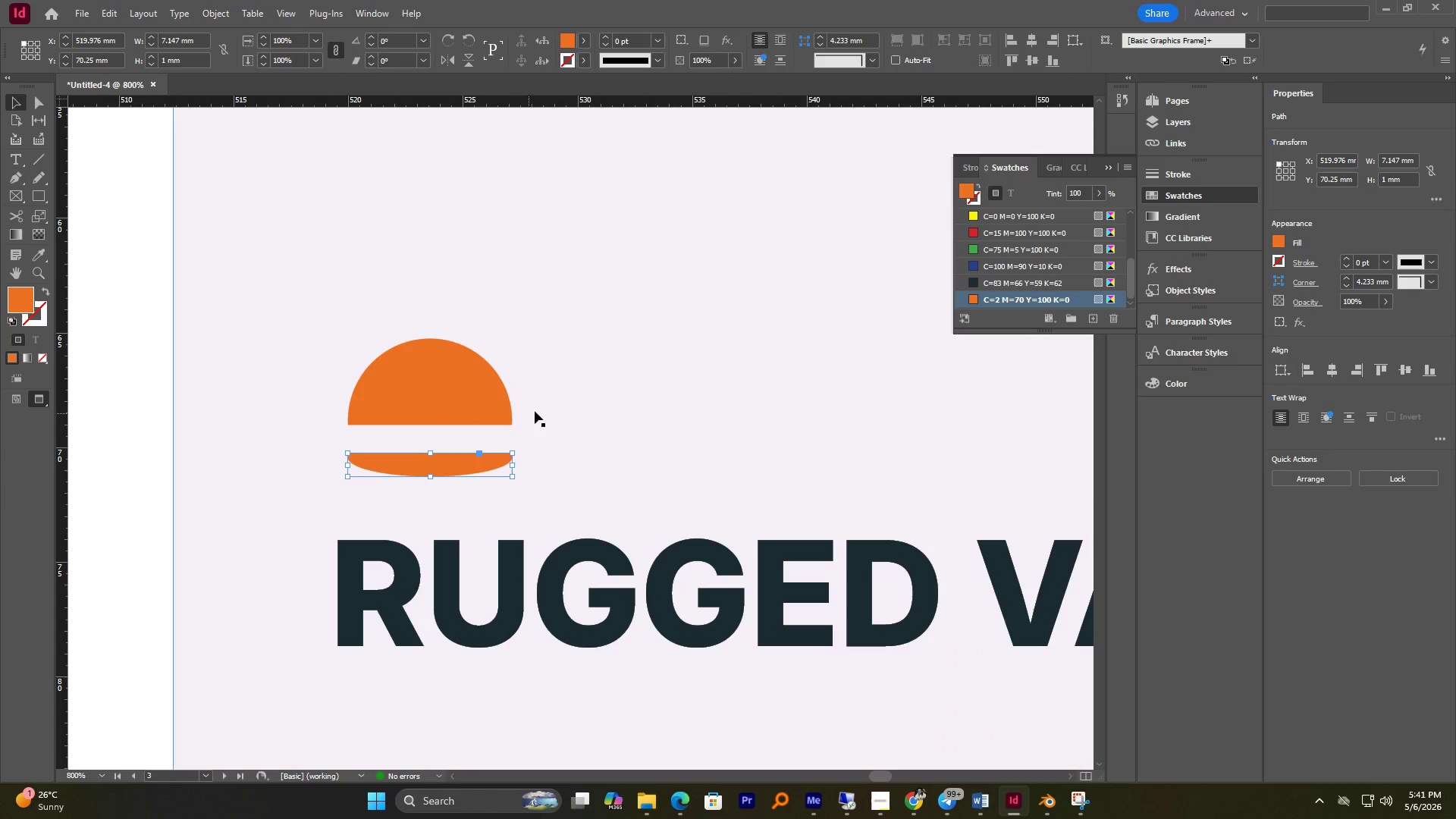 
left_click([535, 411])
 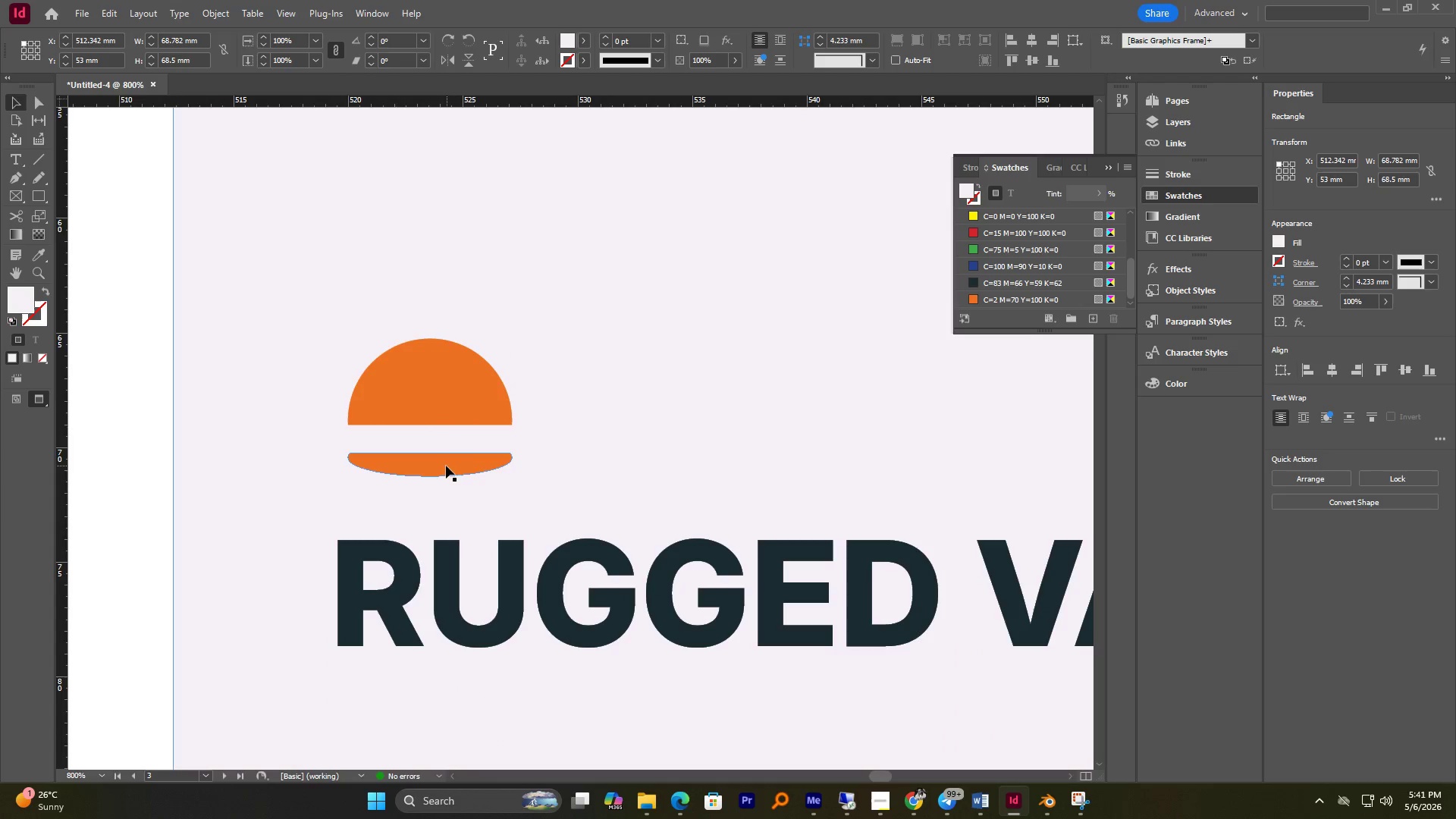 
left_click_drag(start_coordinate=[446, 466], to_coordinate=[448, 436])
 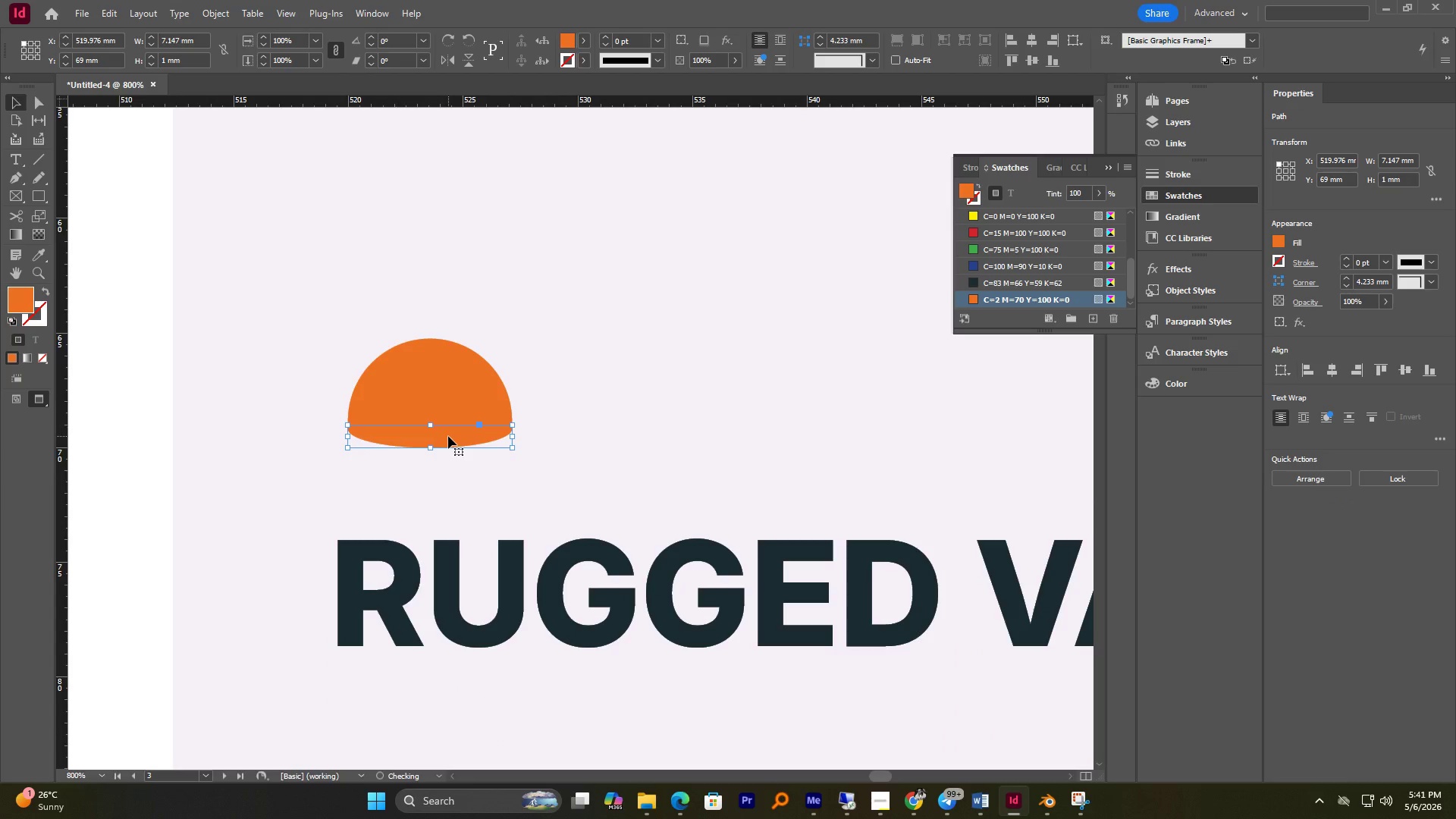 
left_click_drag(start_coordinate=[448, 435], to_coordinate=[448, 447])
 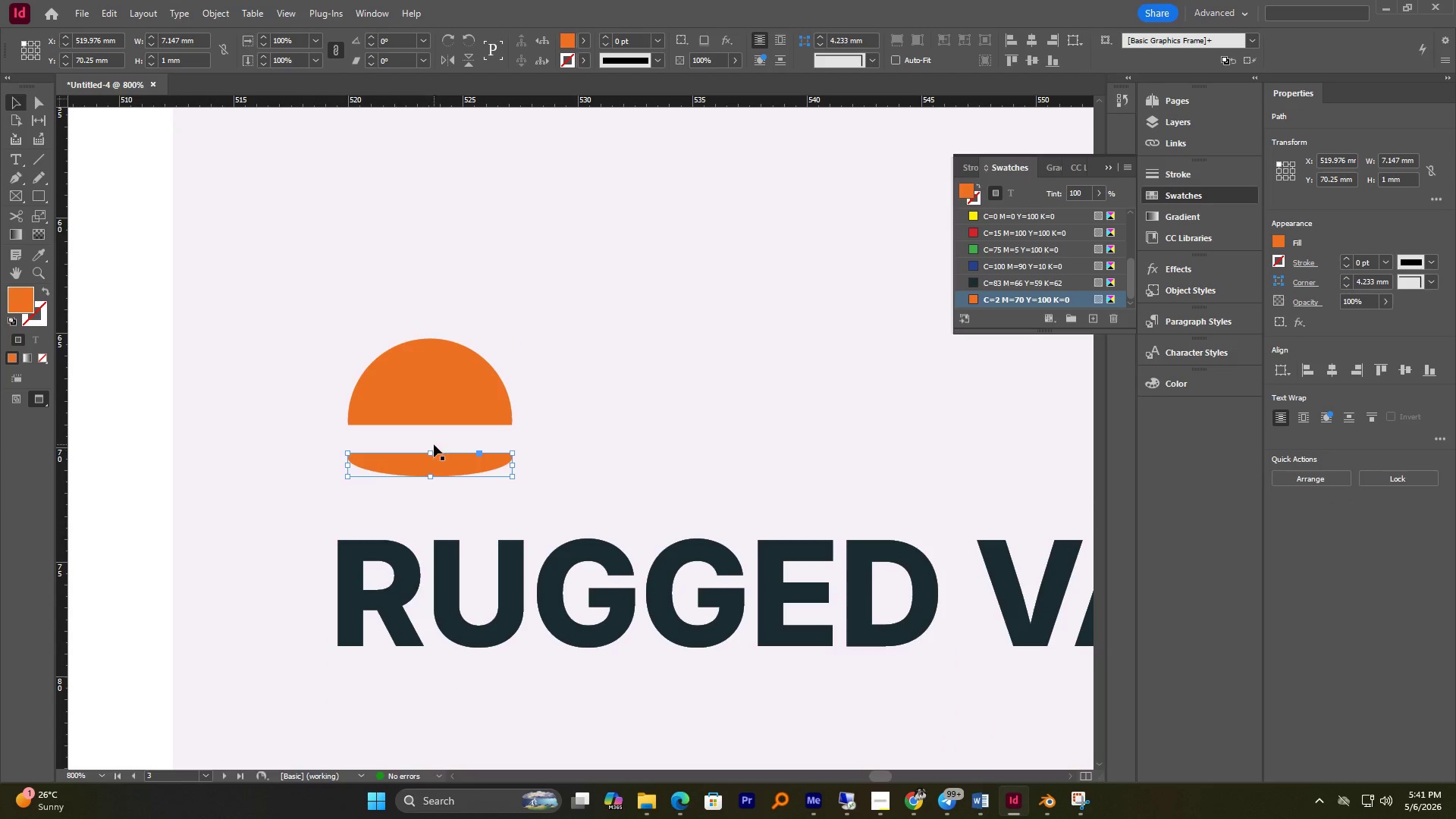 
key(ArrowUp)
 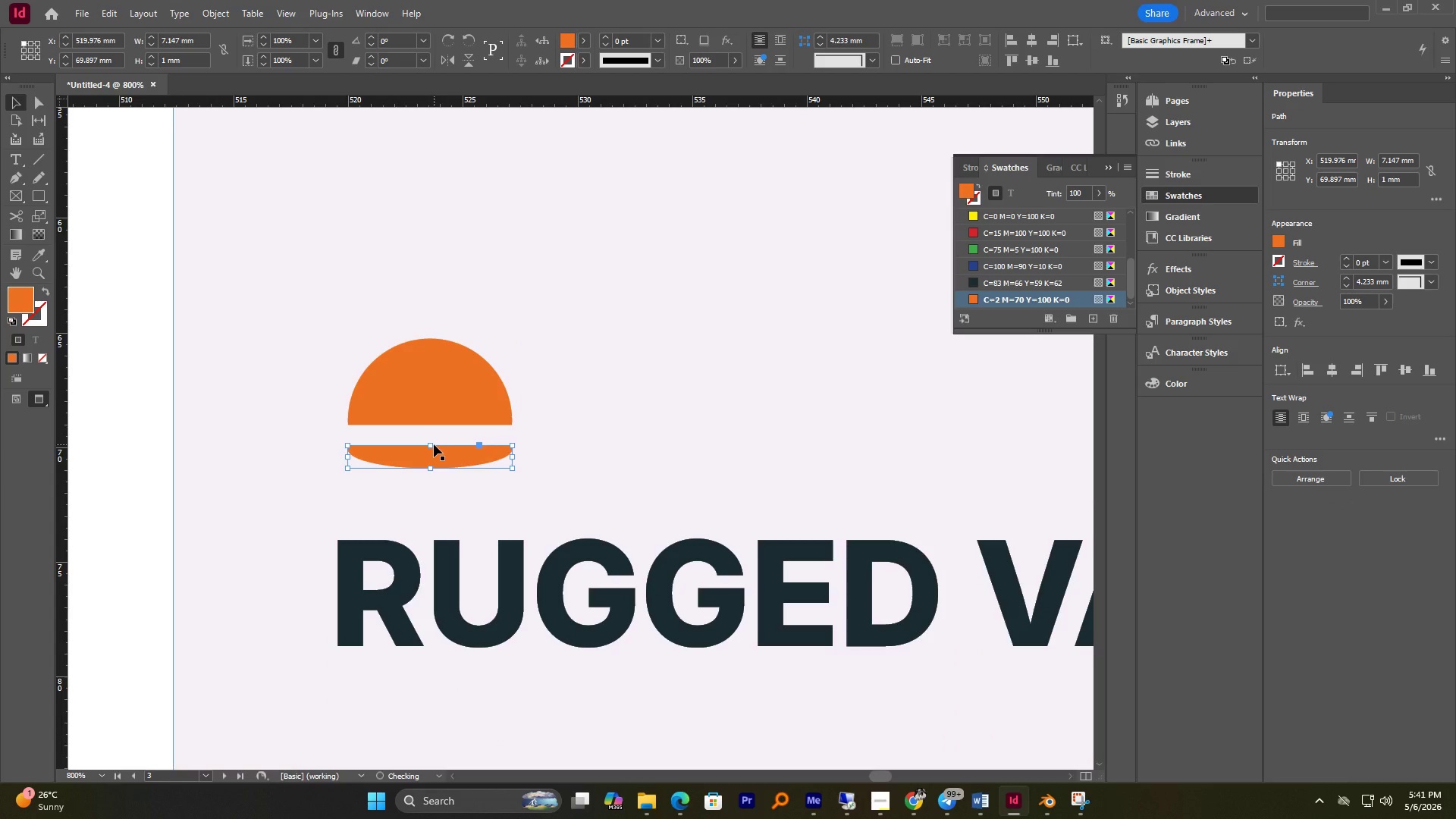 
key(ArrowUp)
 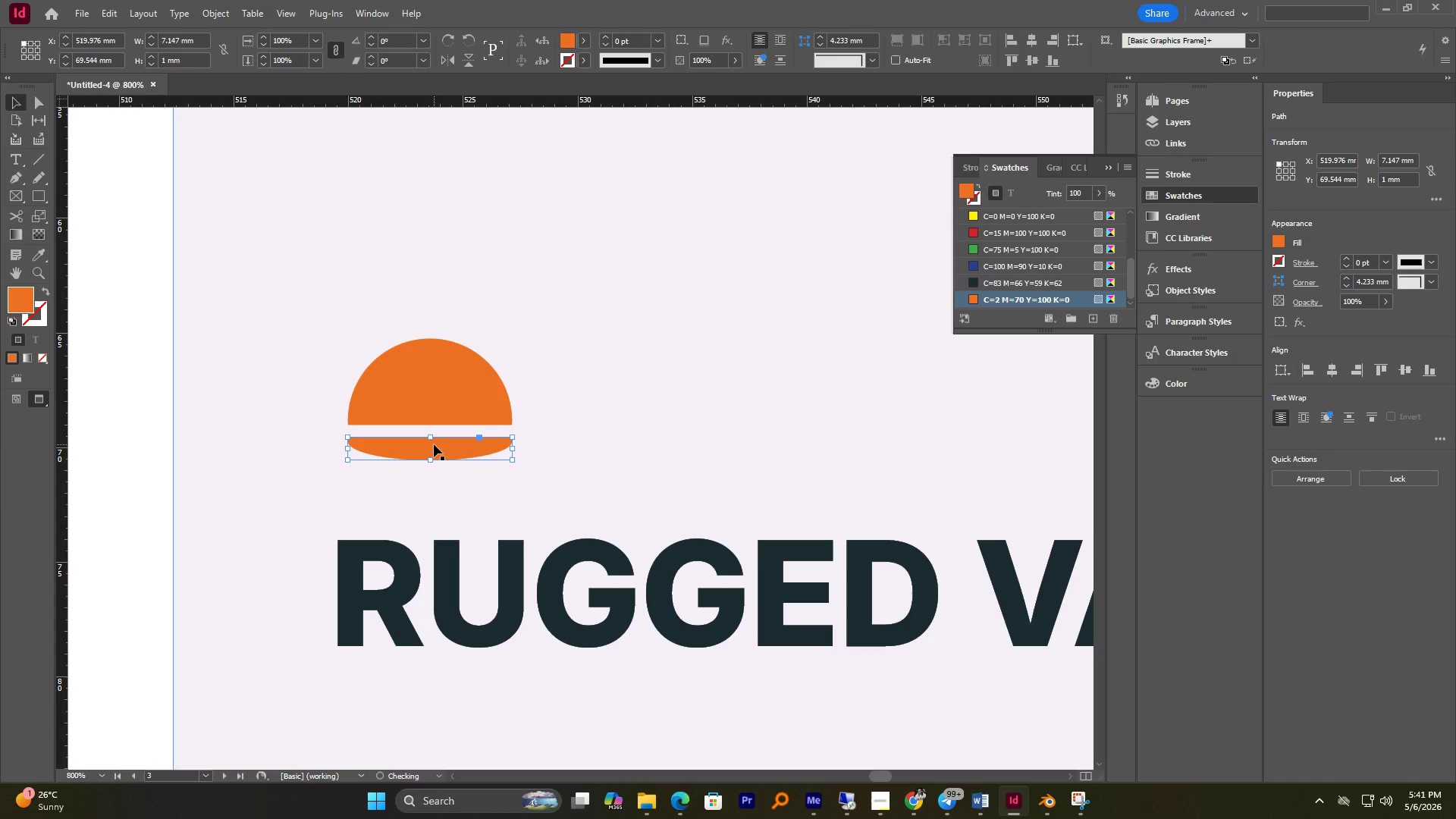 
key(ArrowUp)
 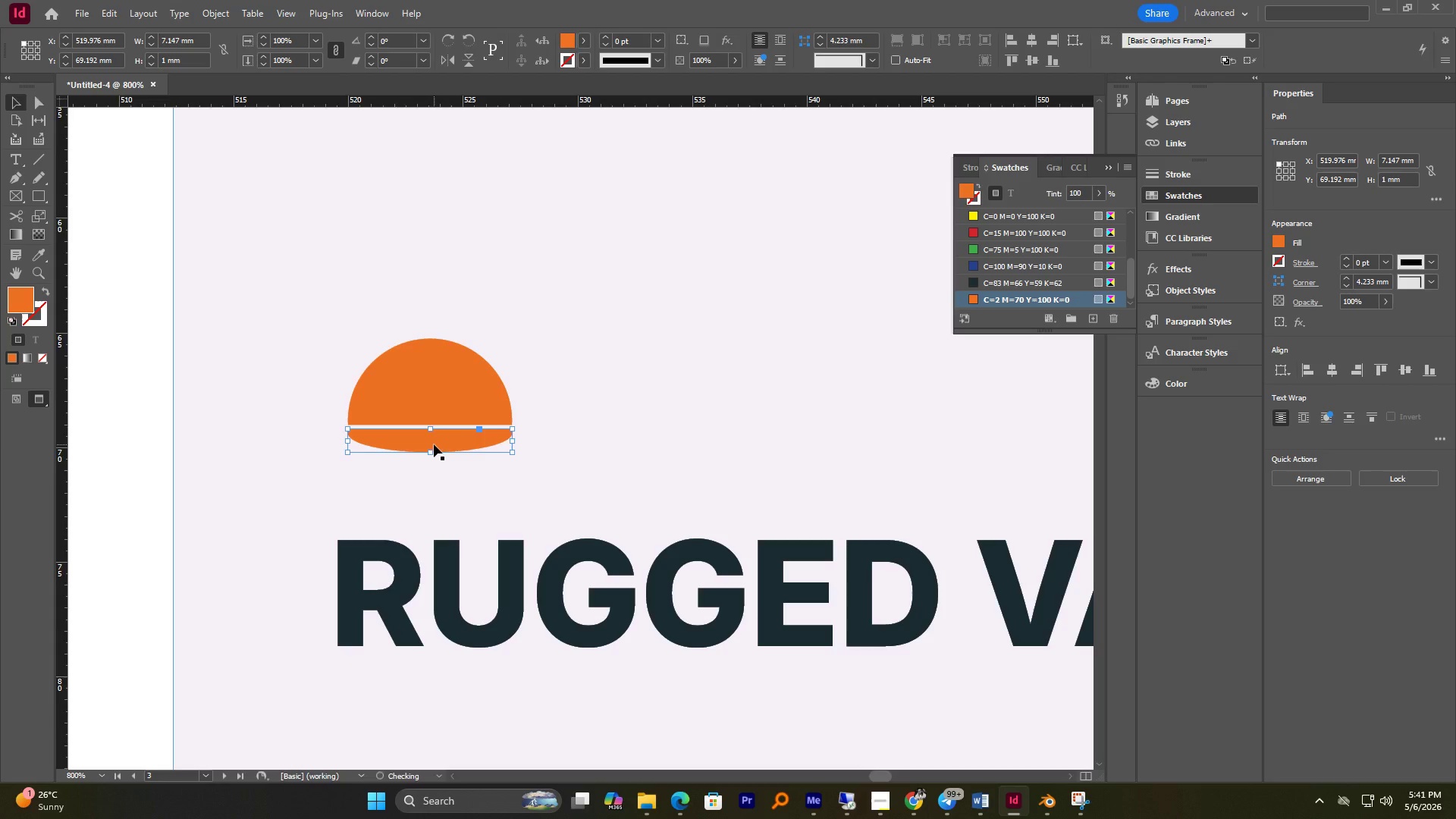 
key(ArrowDown)
 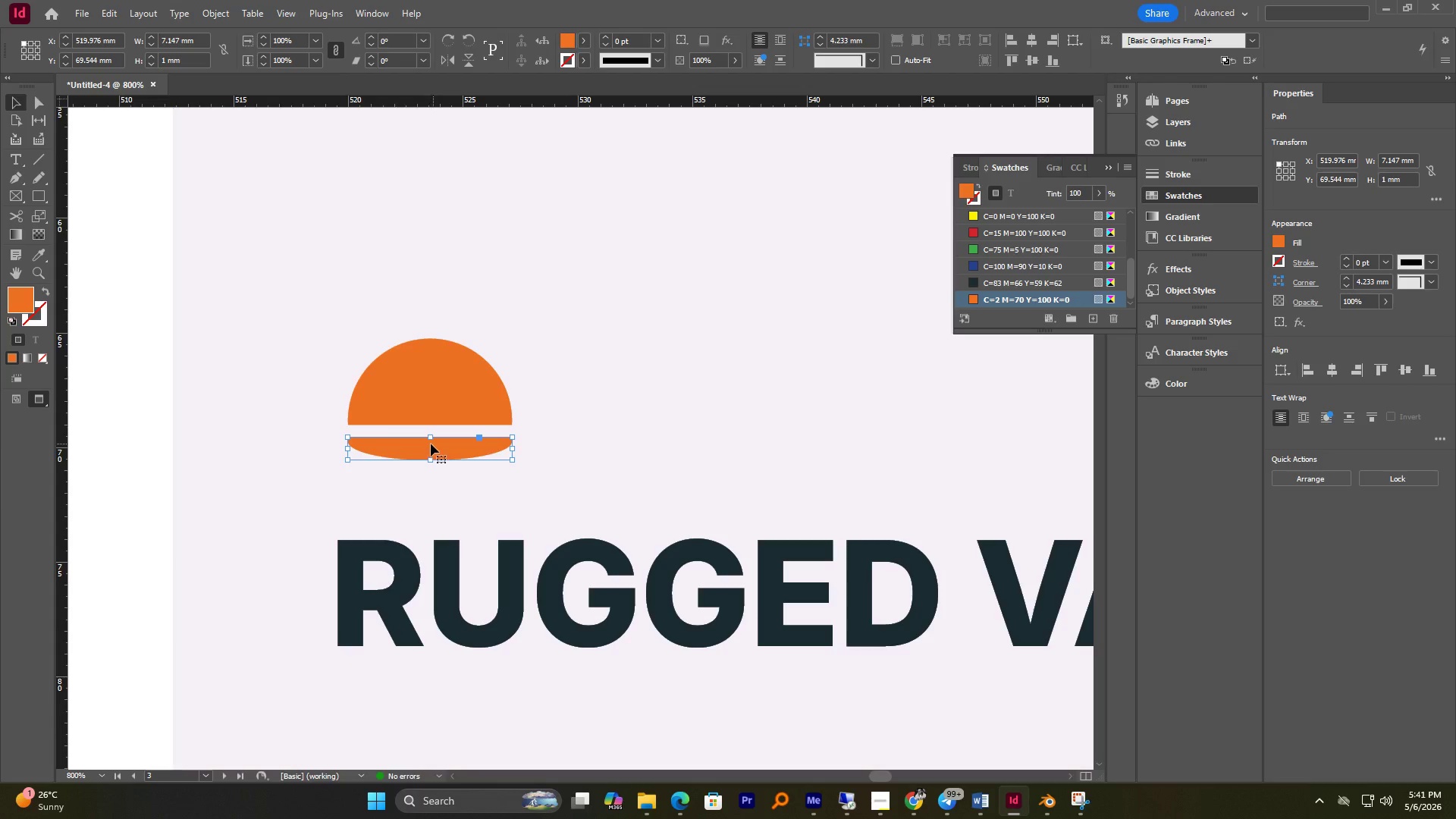 
left_click([663, 427])
 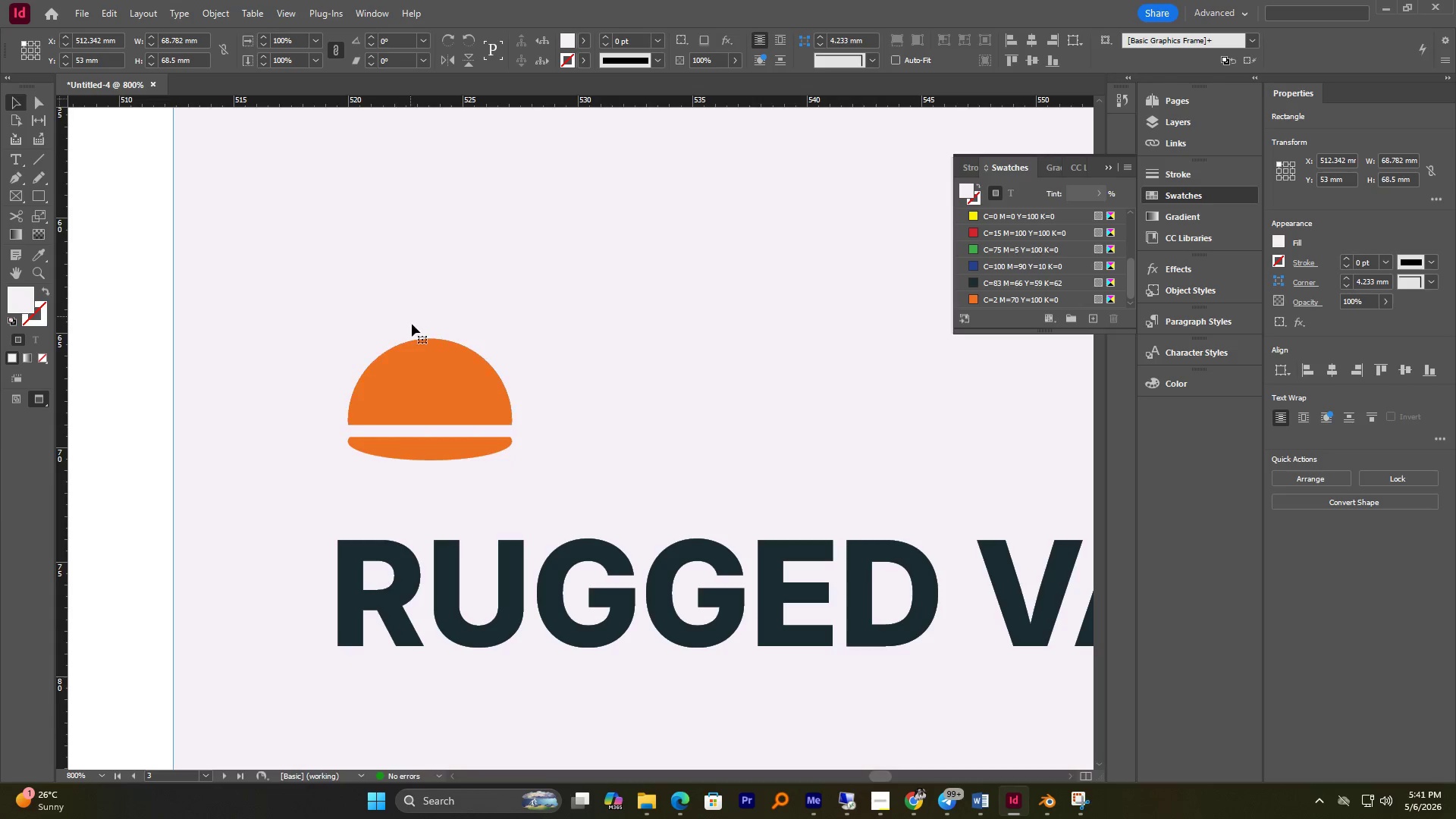 
left_click([428, 383])
 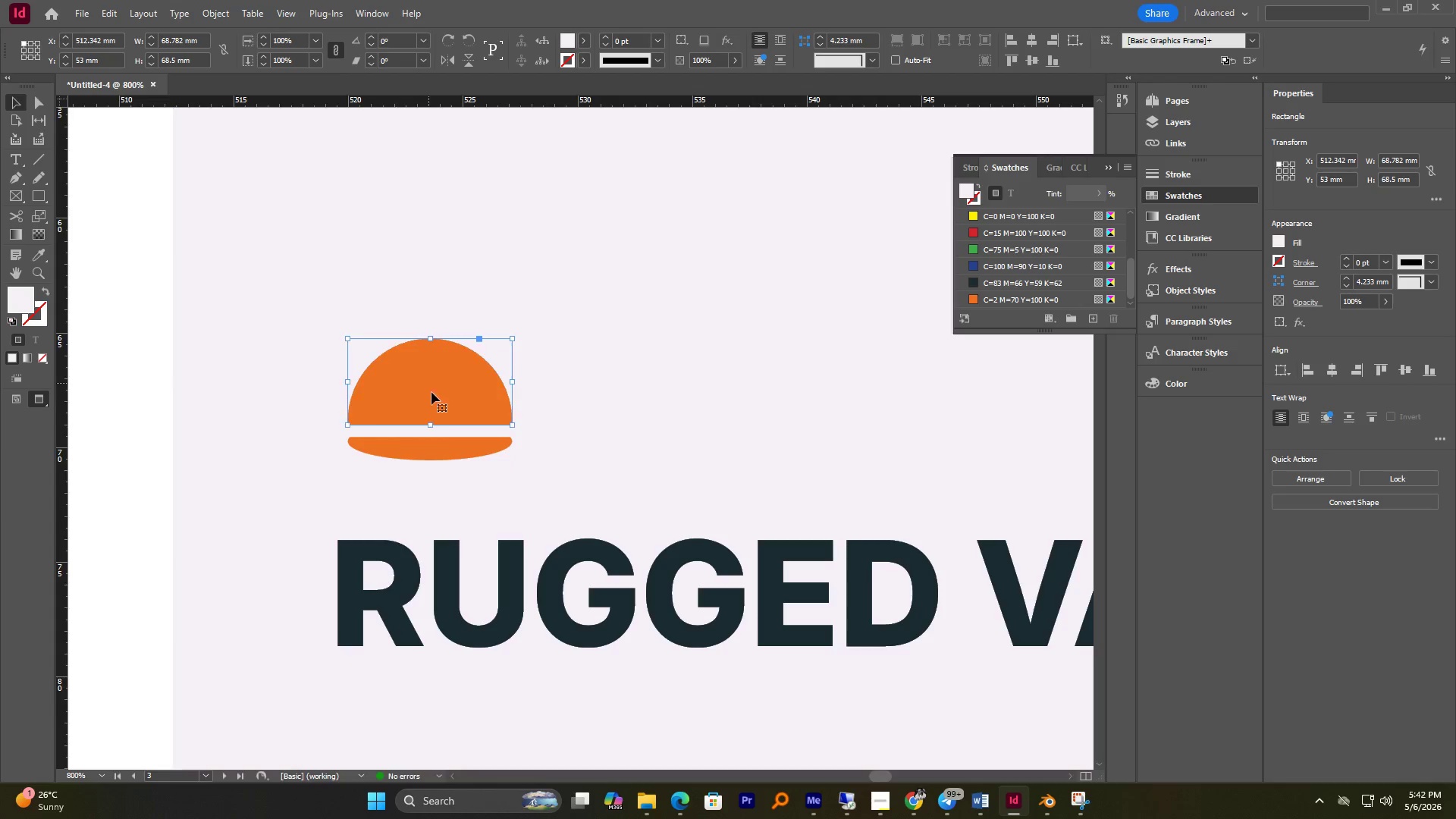 
hold_key(key=ShiftLeft, duration=0.83)
double_click([426, 441])
 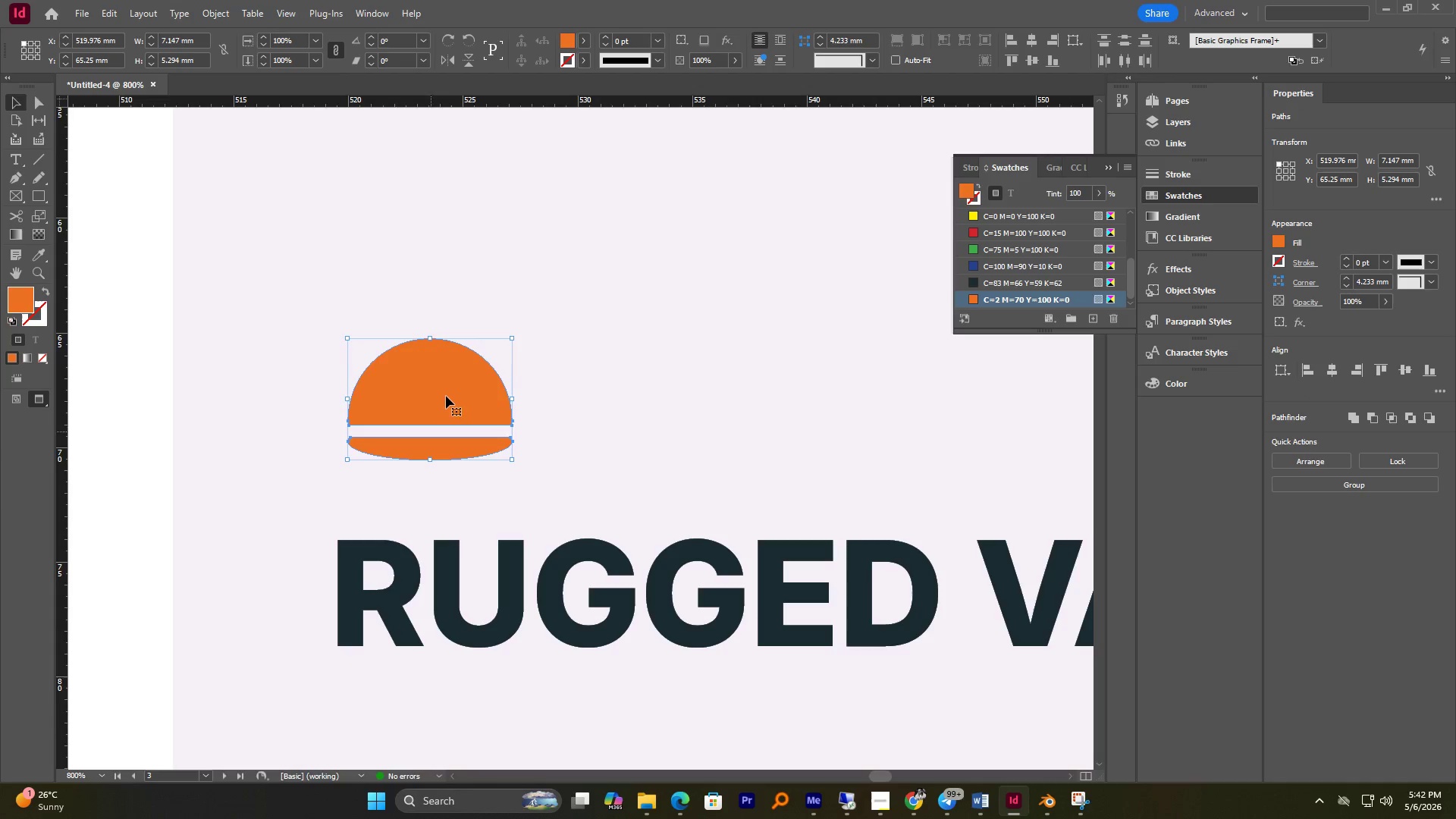 
left_click_drag(start_coordinate=[447, 394], to_coordinate=[437, 452])
 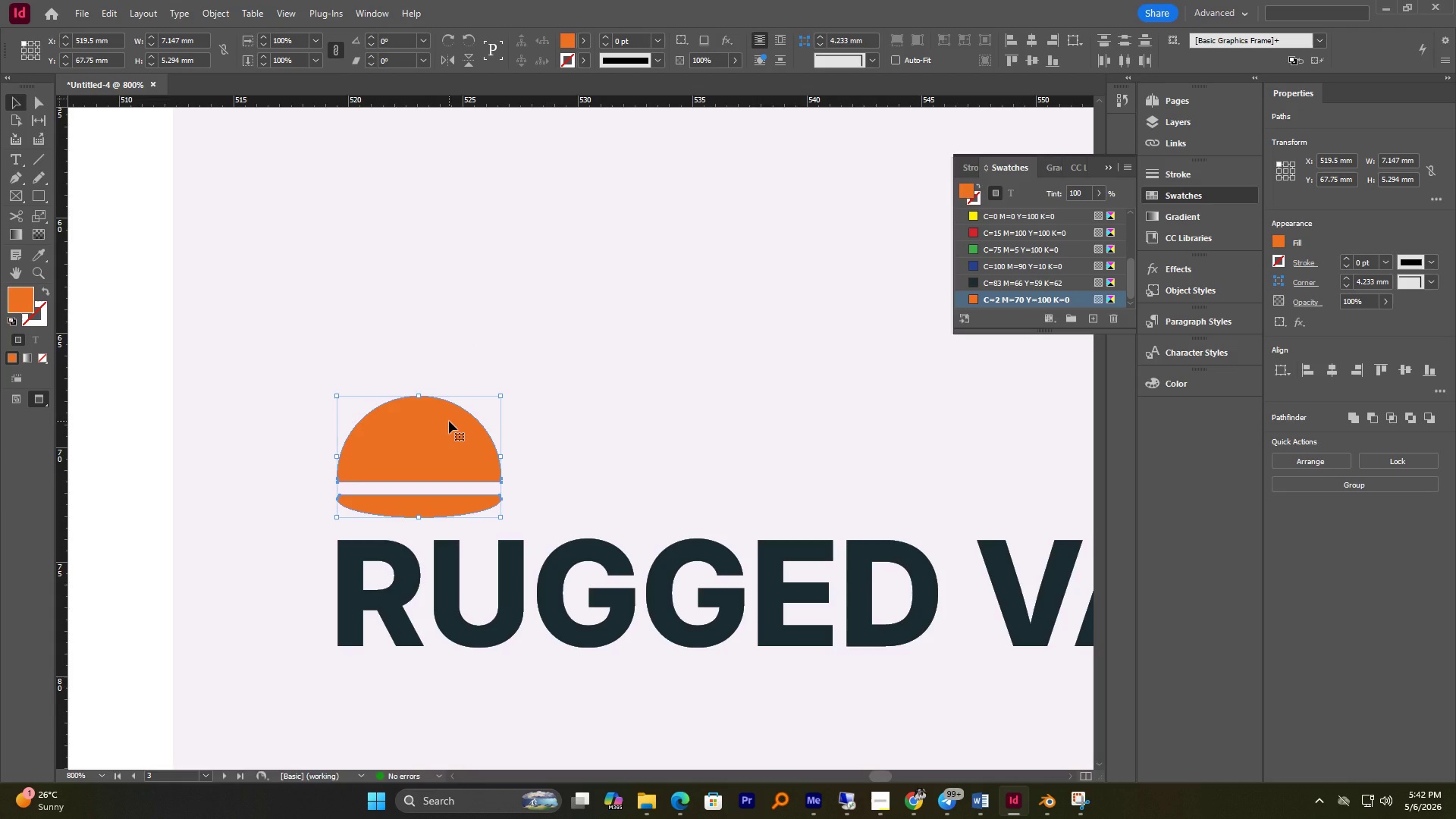 
wait(5.45)
 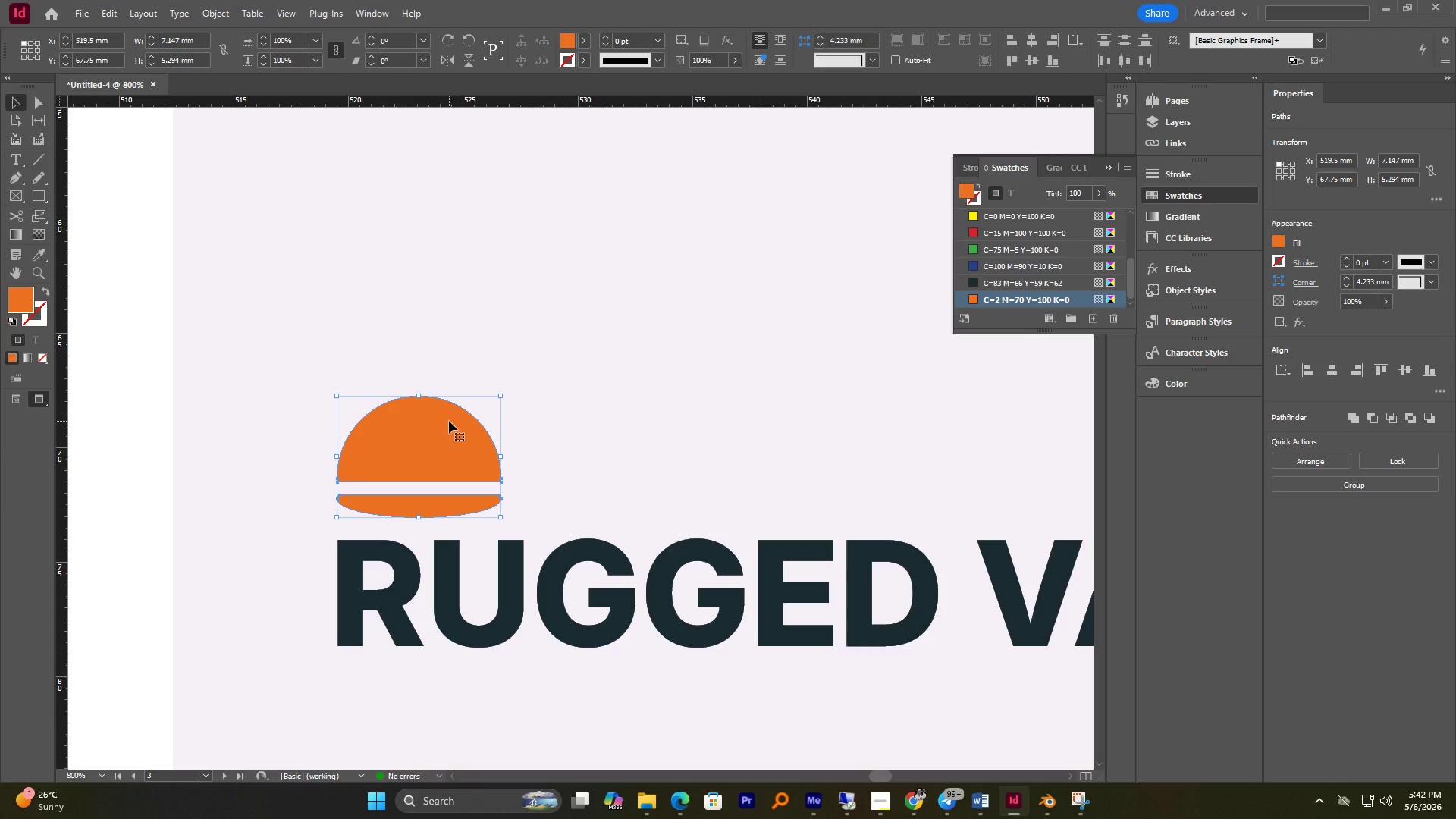 
hold_key(key=AltLeft, duration=0.62)
scroll: coordinate [409, 365], scroll_direction: up, amount: 1.0
 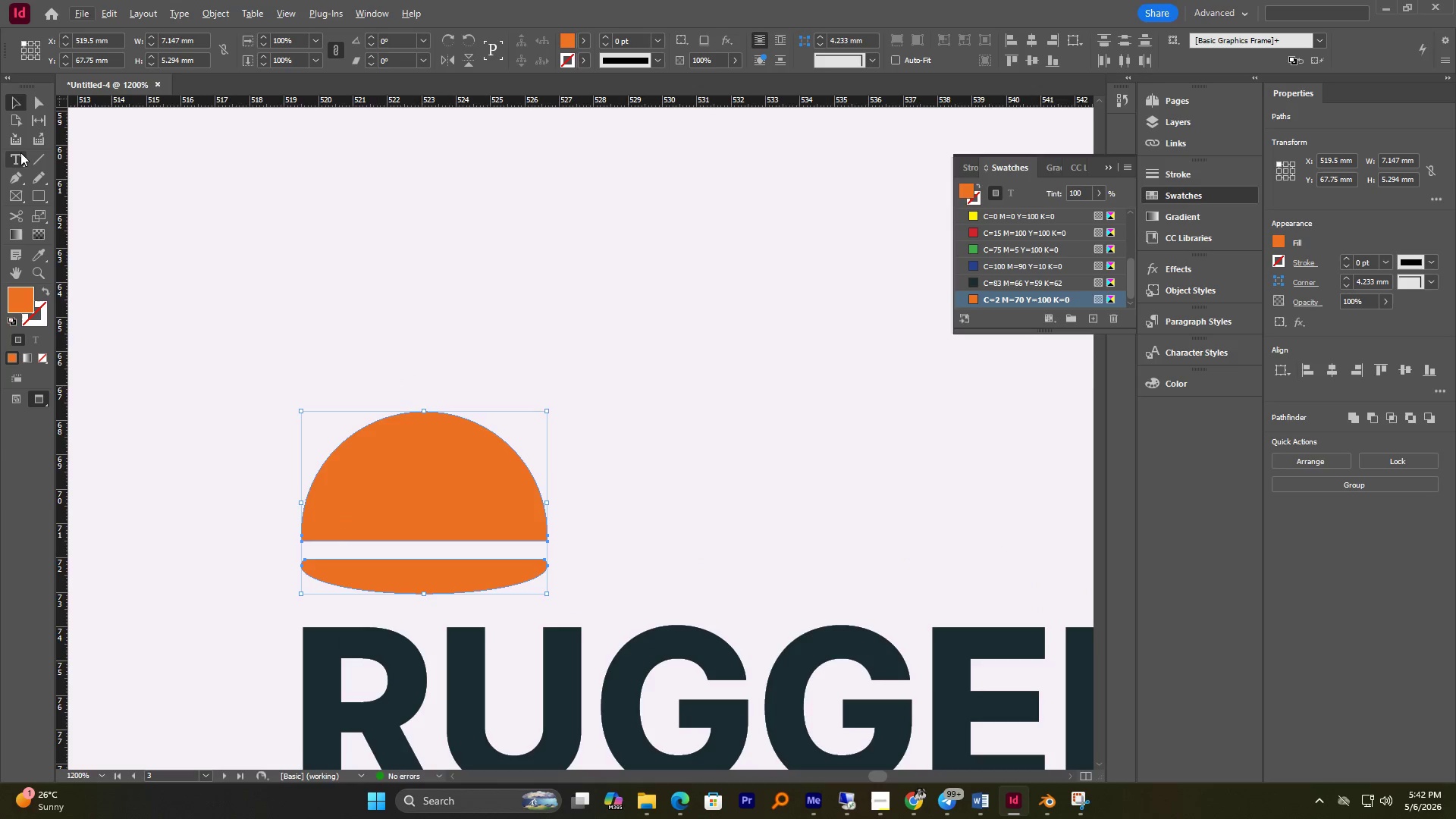 
right_click([33, 200])
 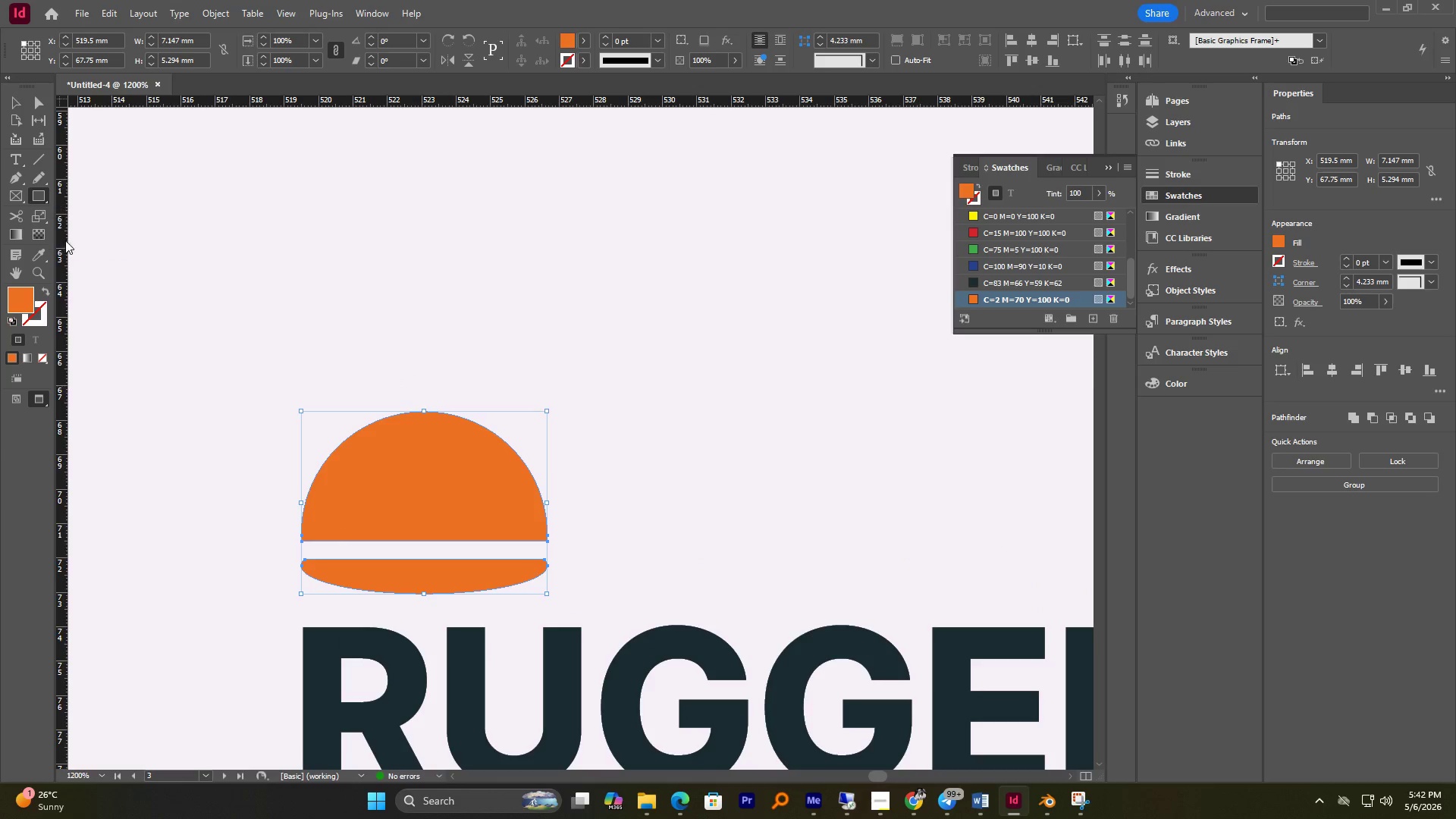 
double_click([340, 311])
 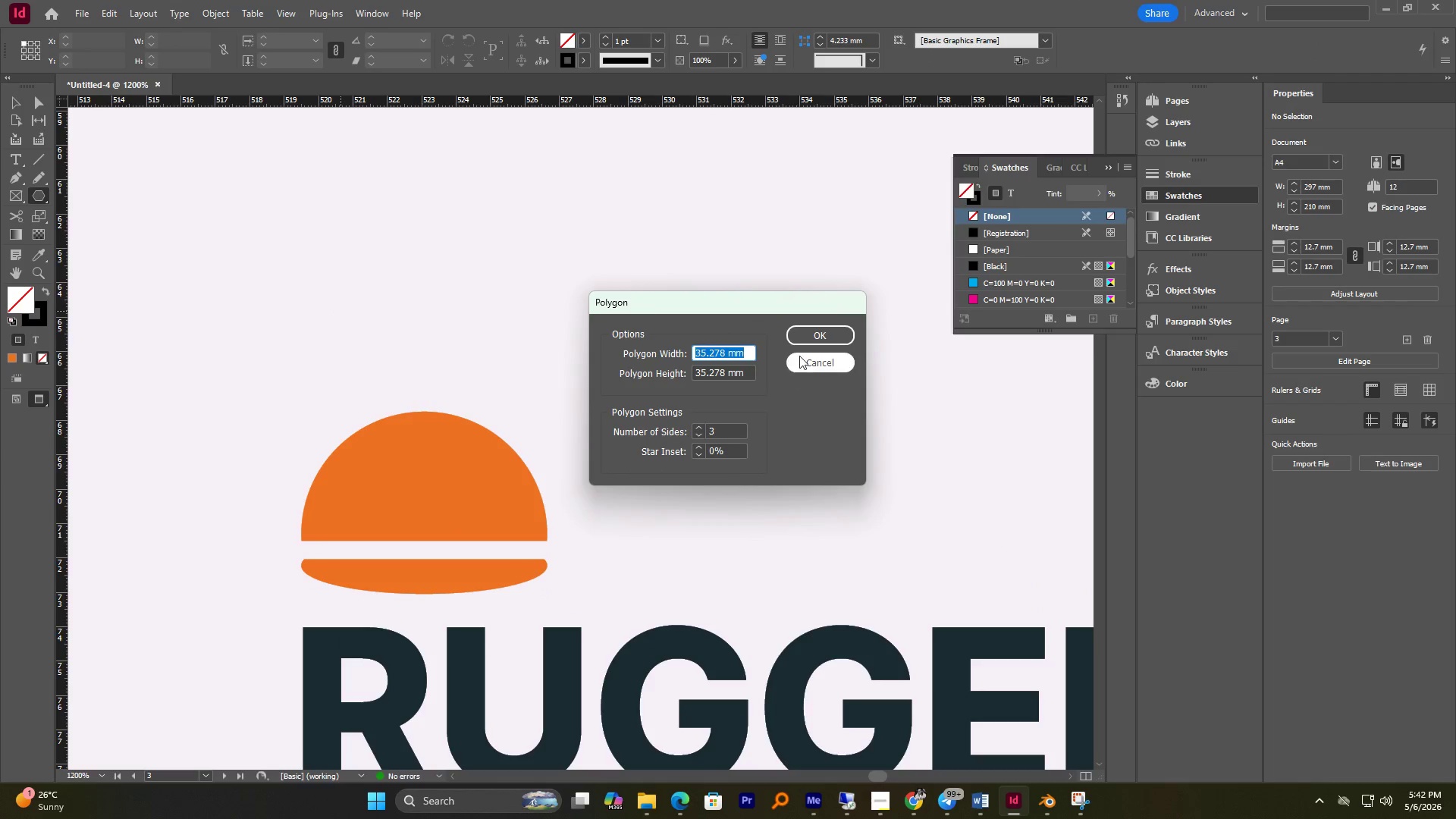 
left_click([813, 337])
 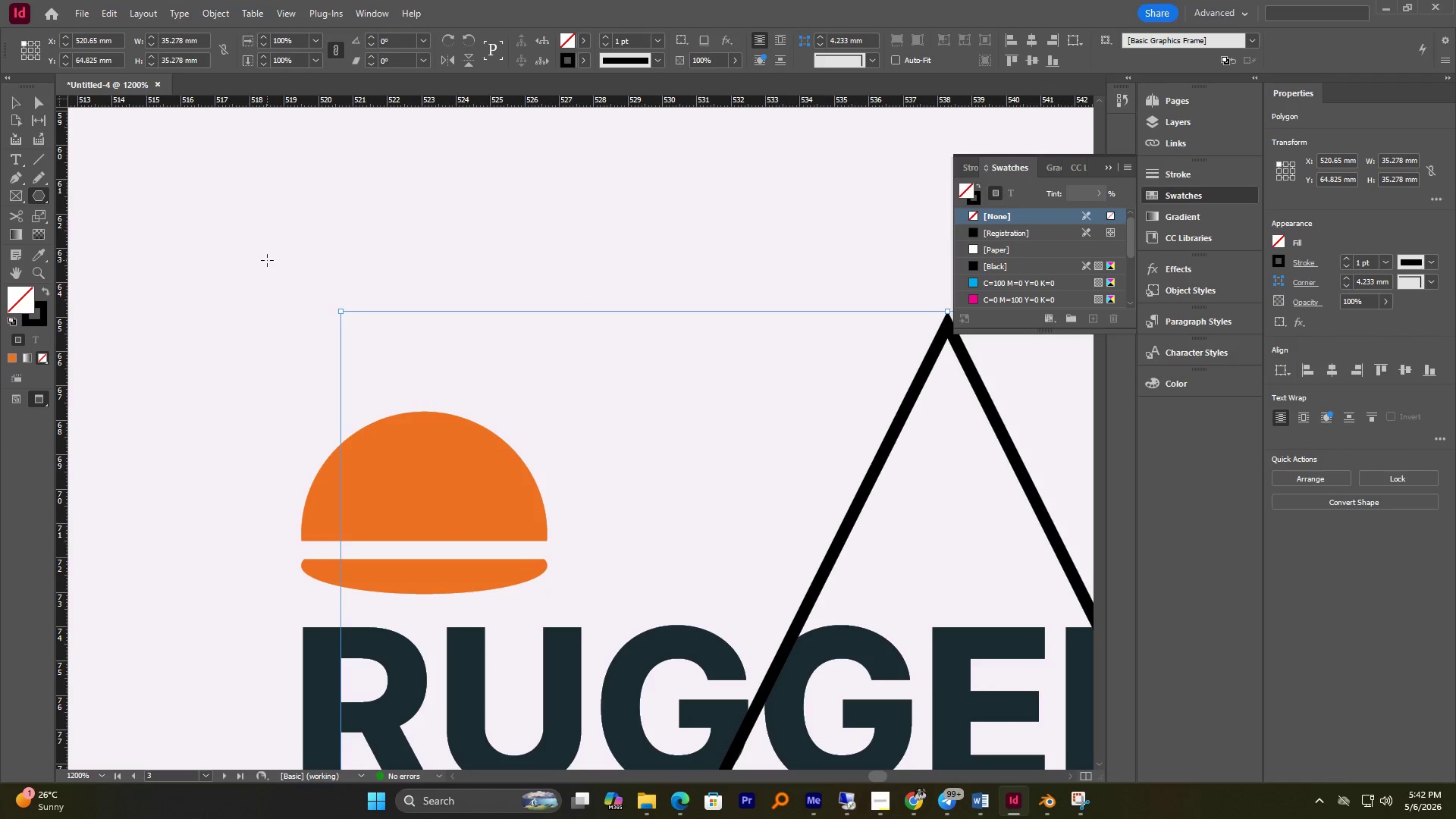 
hold_key(key=AltLeft, duration=0.97)
scroll: coordinate [287, 287], scroll_direction: down, amount: 3.0
 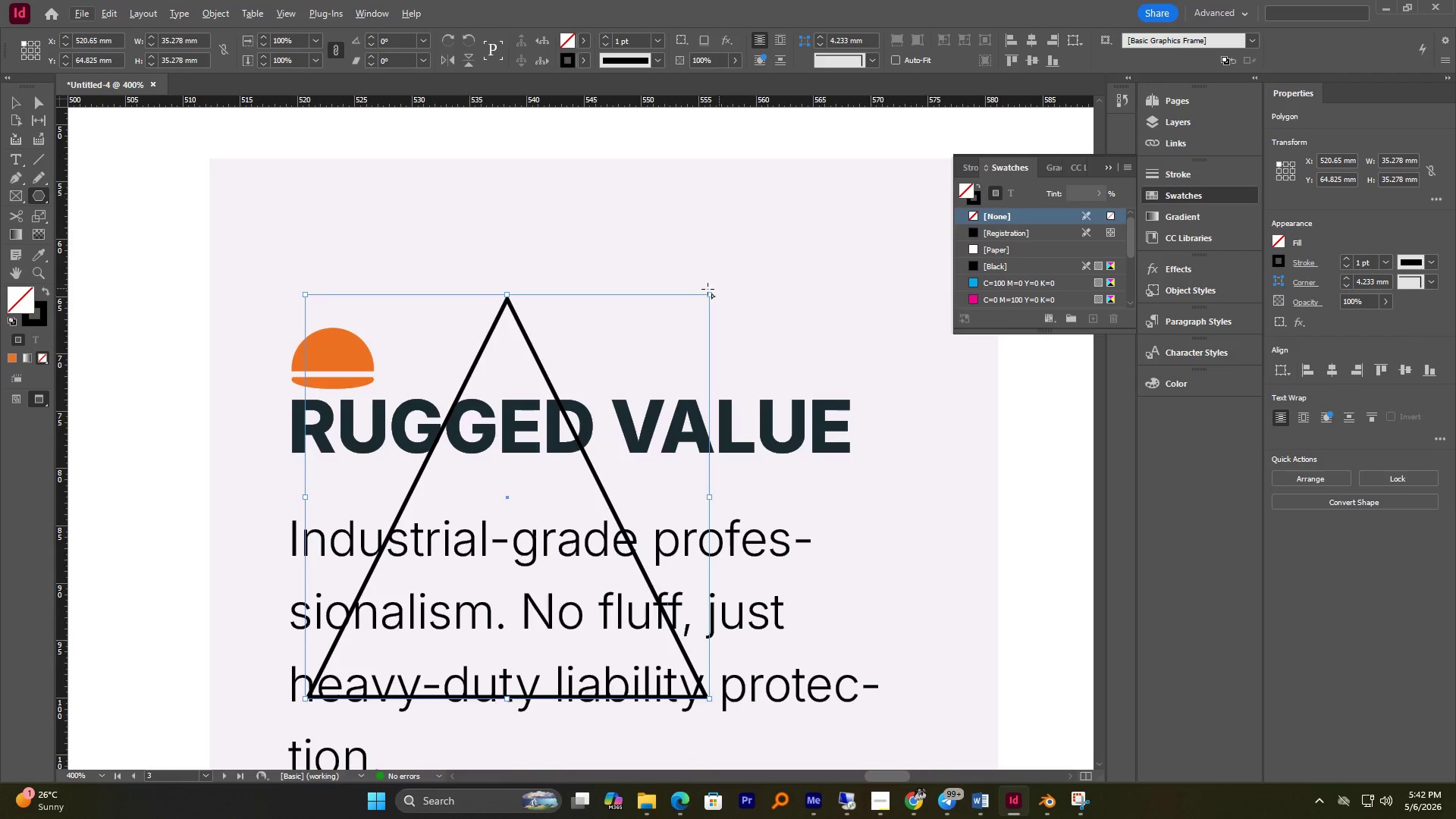 
left_click_drag(start_coordinate=[15, 105], to_coordinate=[19, 105])
 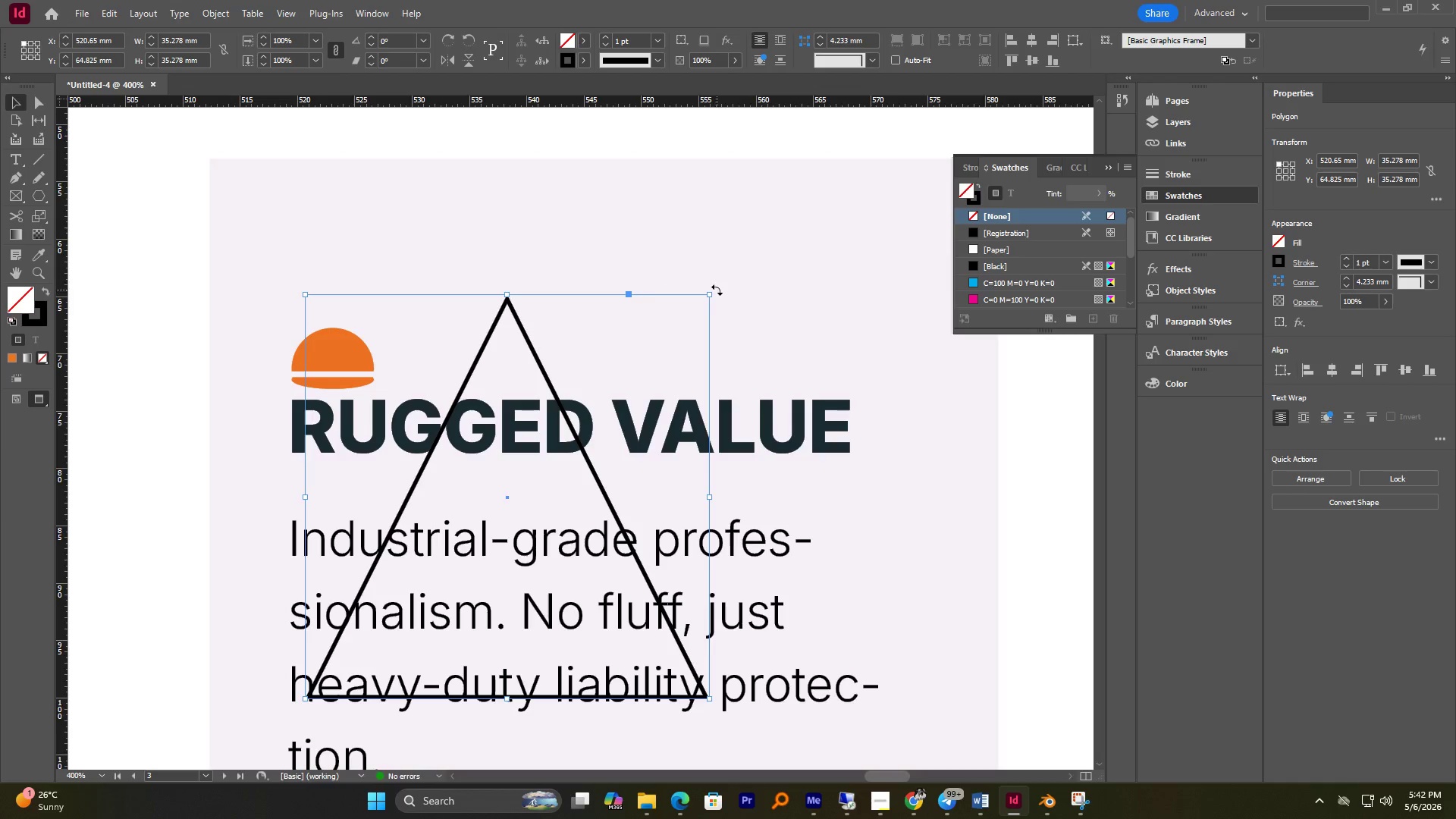 
left_click_drag(start_coordinate=[717, 288], to_coordinate=[360, 367])
 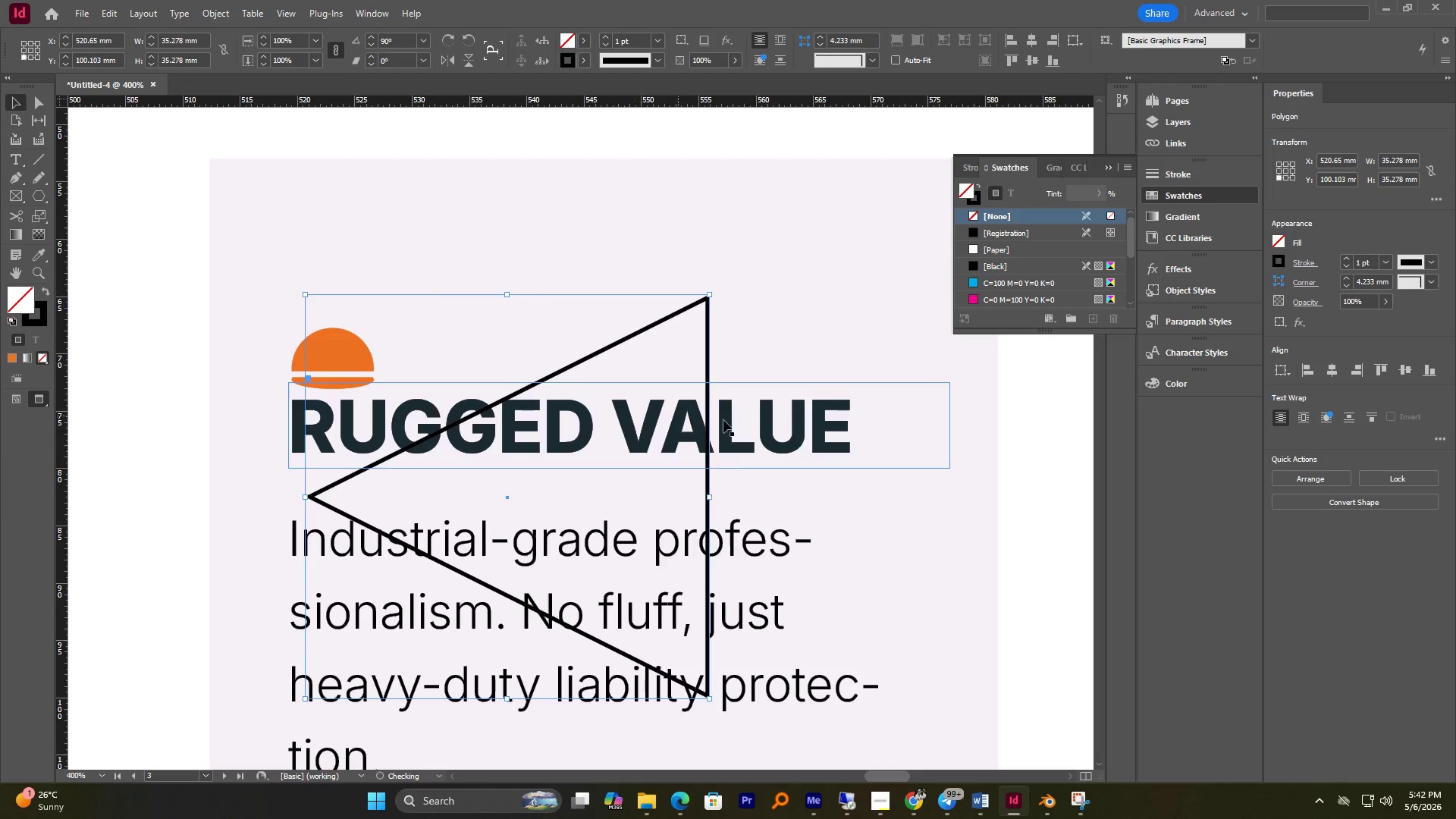 
hold_key(key=ShiftLeft, duration=1.03)
 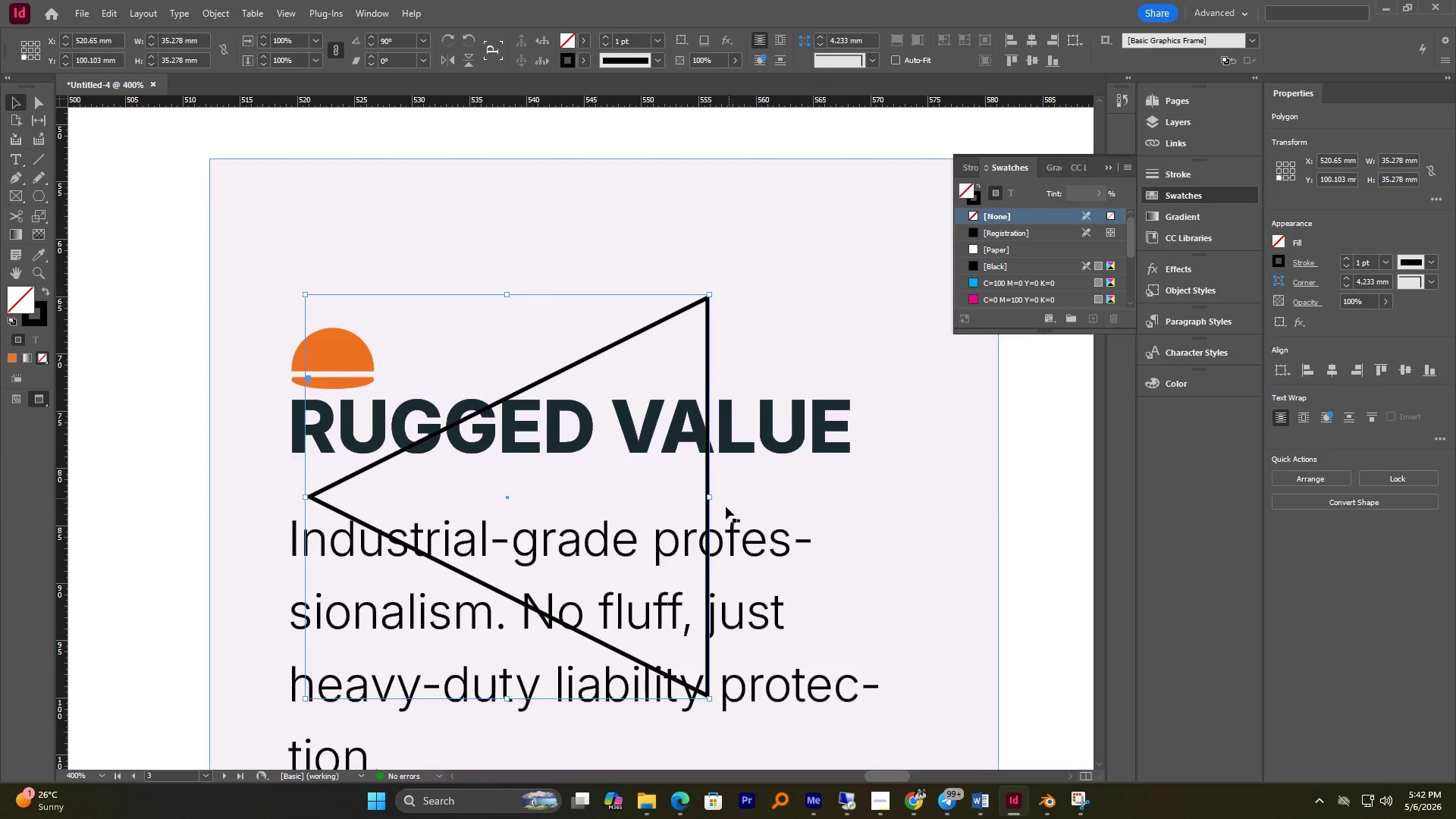 
hold_key(key=AltLeft, duration=1.44)
hold_key(key=ShiftLeft, duration=1.45)
left_click_drag(start_coordinate=[708, 497], to_coordinate=[550, 502])
 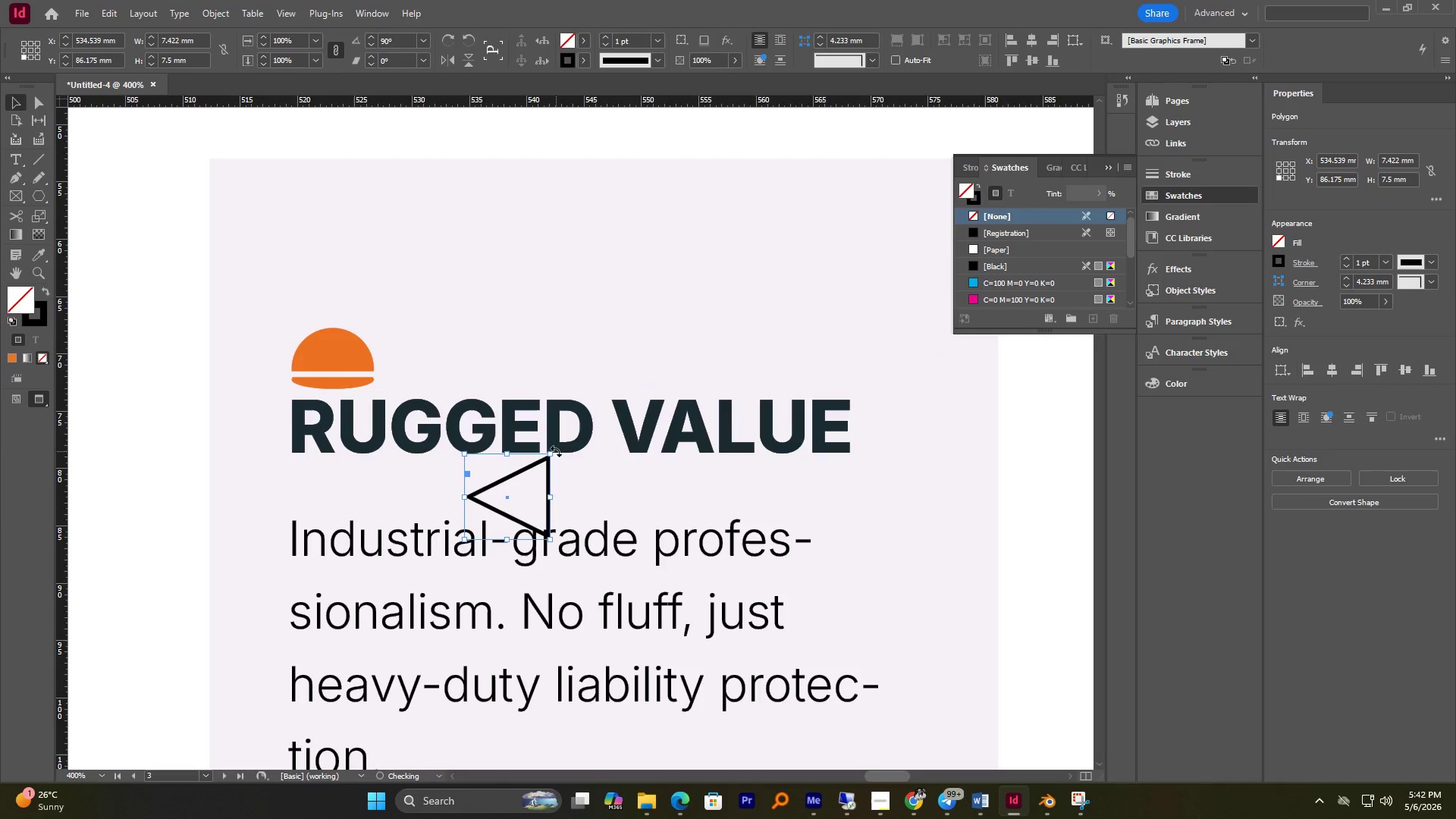 
left_click_drag(start_coordinate=[555, 451], to_coordinate=[515, 453])
 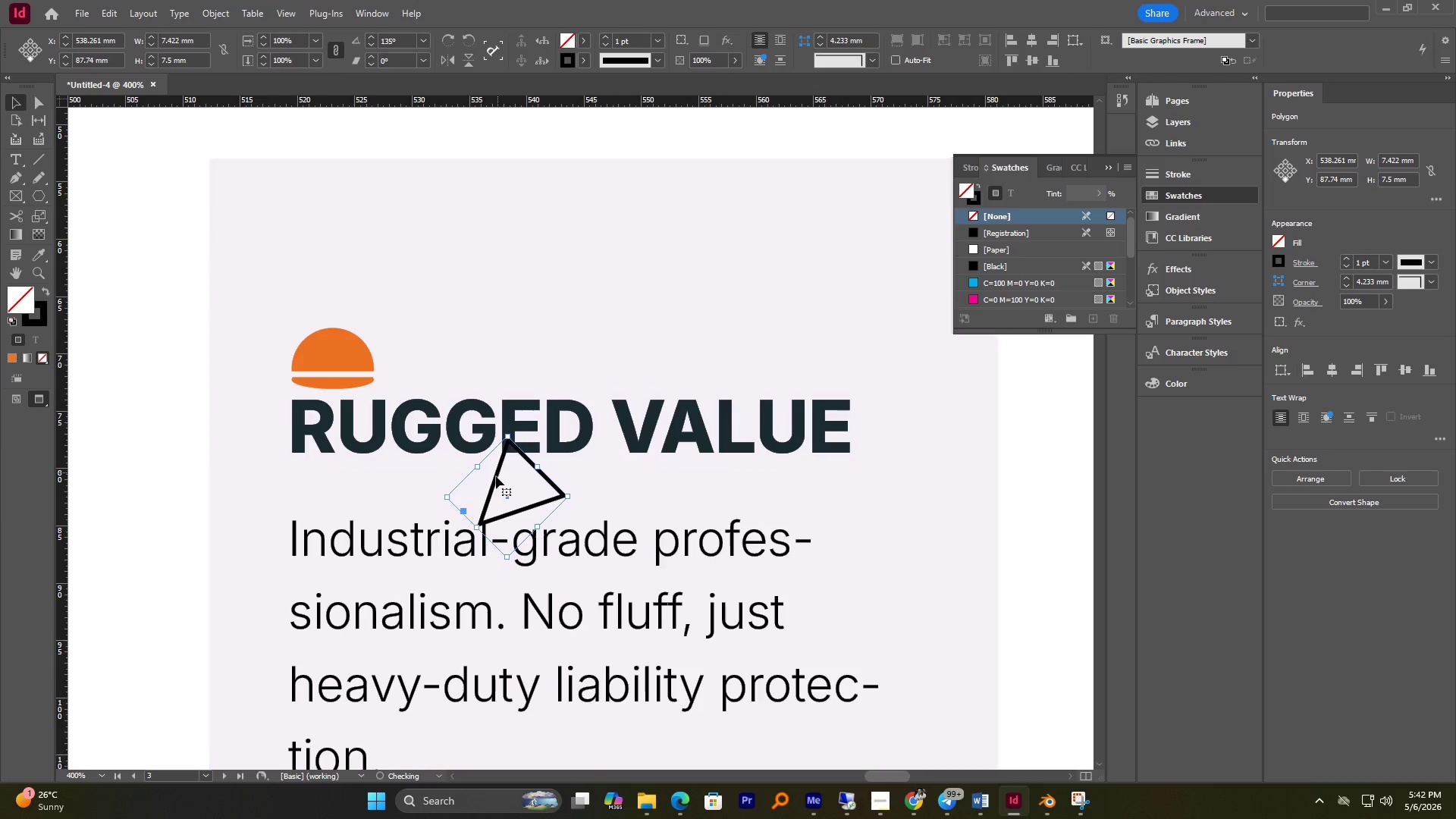 
hold_key(key=ShiftLeft, duration=0.55)
 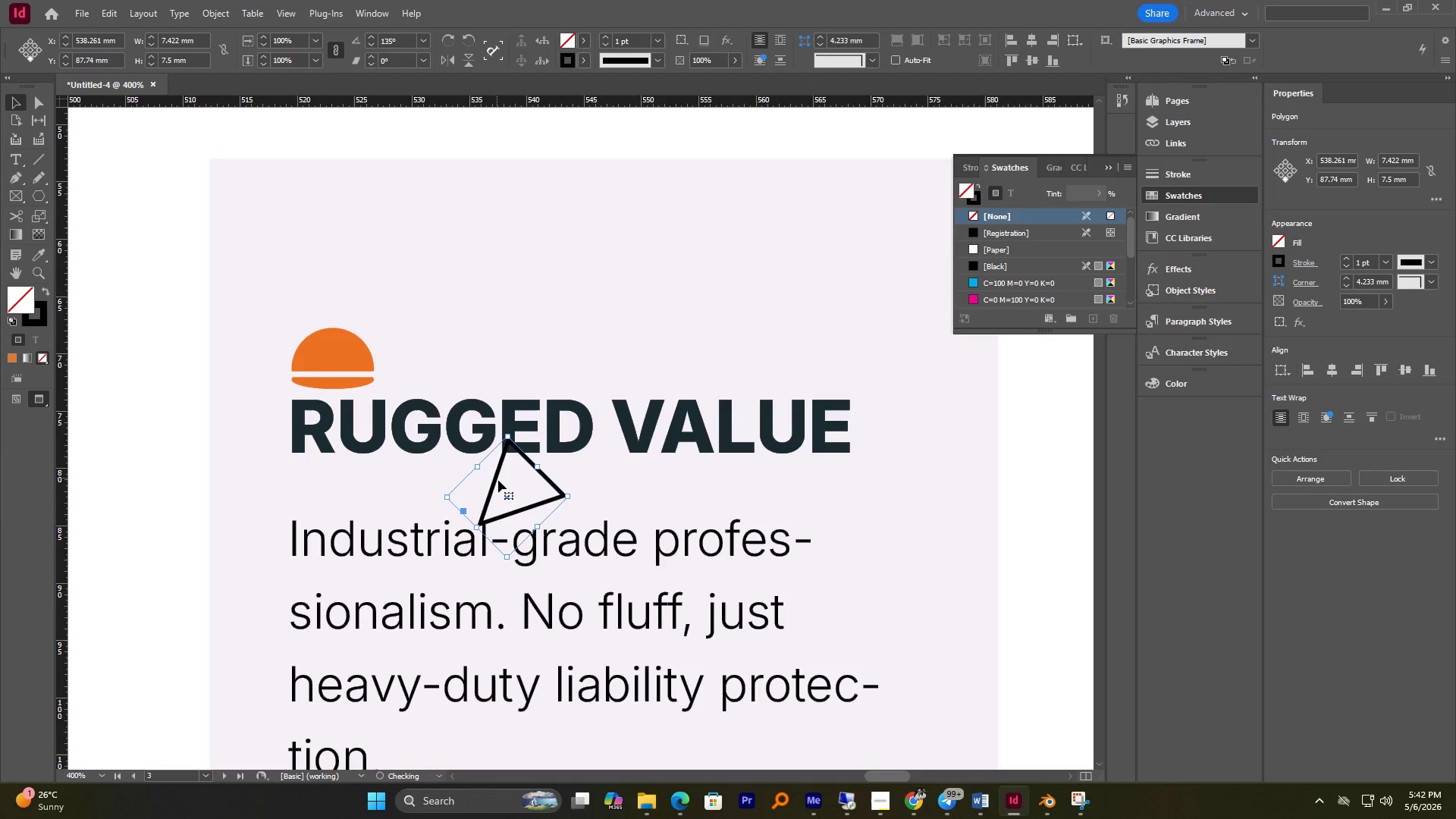 
left_click_drag(start_coordinate=[499, 480], to_coordinate=[382, 311])
 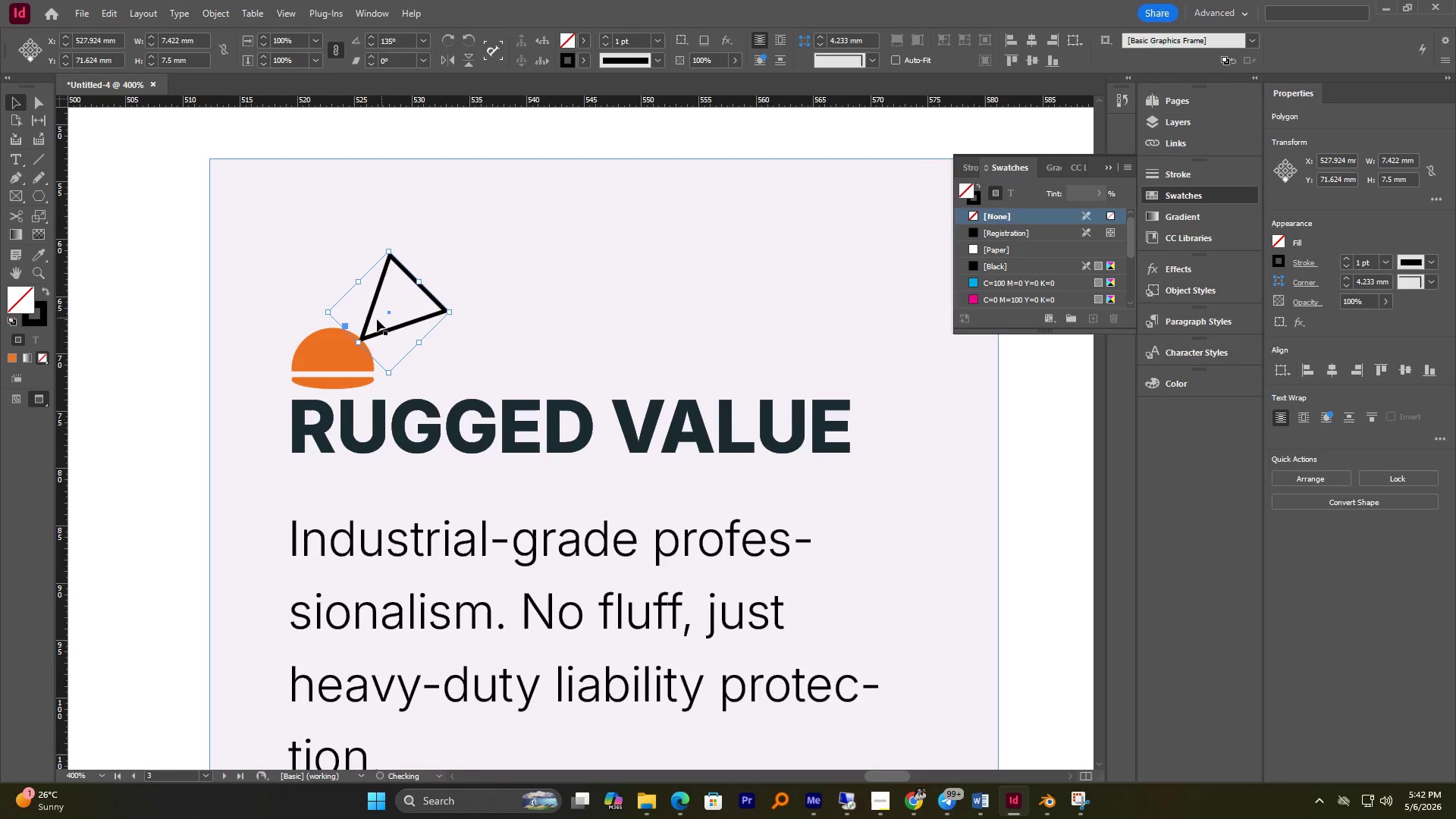 
hold_key(key=AltLeft, duration=0.78)
scroll: coordinate [371, 321], scroll_direction: up, amount: 3.0
 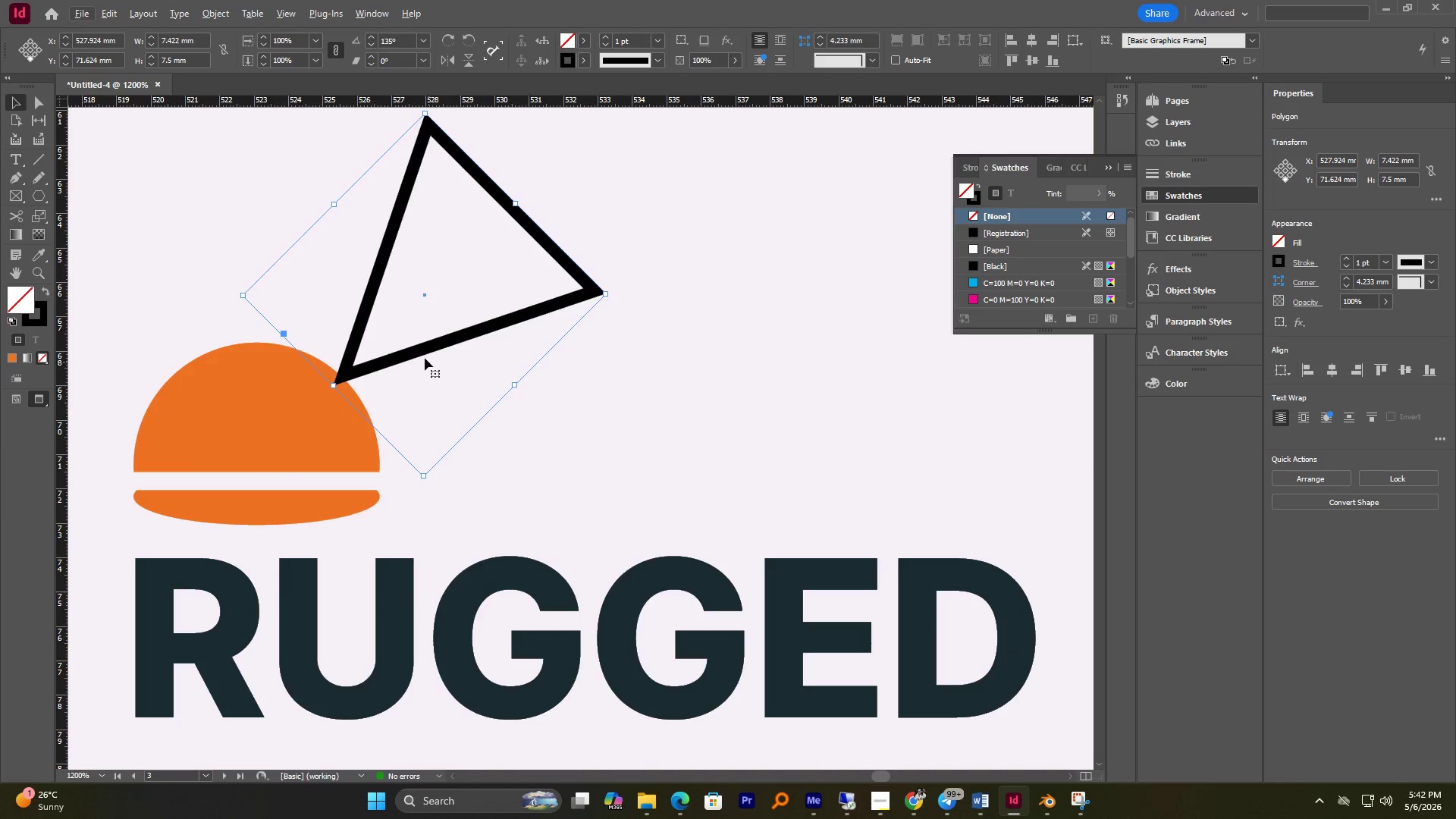 
left_click_drag(start_coordinate=[420, 356], to_coordinate=[391, 394])
 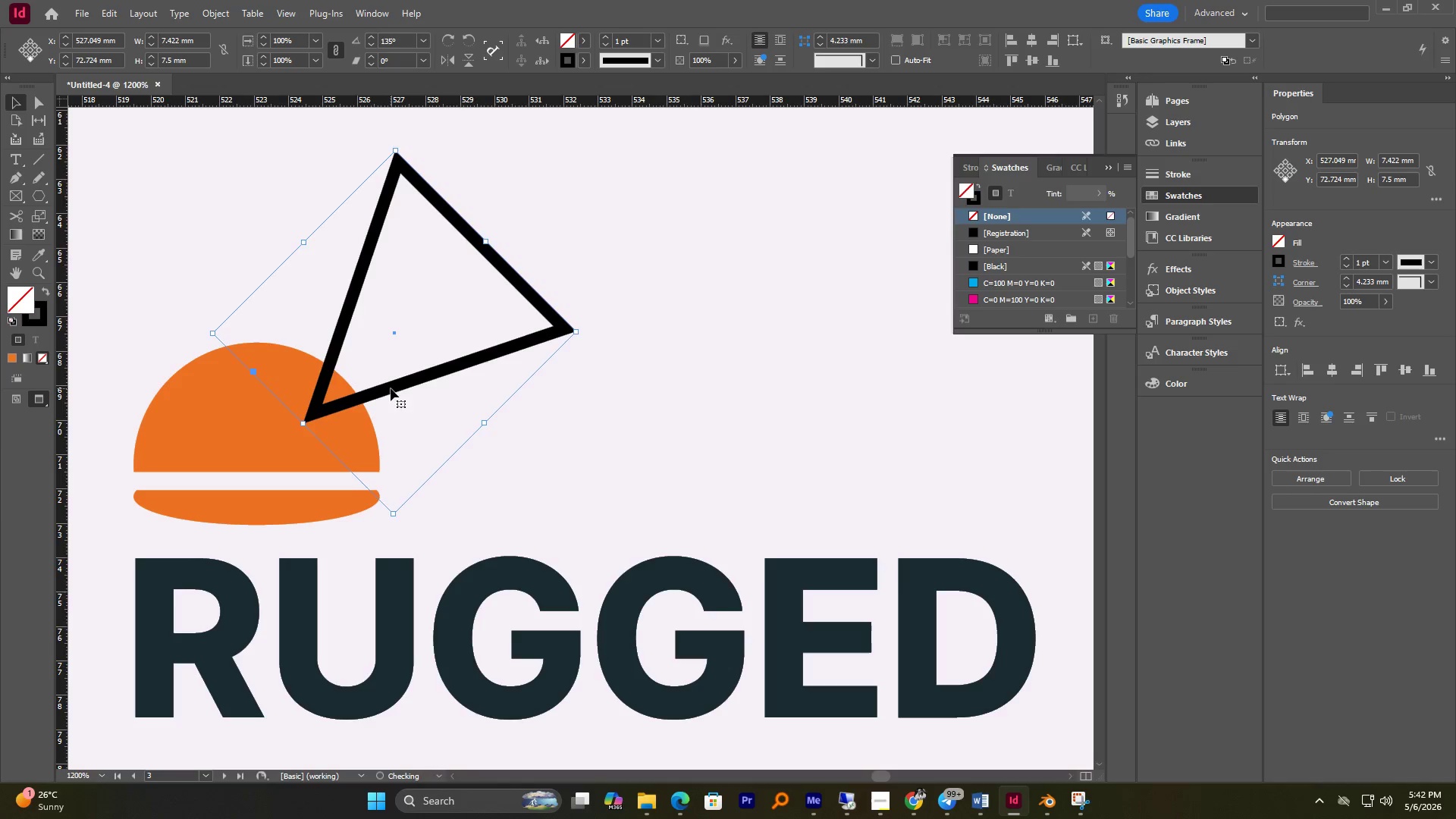 
left_click_drag(start_coordinate=[391, 387], to_coordinate=[372, 408])
 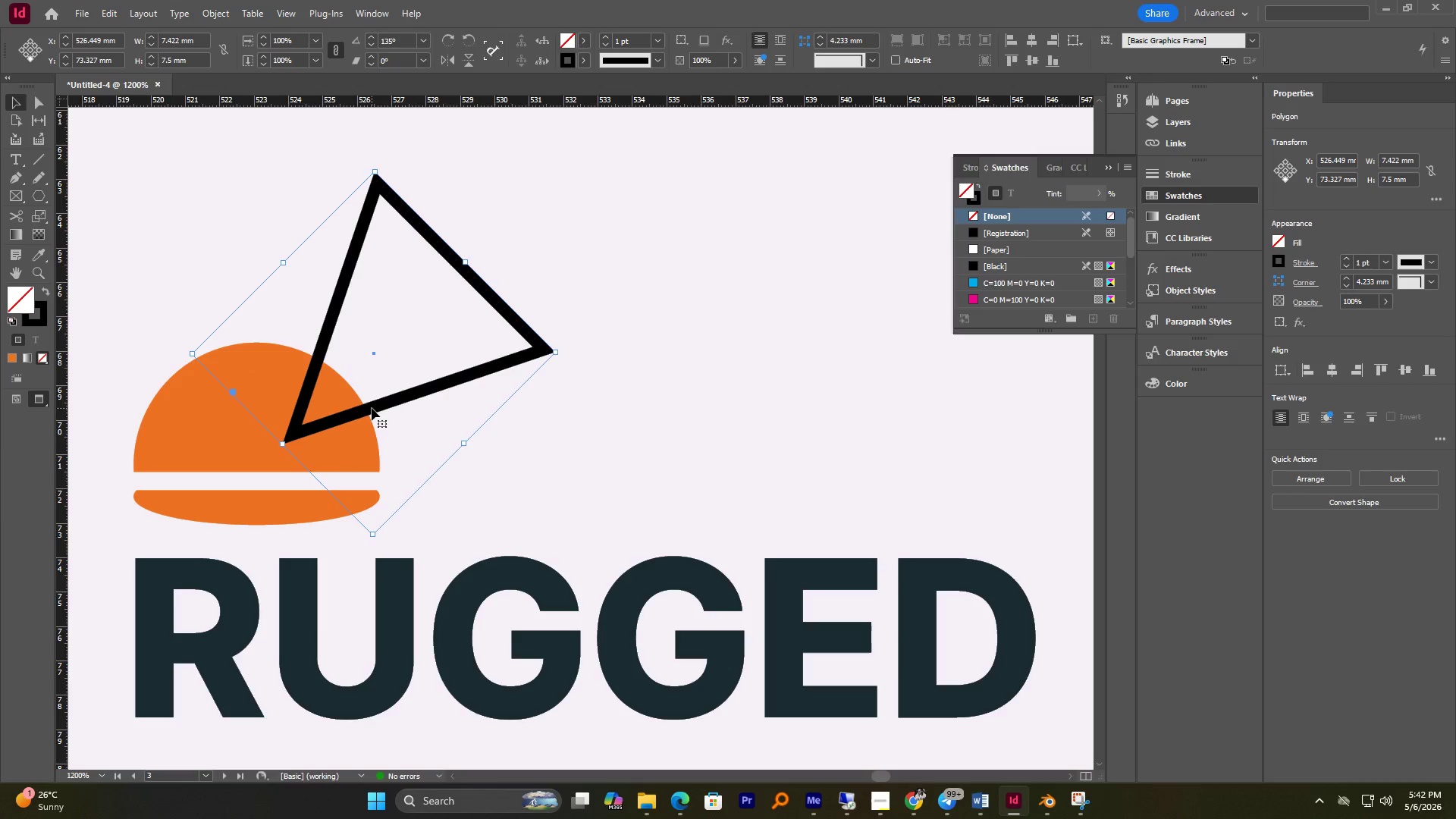 
left_click_drag(start_coordinate=[373, 408], to_coordinate=[382, 394])
 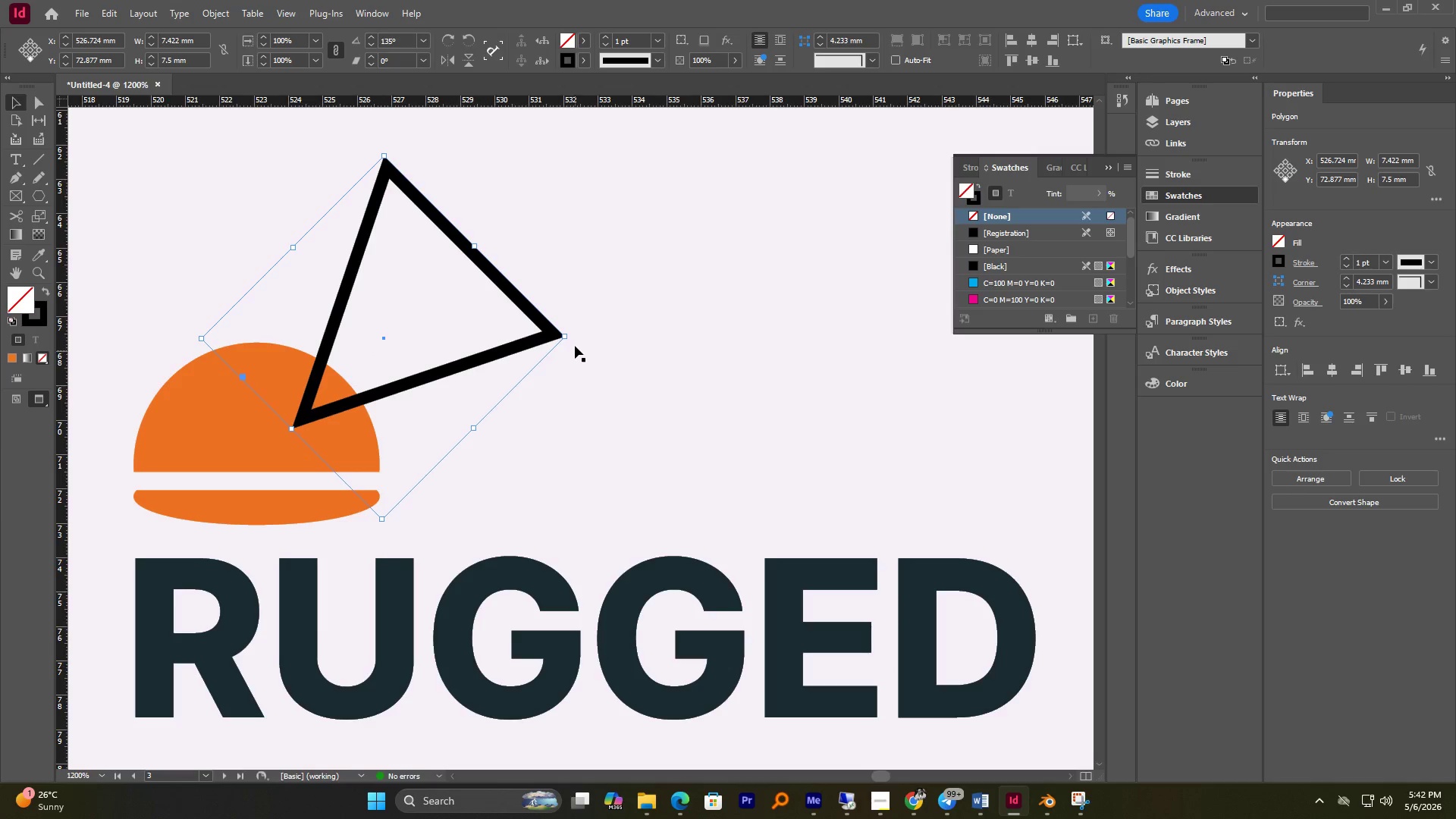 
left_click_drag(start_coordinate=[572, 336], to_coordinate=[554, 310])
 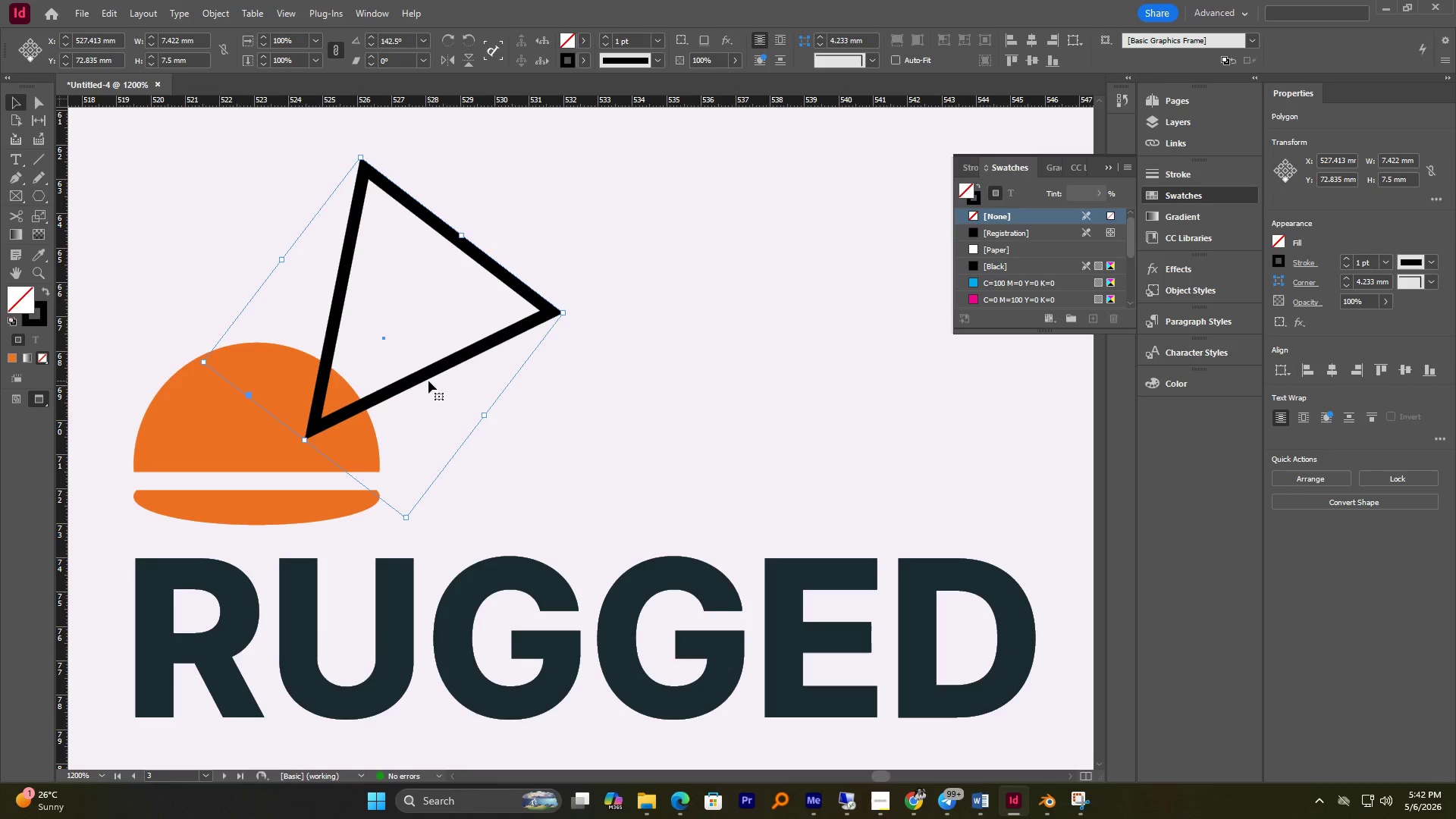 
left_click_drag(start_coordinate=[421, 376], to_coordinate=[407, 365])
 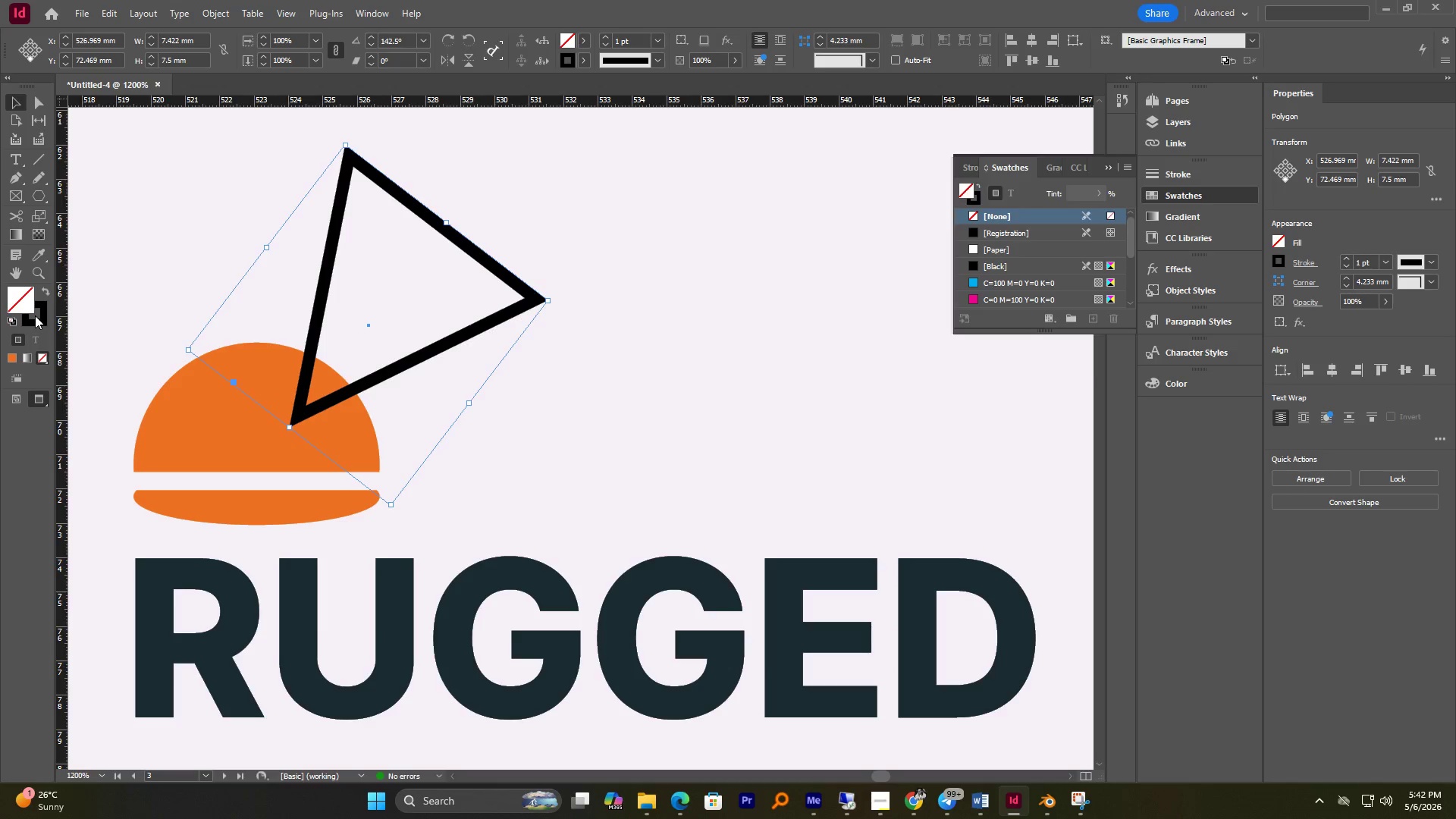 
left_click([24, 296])
 